 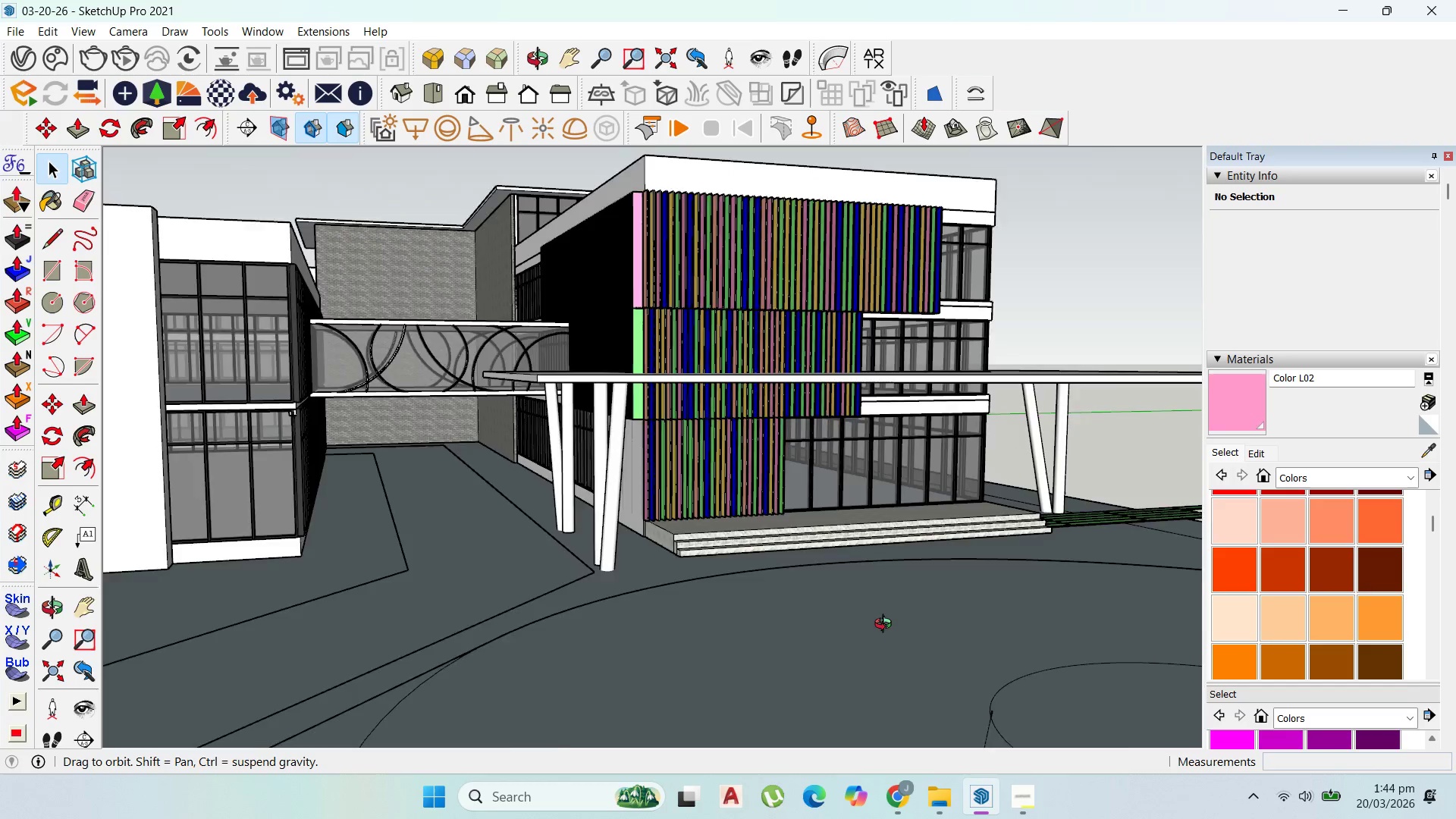 
scroll: coordinate [521, 543], scroll_direction: up, amount: 2.0
 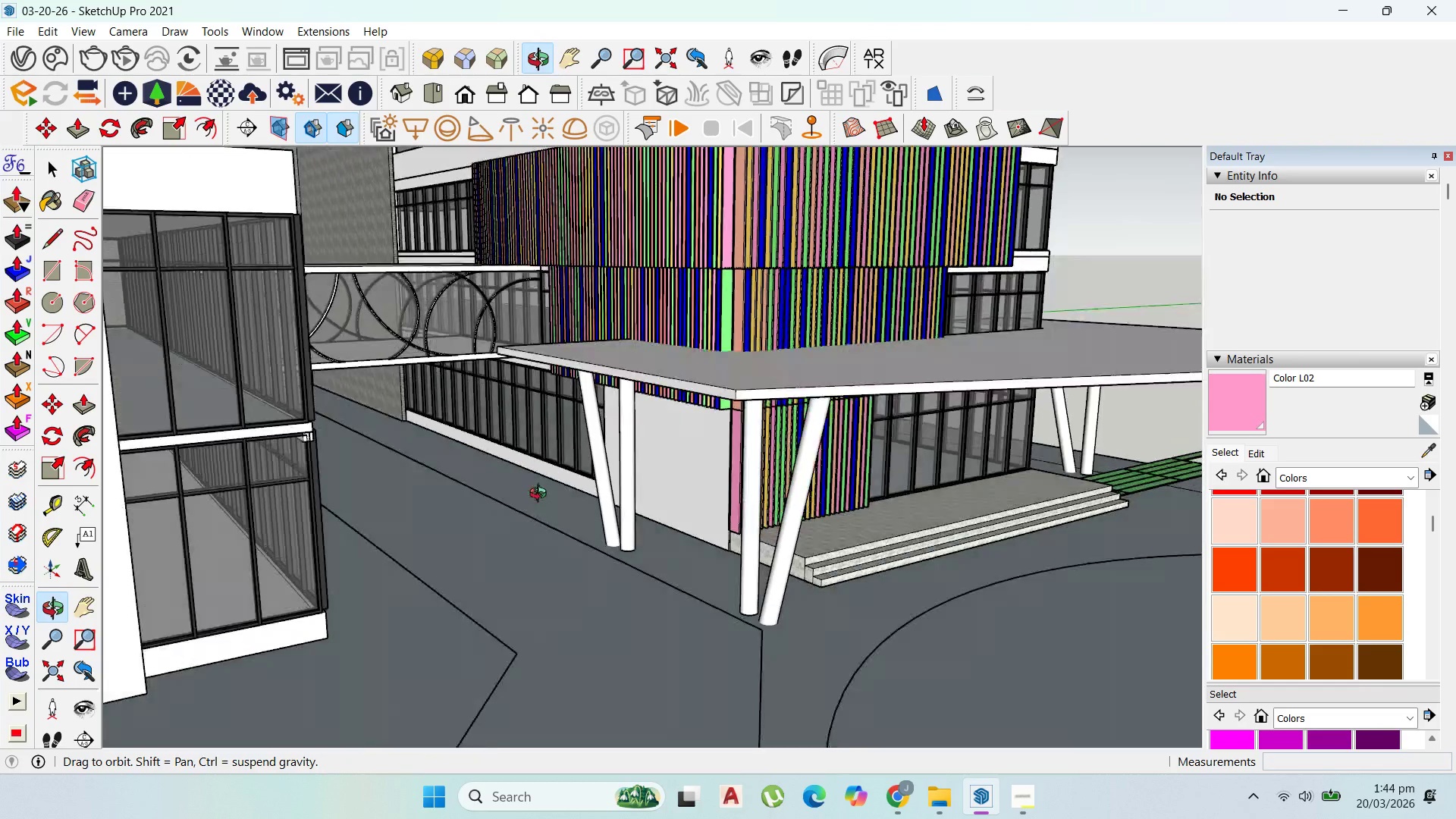 
scroll: coordinate [990, 497], scroll_direction: down, amount: 6.0
 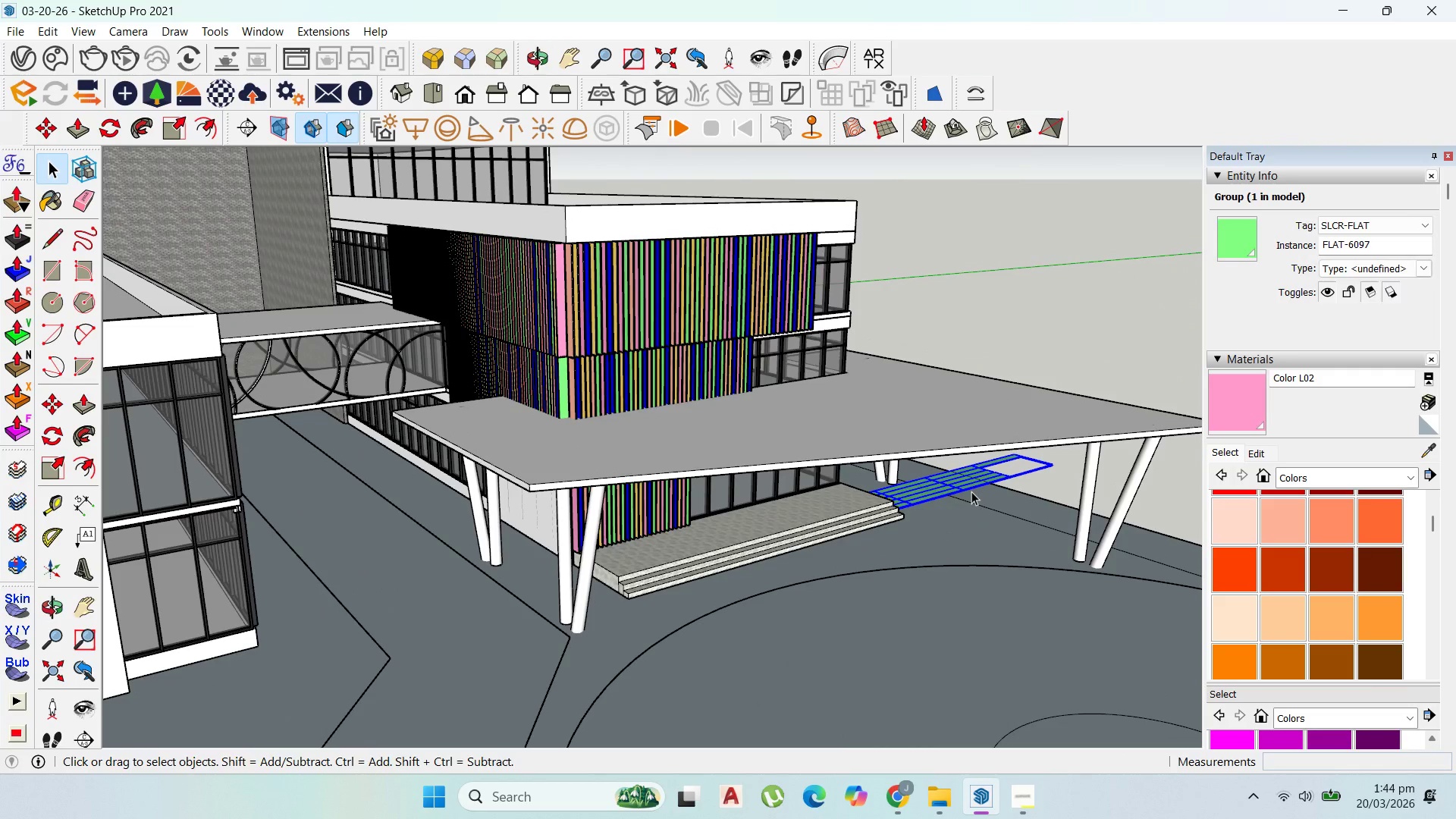 
key(Delete)
 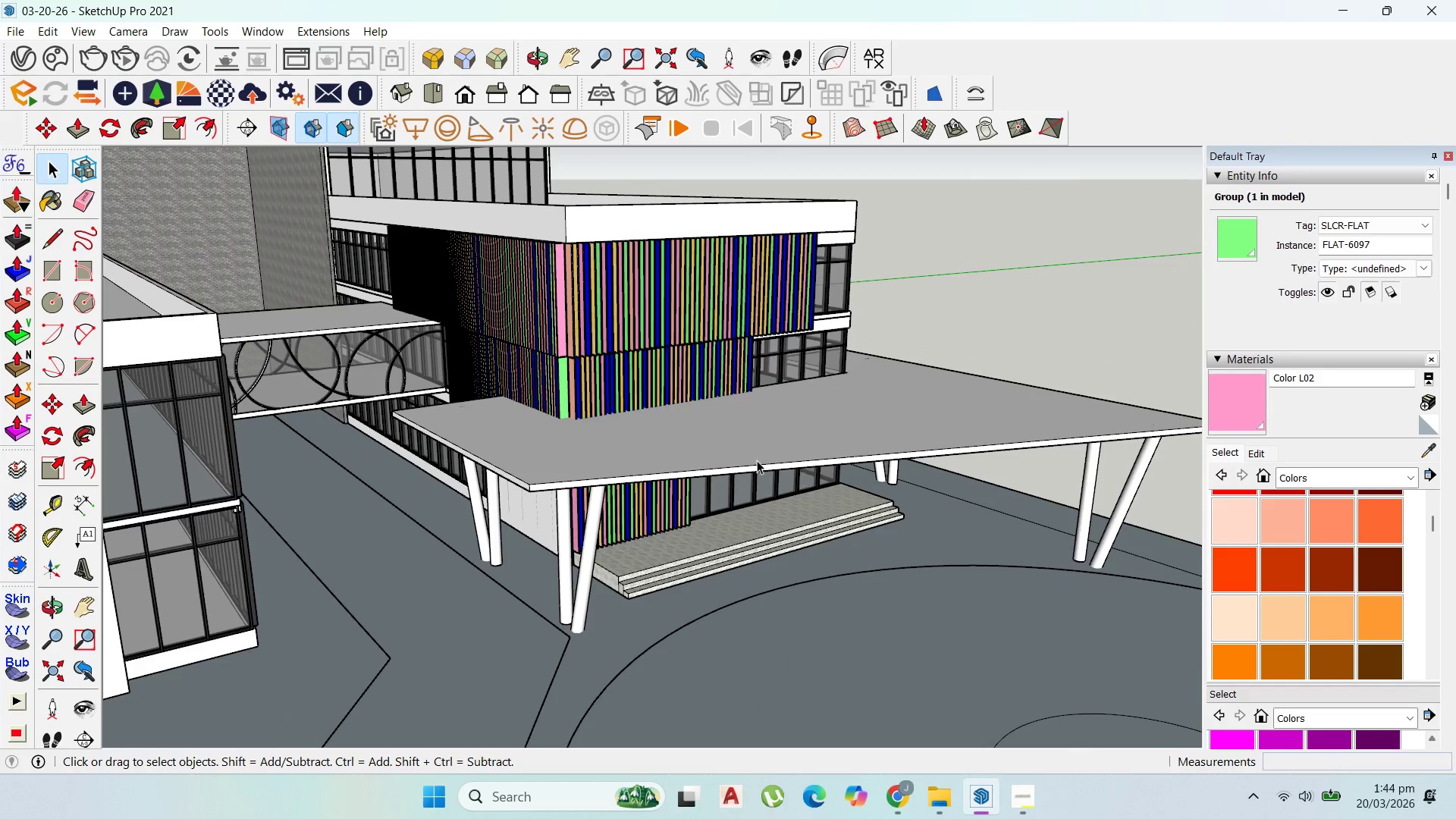 
scroll: coordinate [417, 444], scroll_direction: up, amount: 9.0
 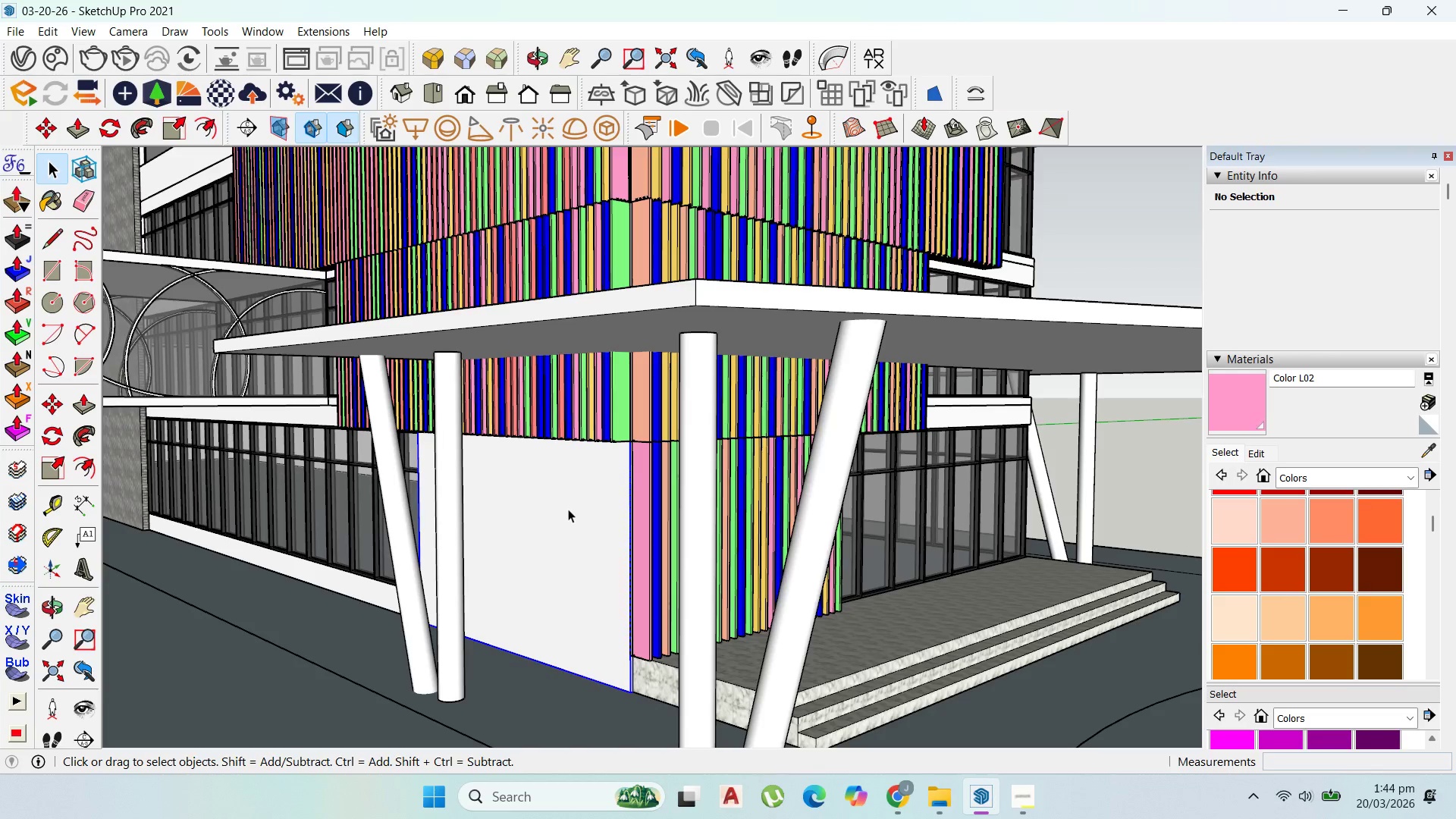 
triple_click([565, 508])
 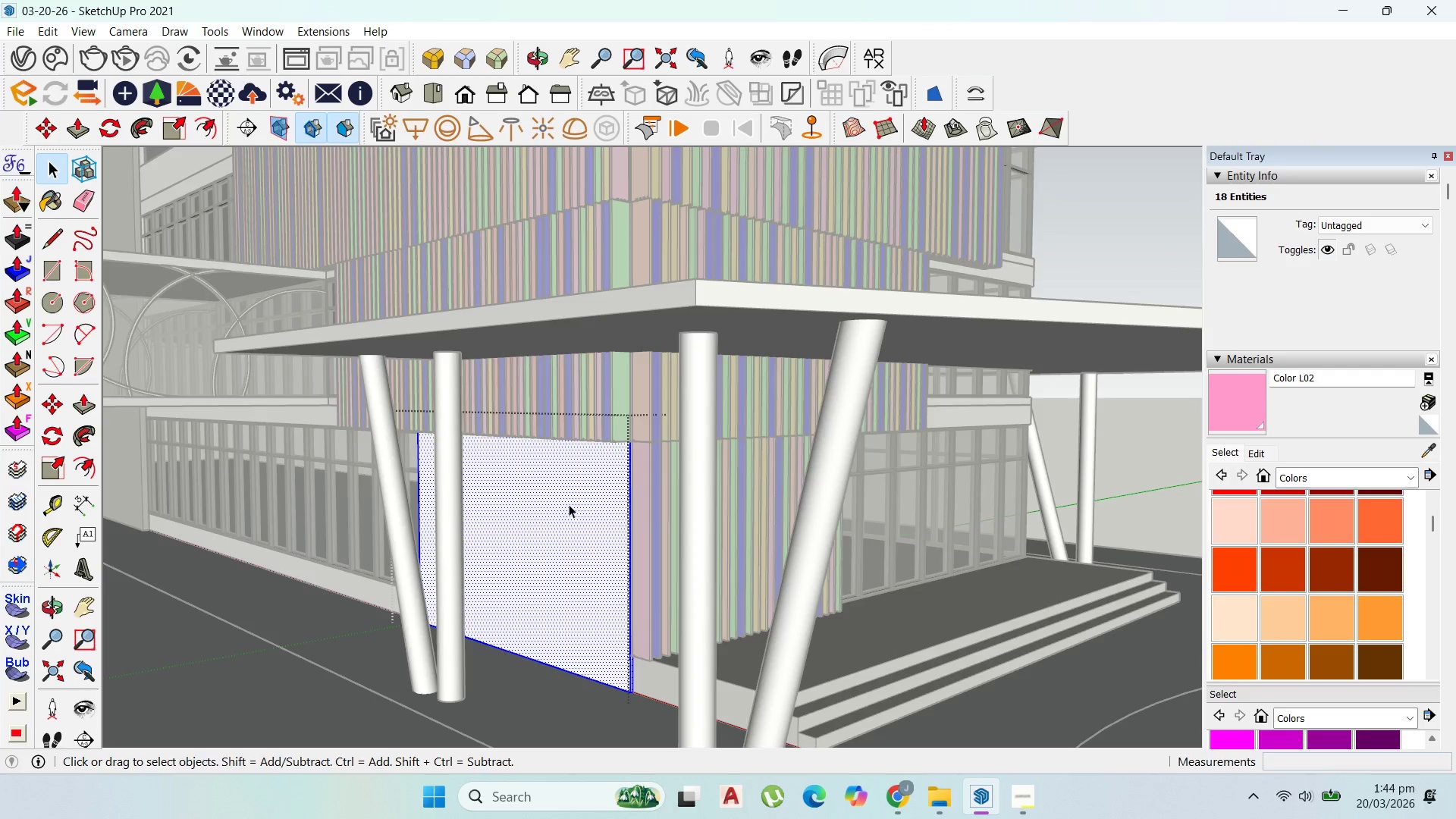 
key(P)
 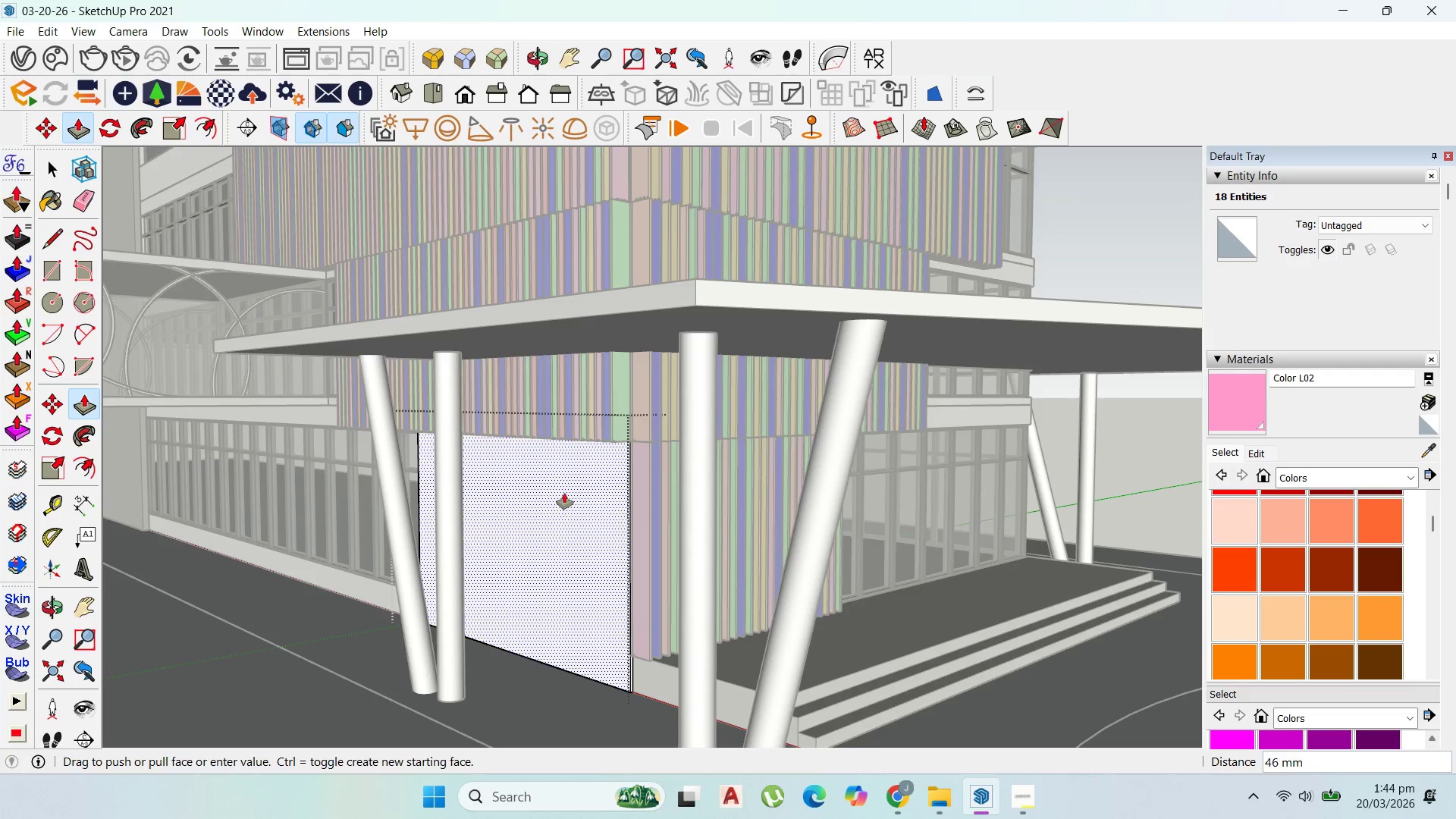 
left_click_drag(start_coordinate=[572, 499], to_coordinate=[574, 410])
 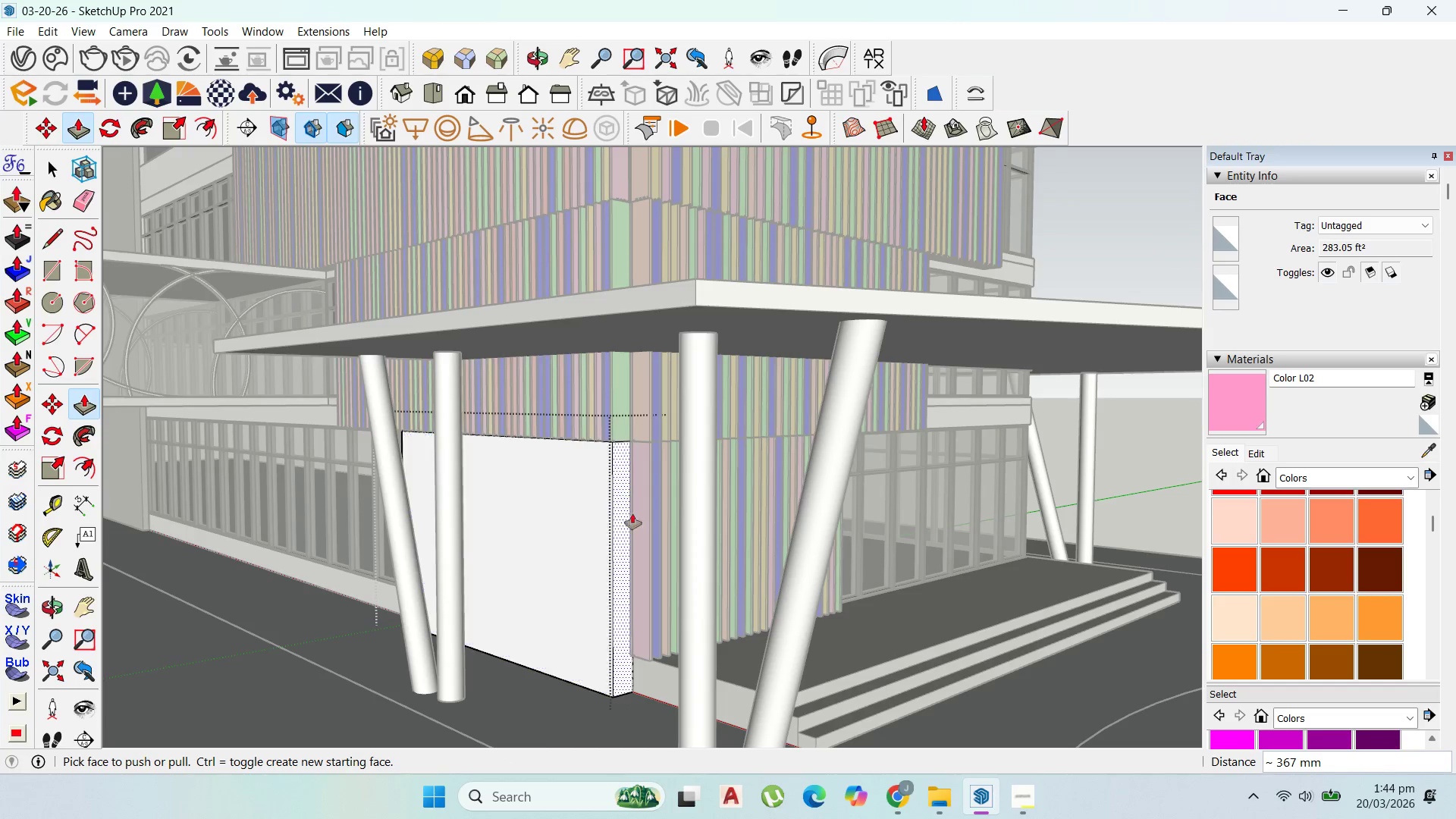 
key(Control+Z)
 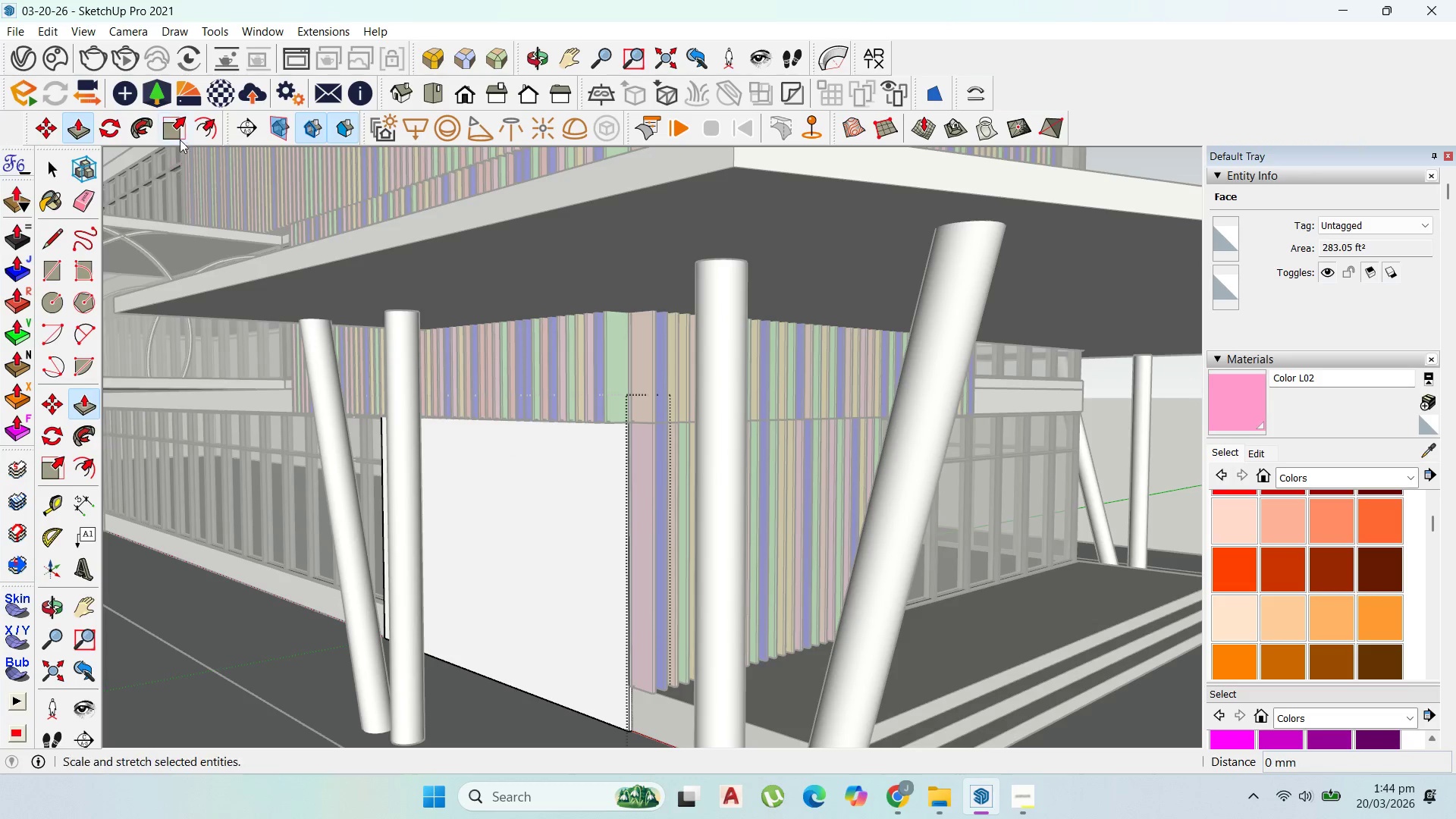 
scroll: coordinate [637, 523], scroll_direction: up, amount: 2.0
 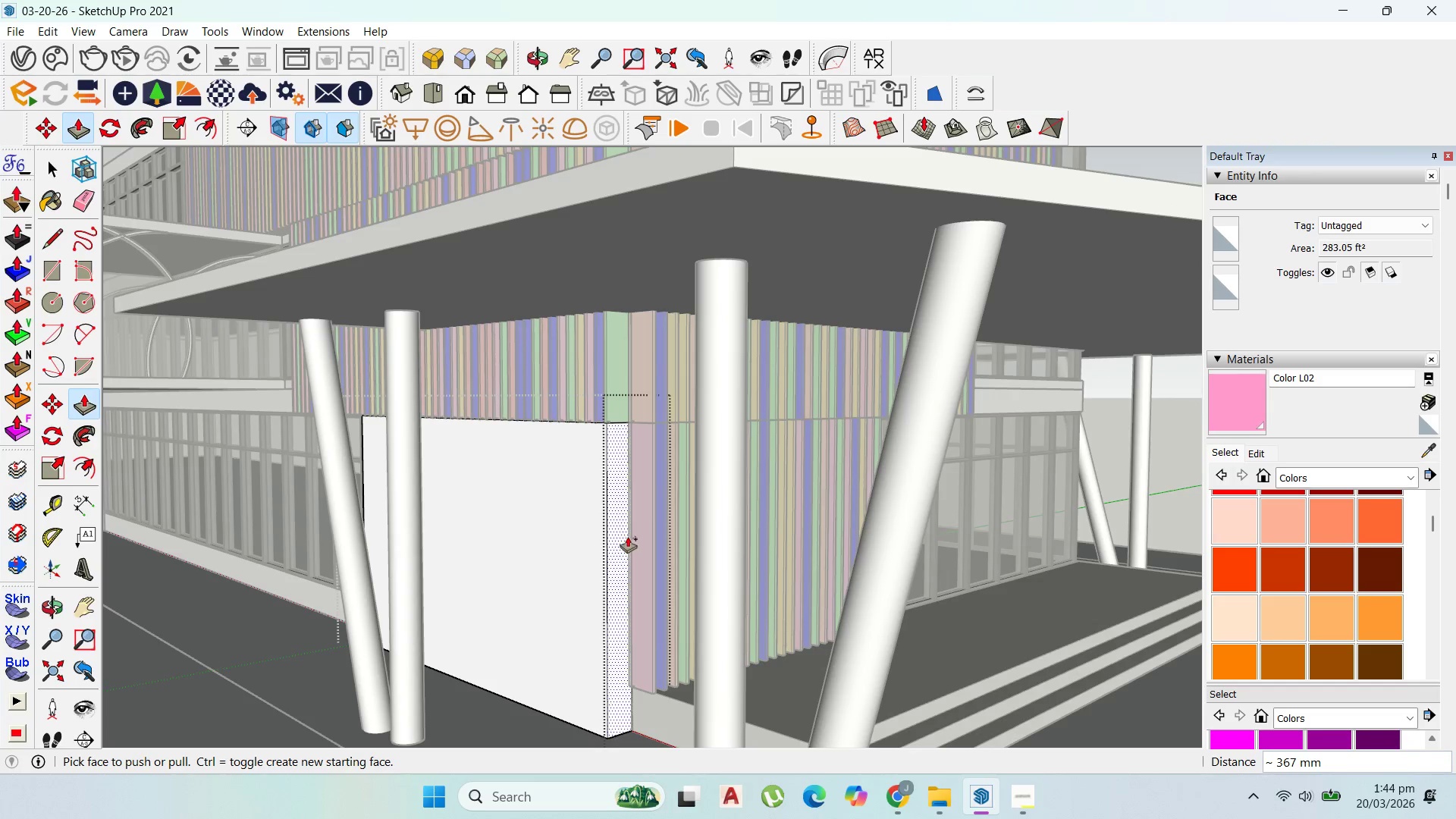 
left_click([198, 117])
 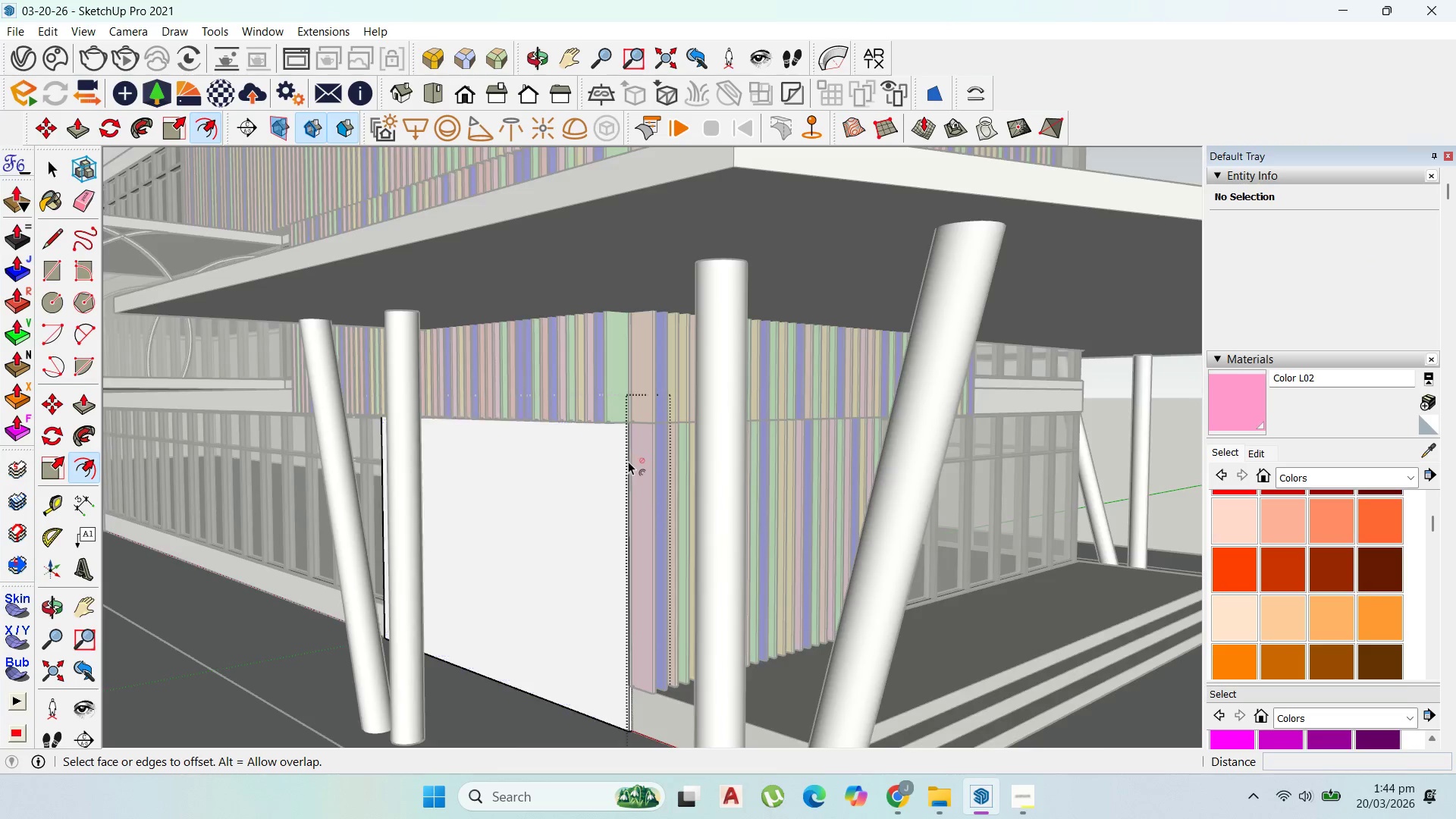 
scroll: coordinate [628, 461], scroll_direction: up, amount: 2.0
 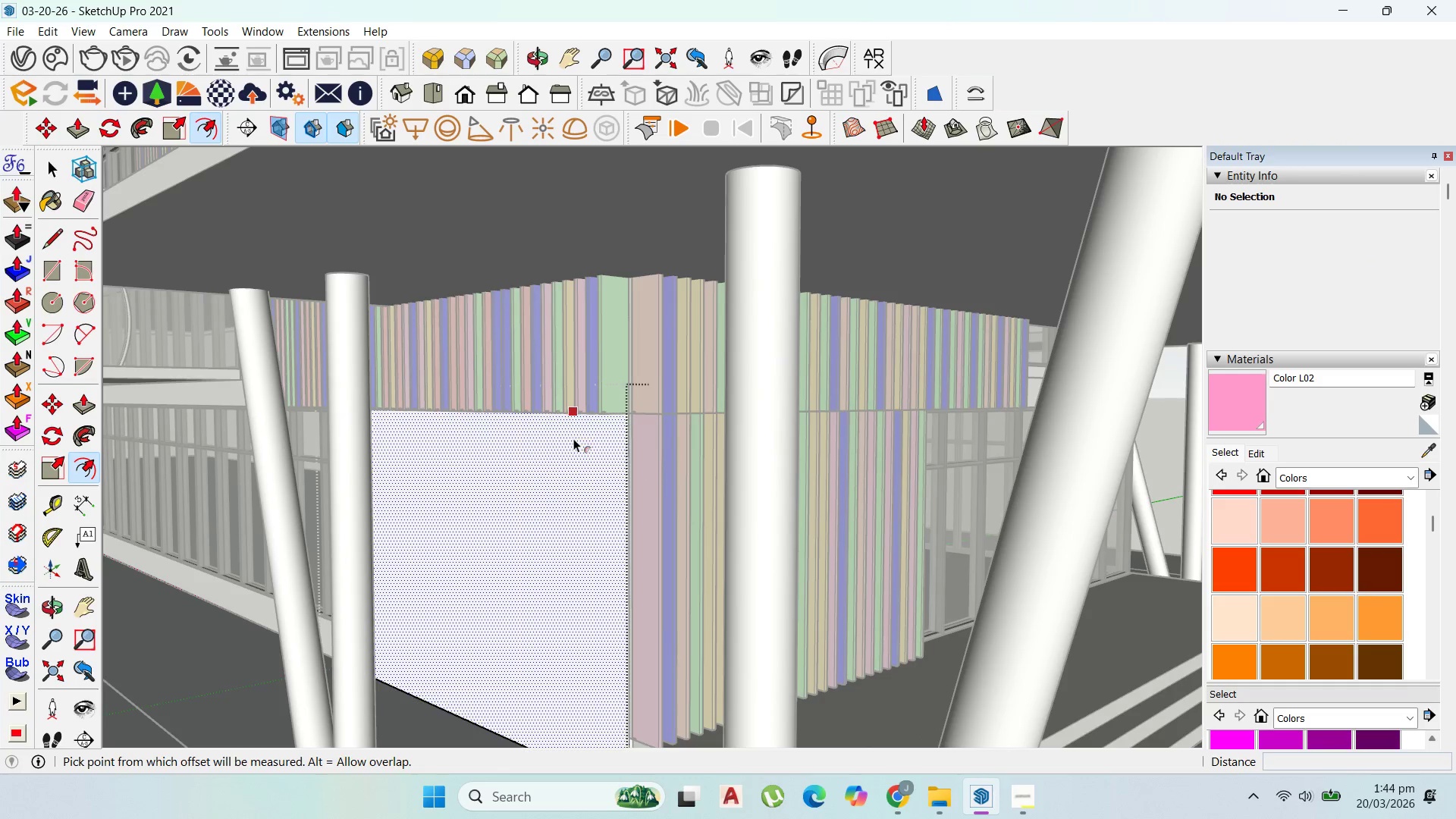 
left_click_drag(start_coordinate=[573, 438], to_coordinate=[579, 453])
 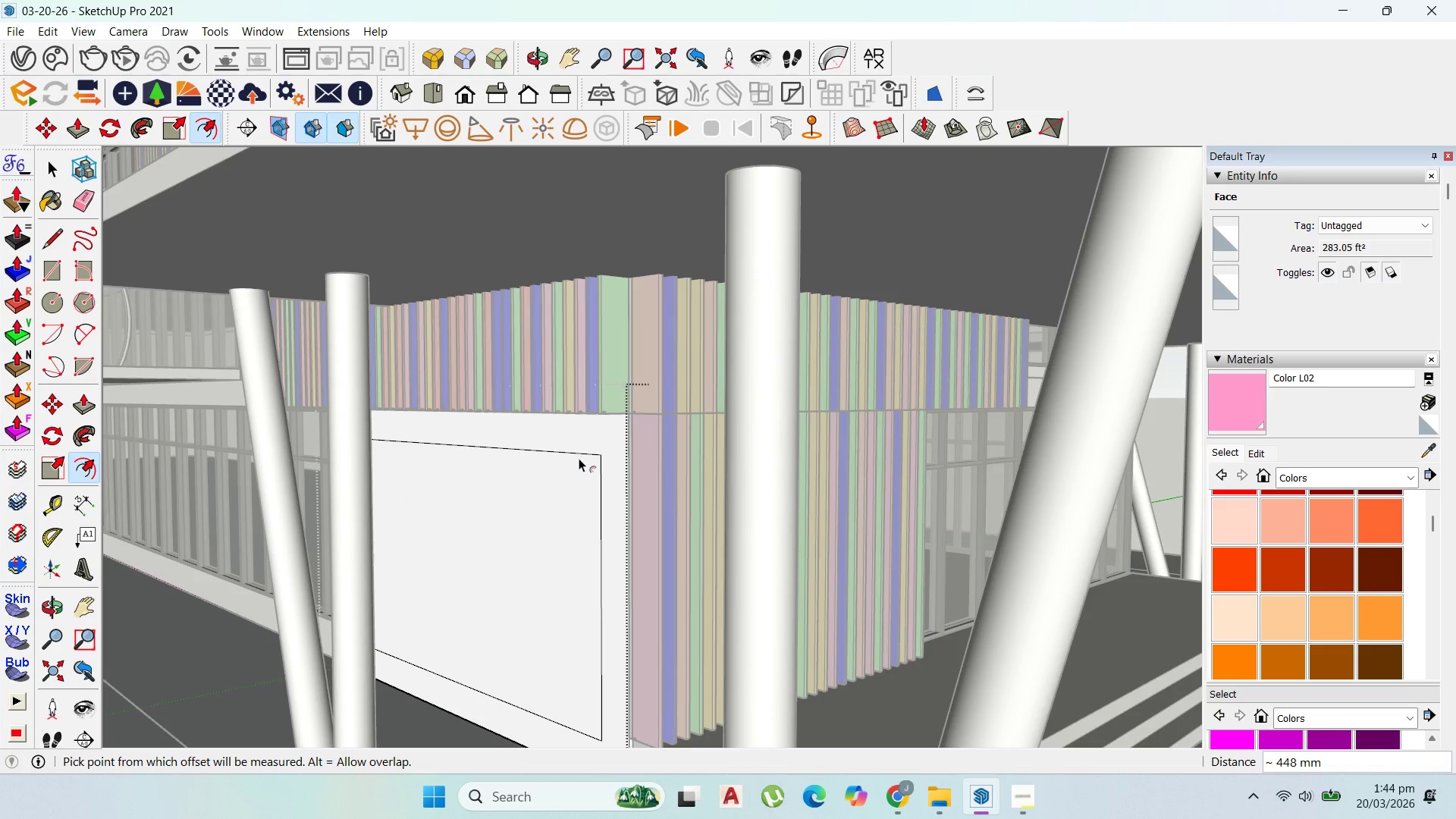 
key(Control+Z)
 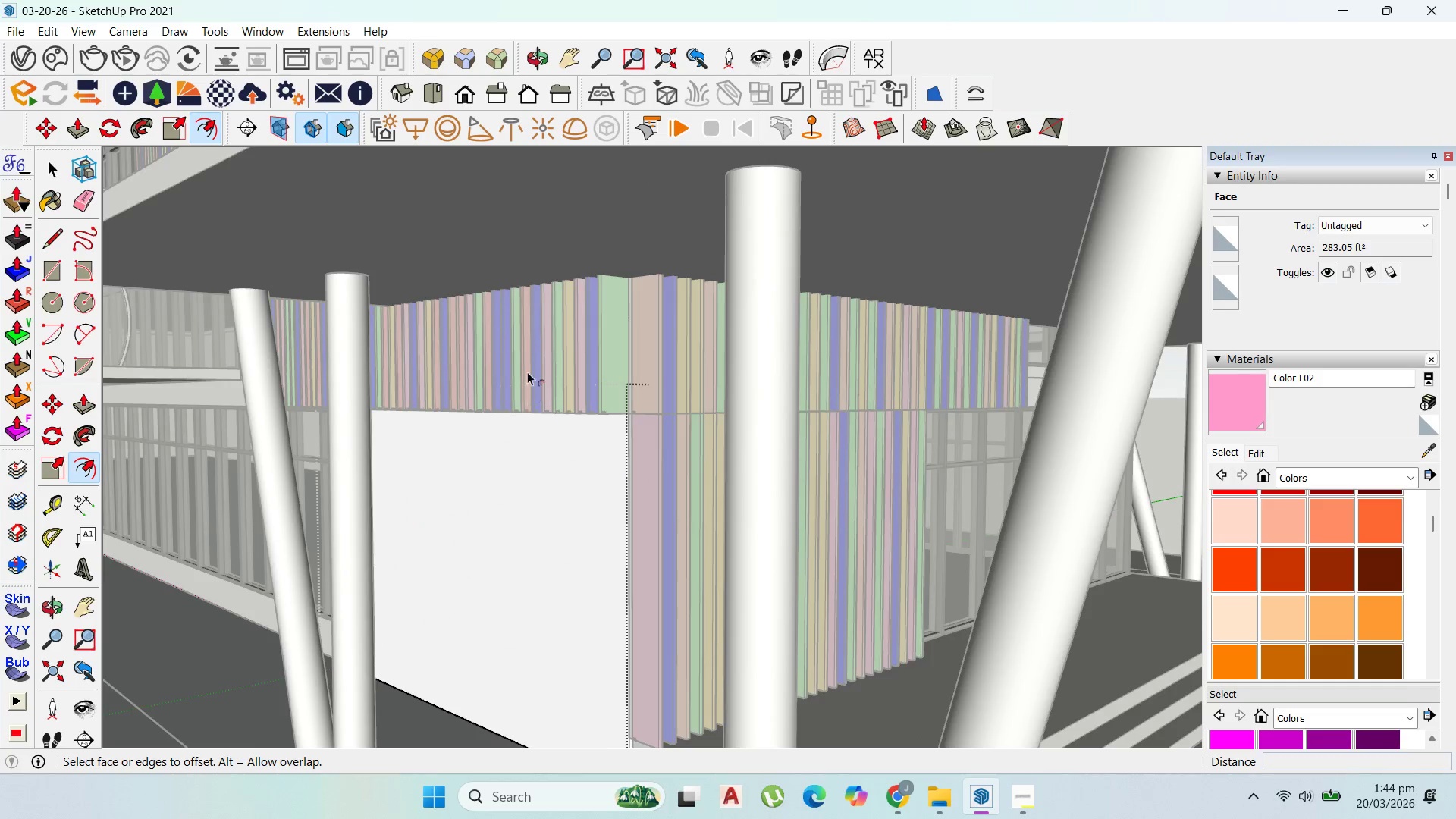 
left_click_drag(start_coordinate=[500, 416], to_coordinate=[510, 436])
 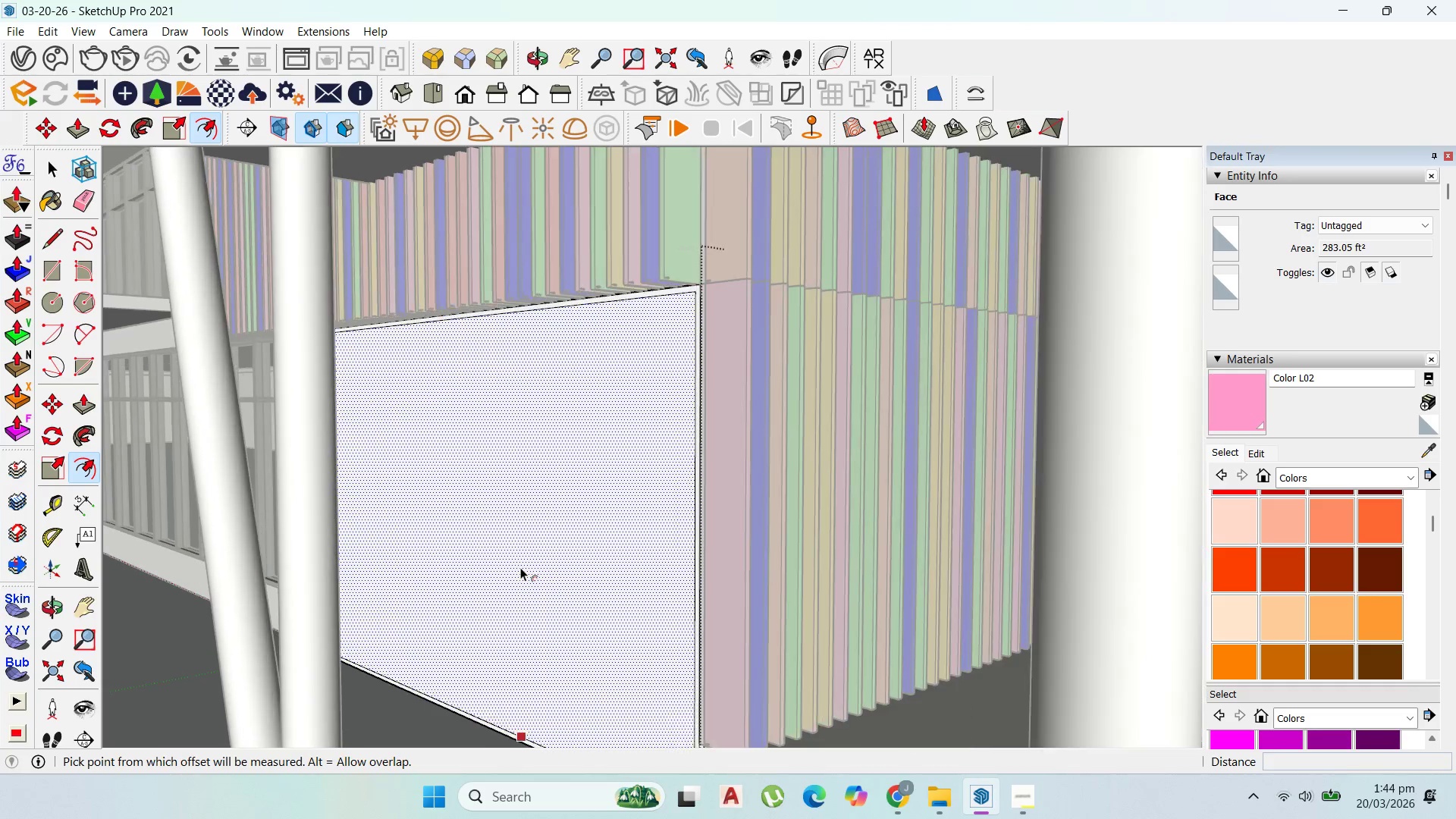 
scroll: coordinate [482, 416], scroll_direction: down, amount: 2.0
 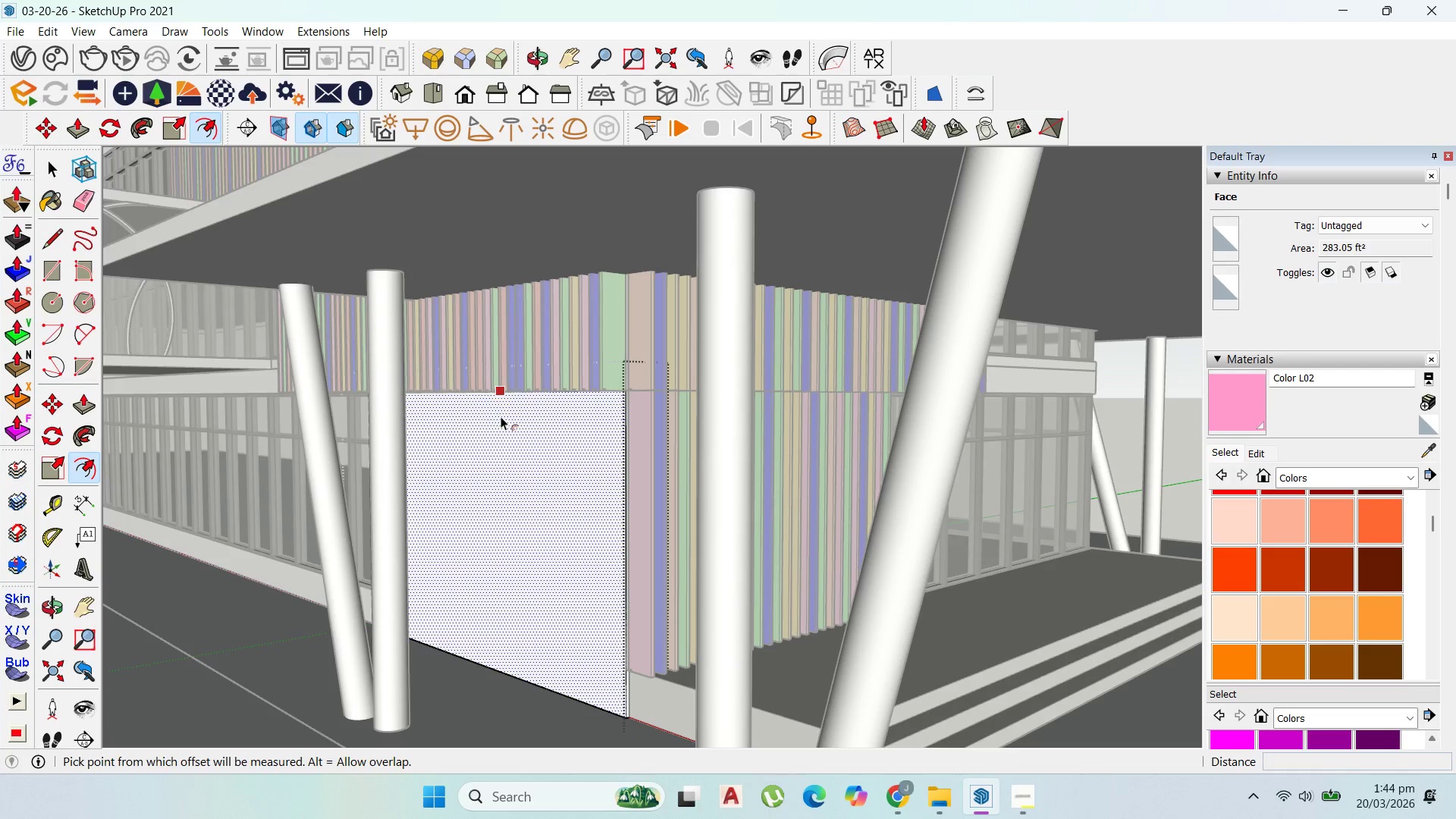 
type(550)
key(Backspace)
key(Backspace)
type(0)
 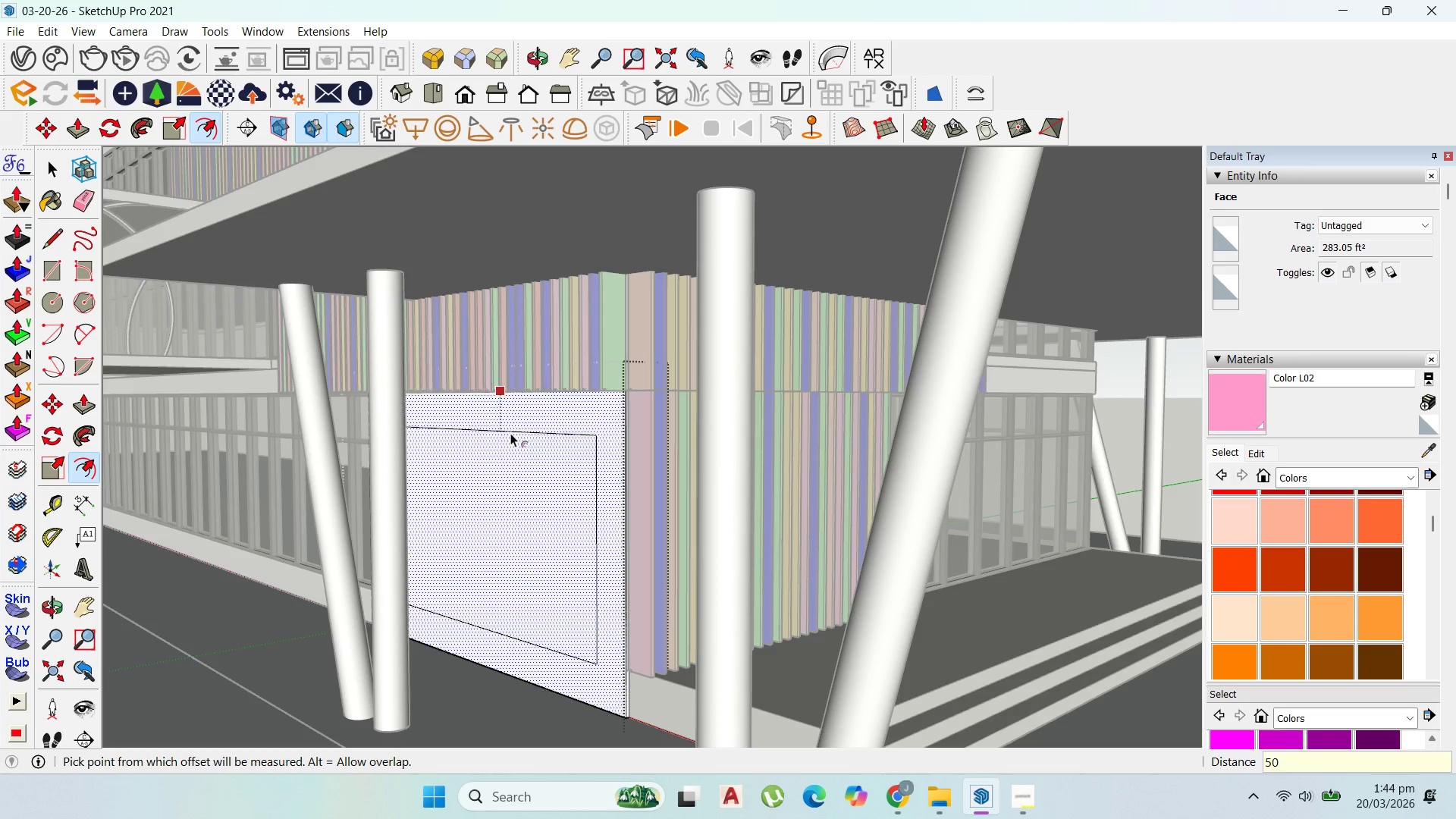 
key(Enter)
 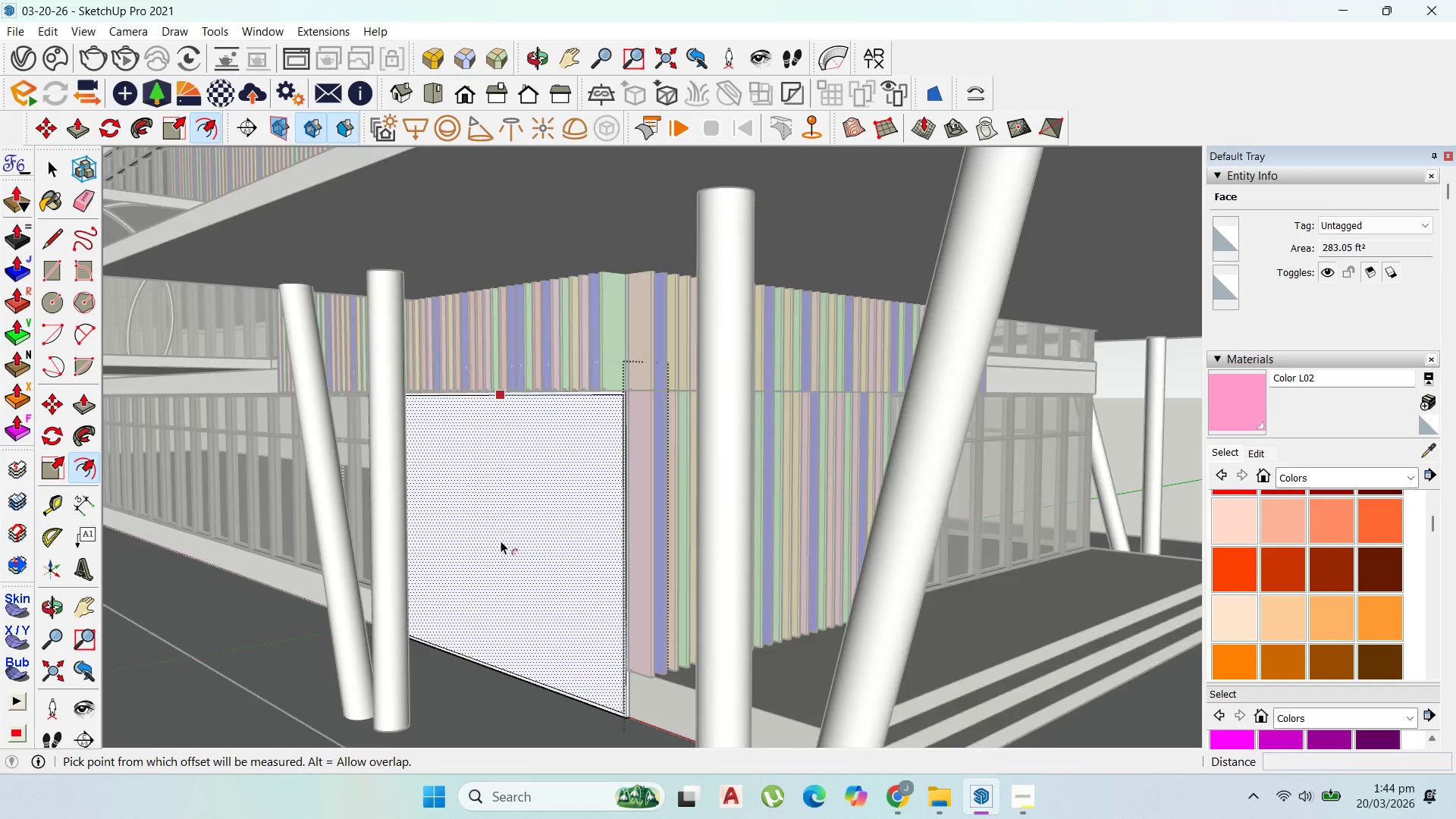 
scroll: coordinate [520, 567], scroll_direction: up, amount: 3.0
 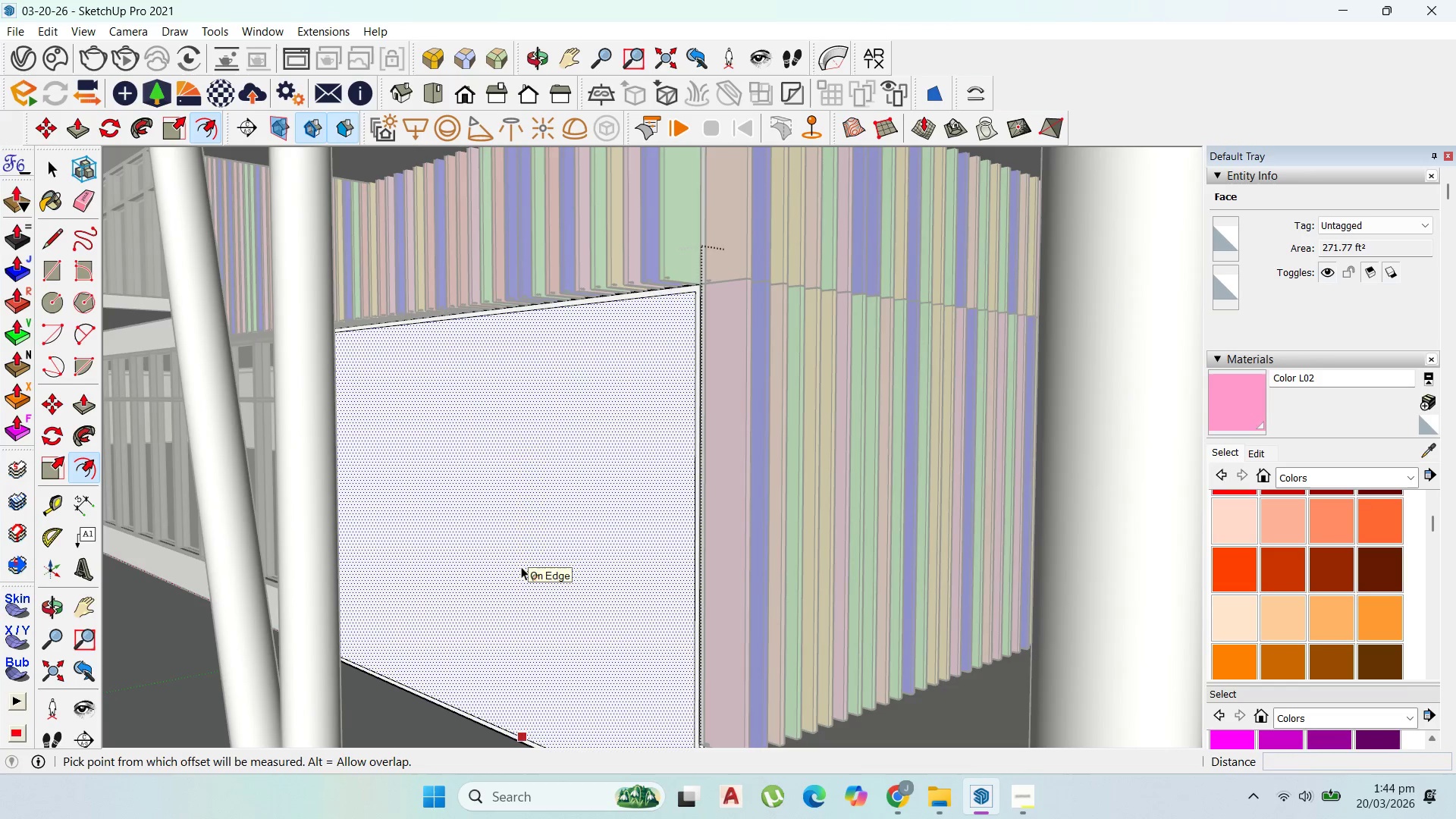 
key(P)
 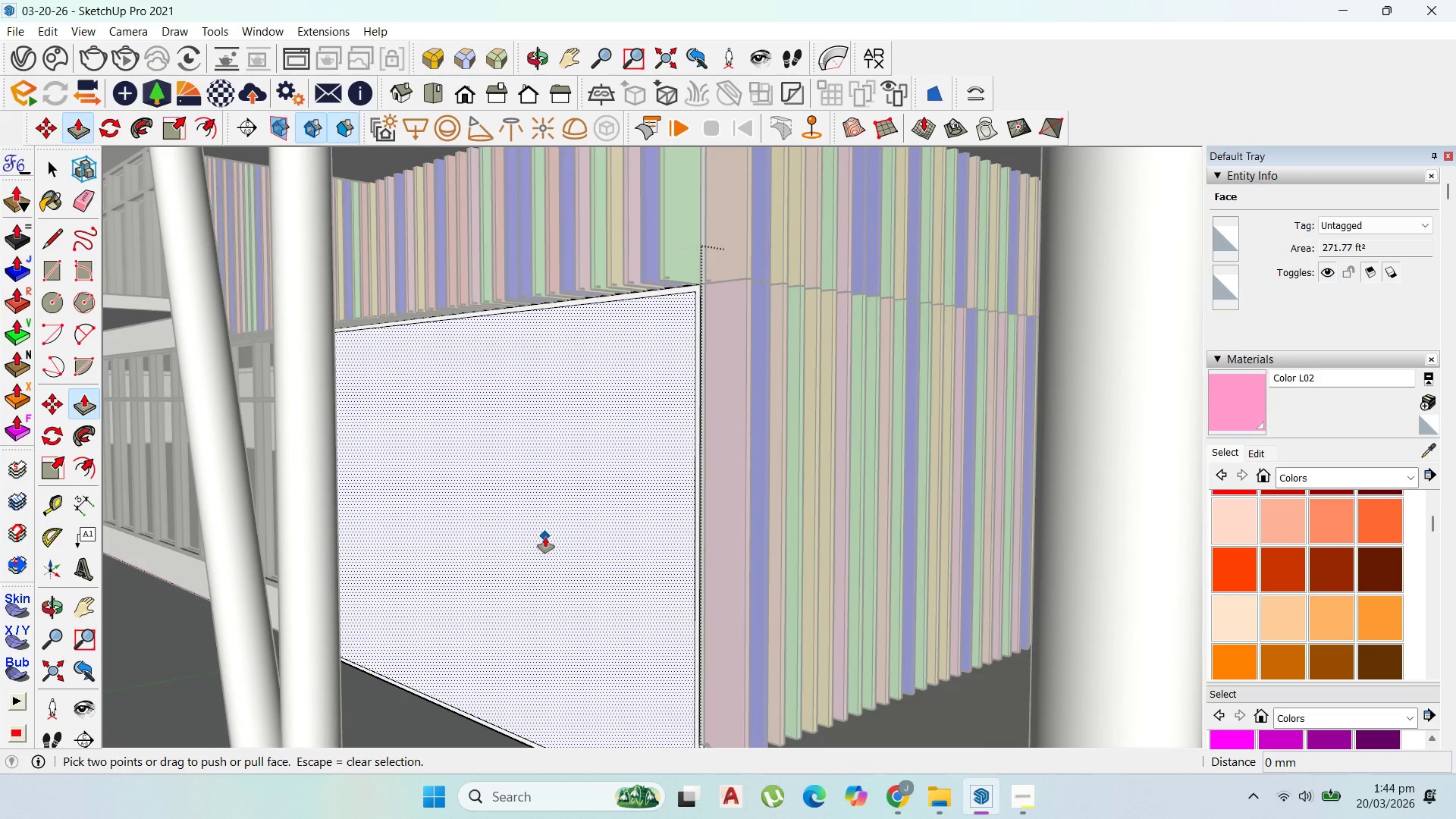 
left_click_drag(start_coordinate=[546, 537], to_coordinate=[623, 537])
 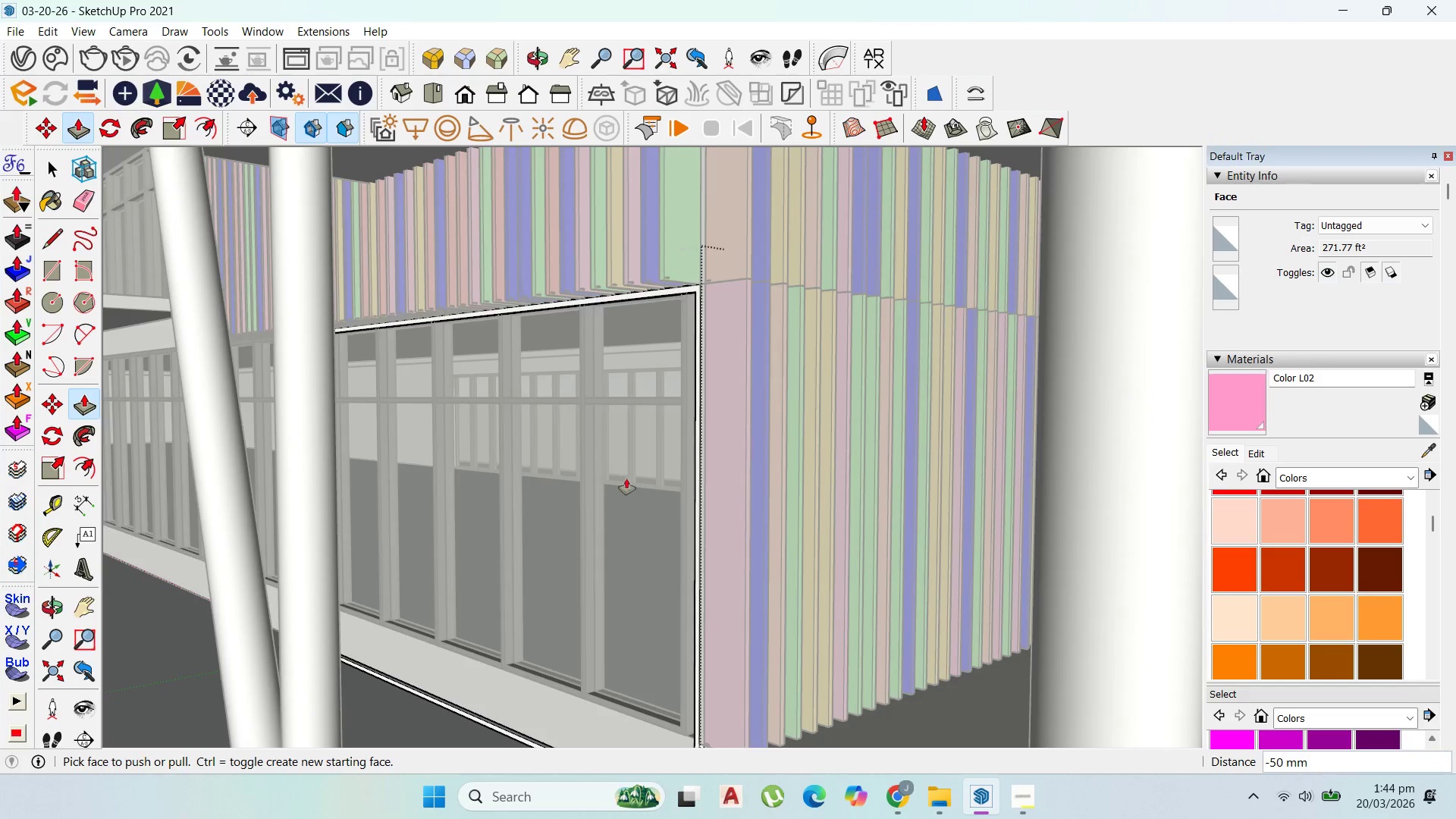 
scroll: coordinate [623, 469], scroll_direction: down, amount: 6.0
 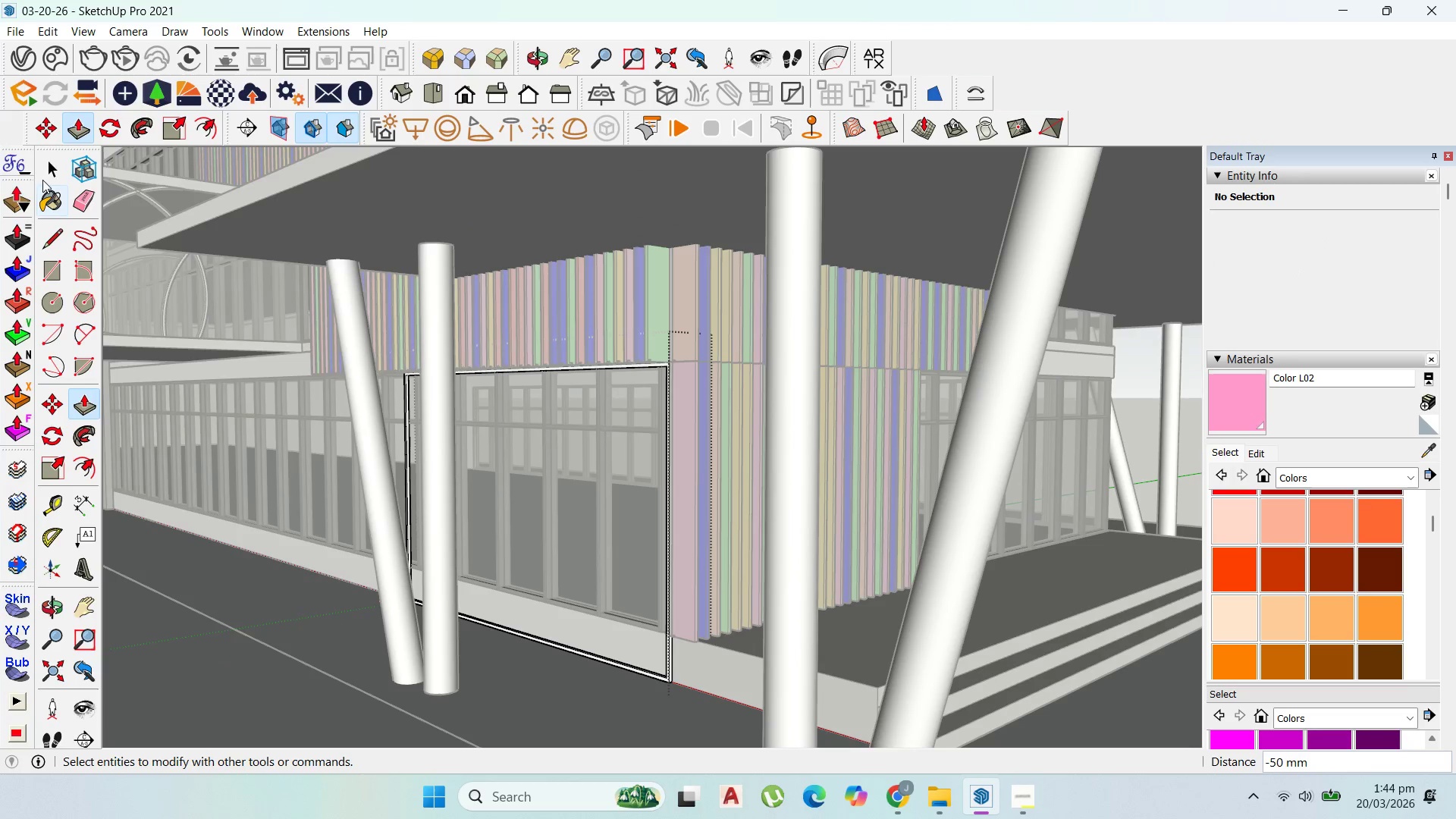 
key(Escape)
 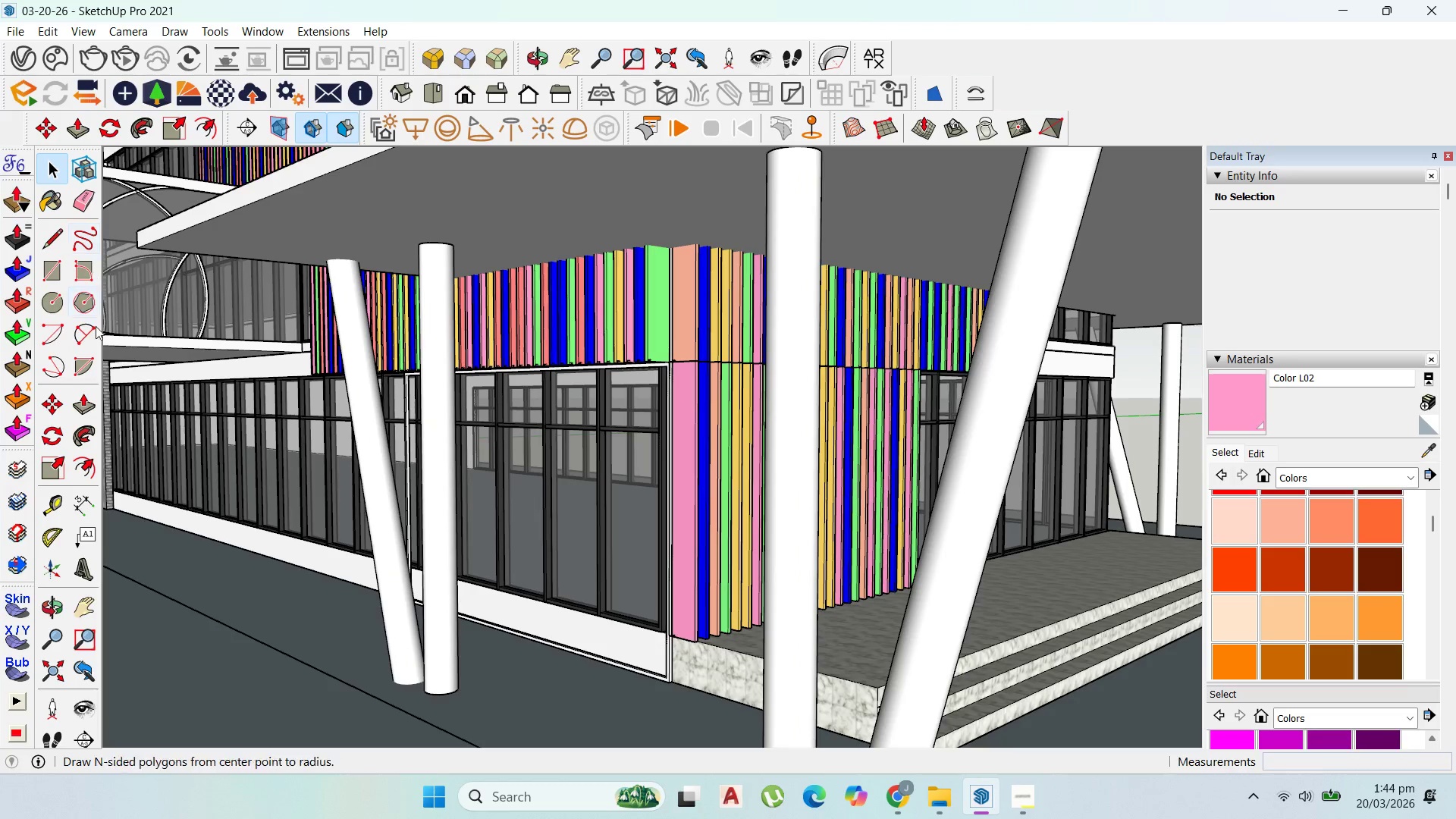 
key(Escape)
 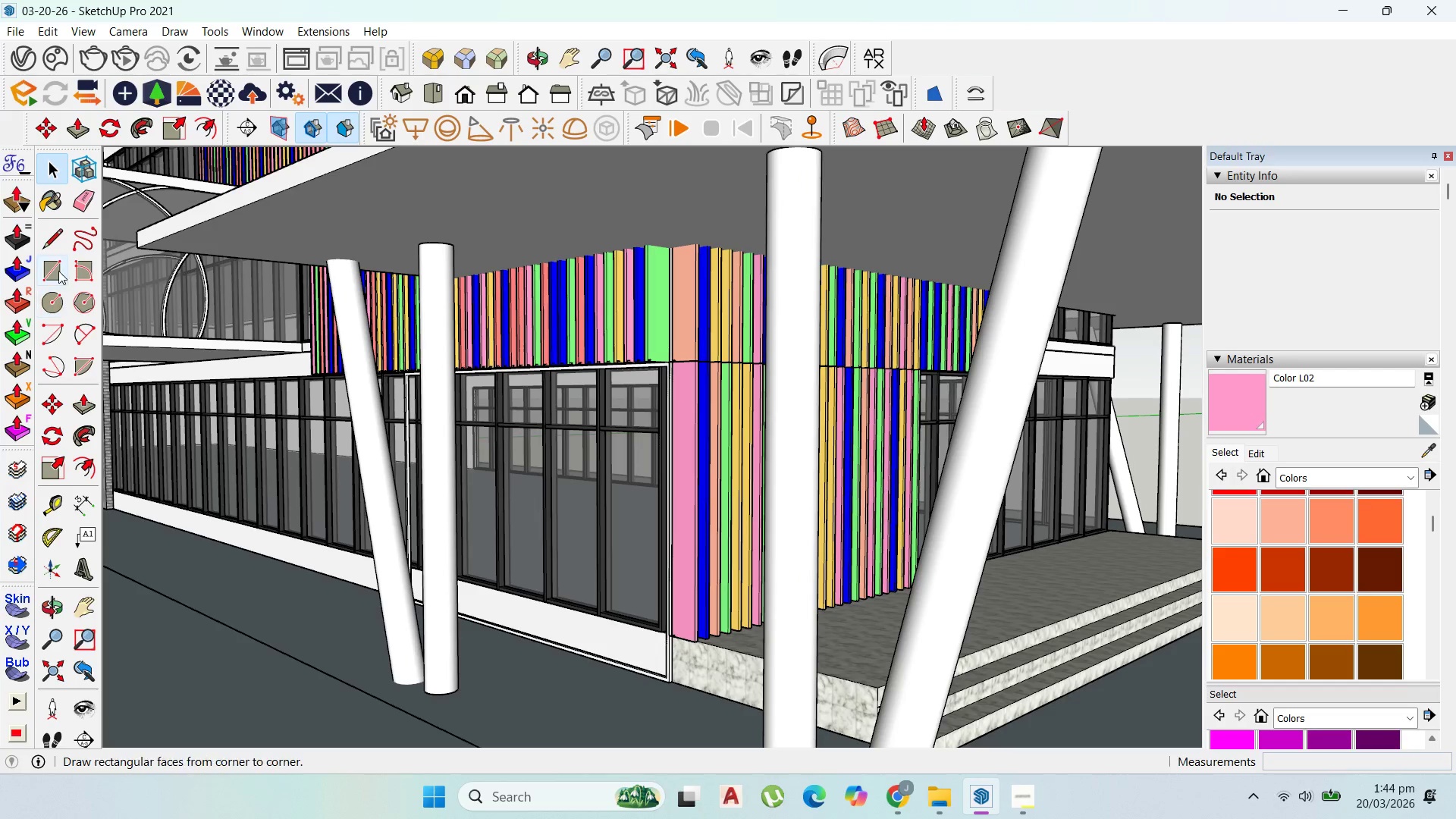 
left_click([51, 262])
 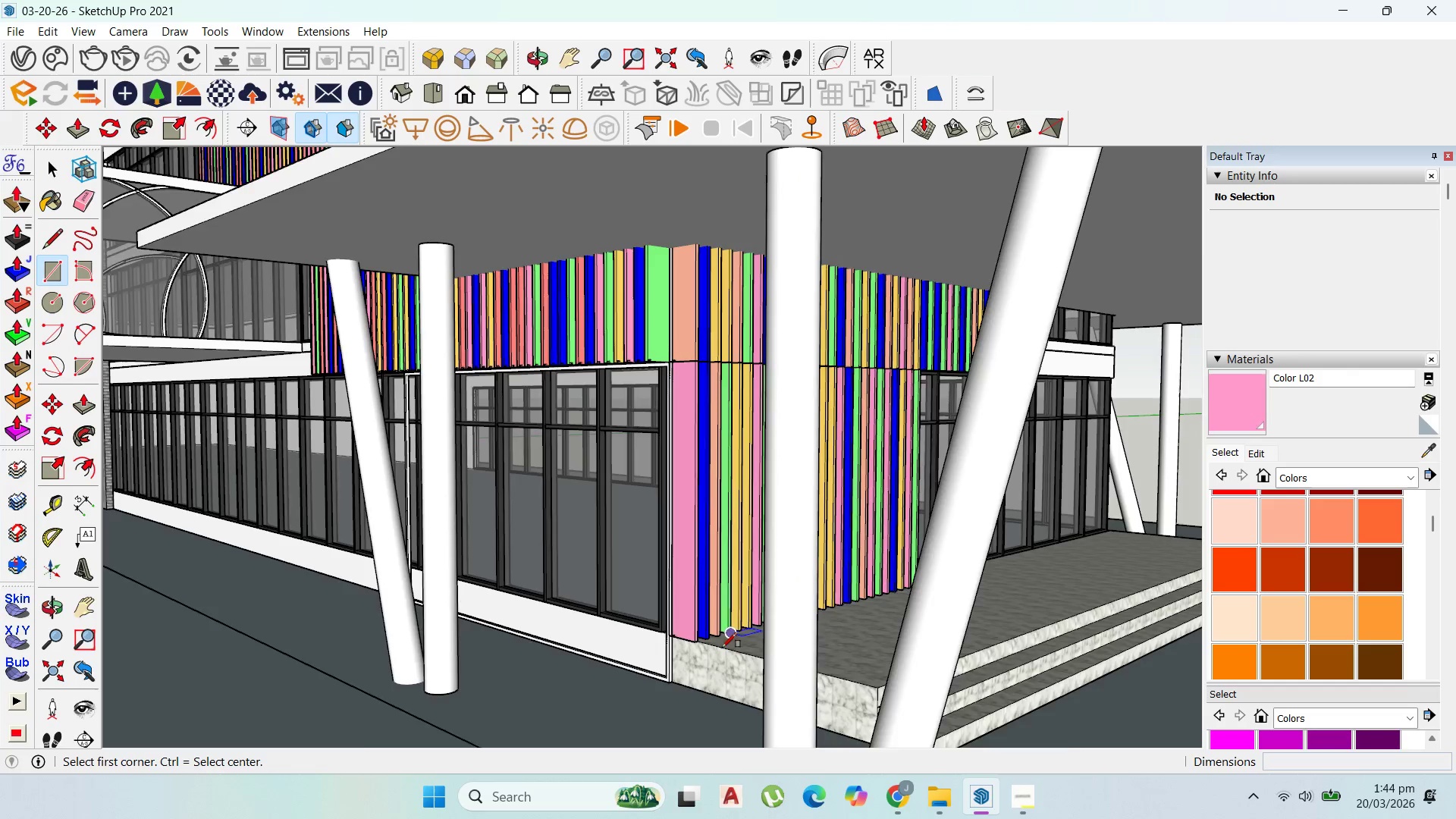 
scroll: coordinate [680, 680], scroll_direction: up, amount: 6.0
 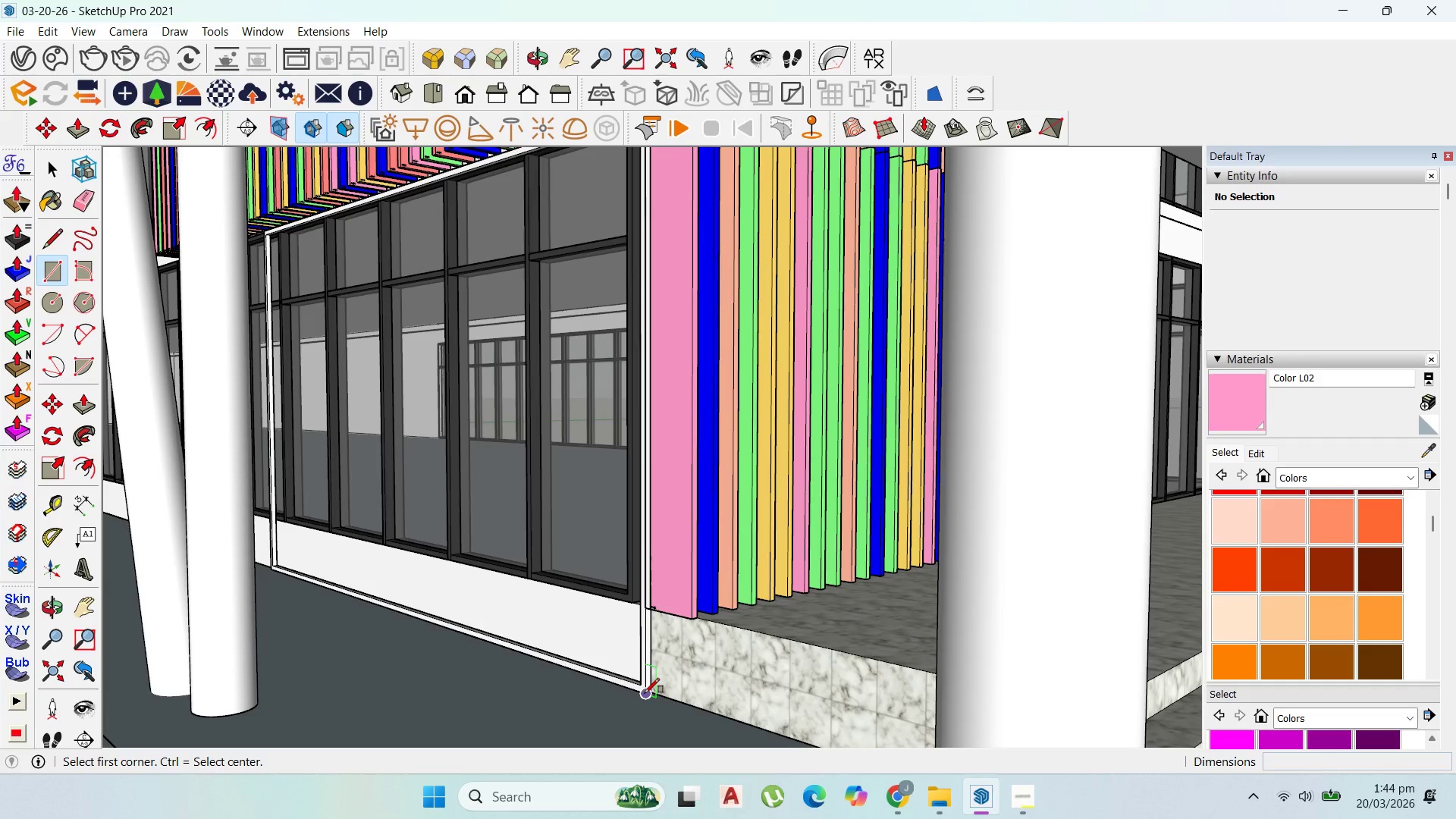 
left_click([645, 693])
 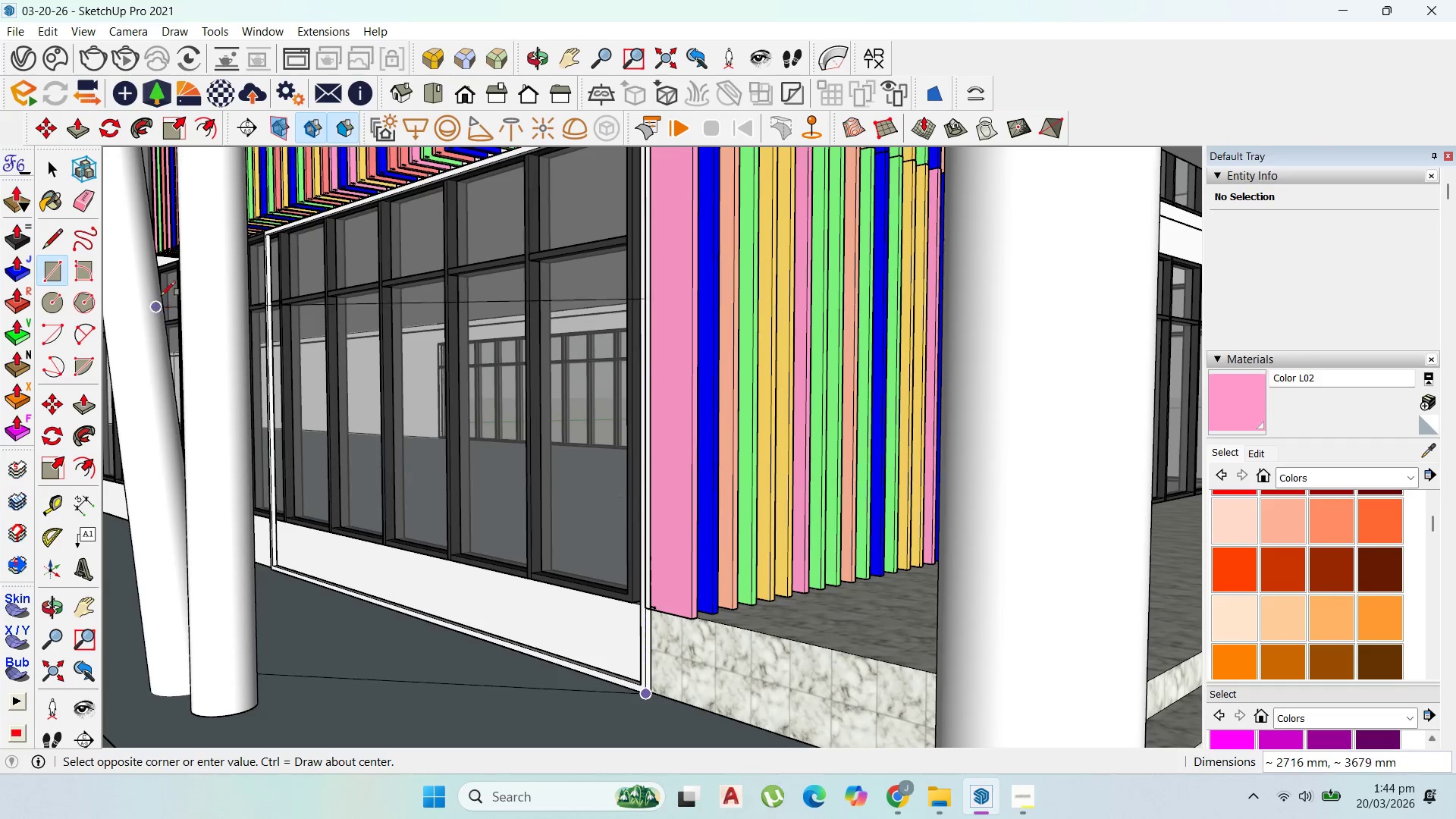 
scroll: coordinate [256, 228], scroll_direction: up, amount: 8.0
 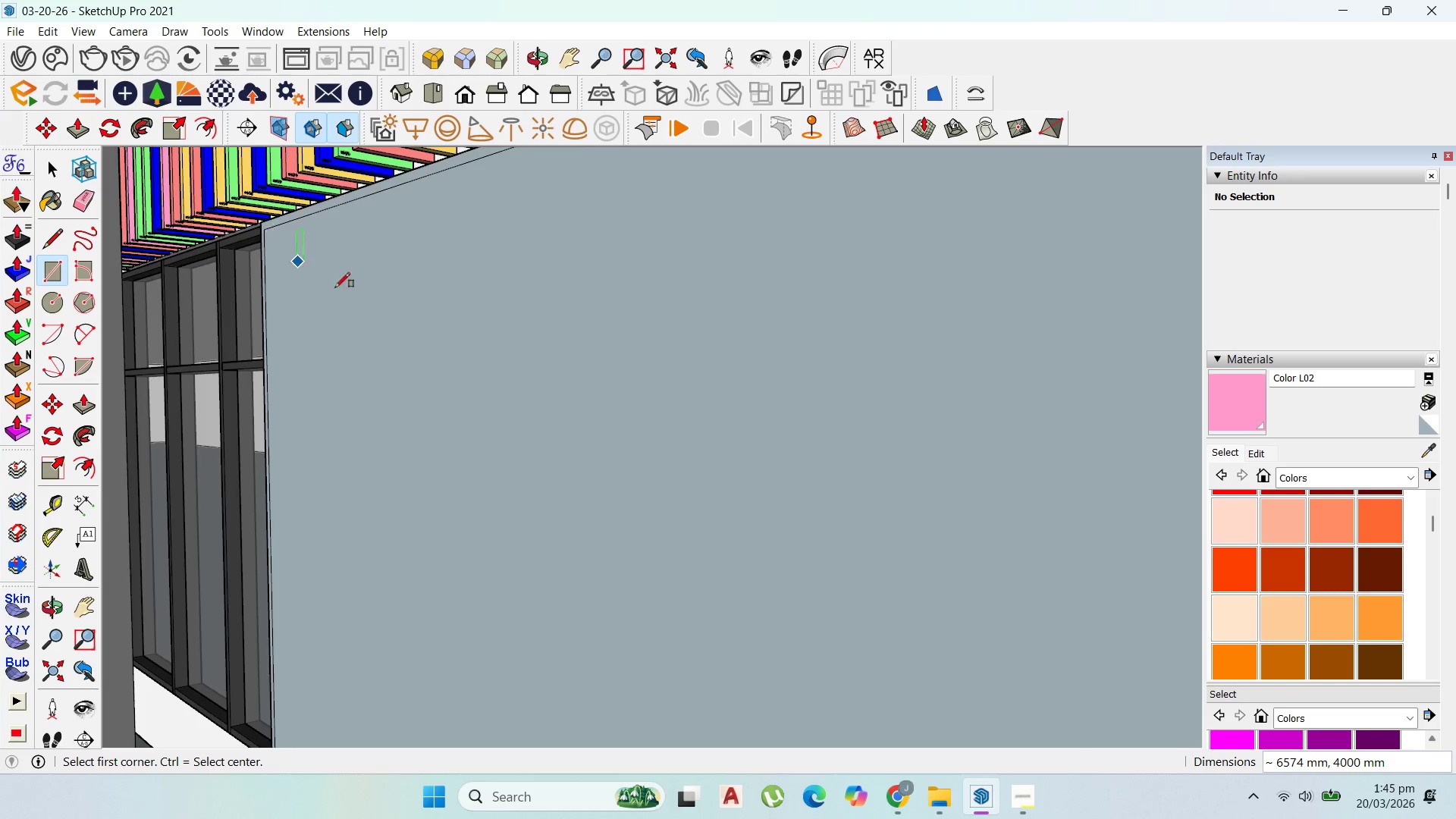 
scroll: coordinate [350, 306], scroll_direction: down, amount: 6.0
 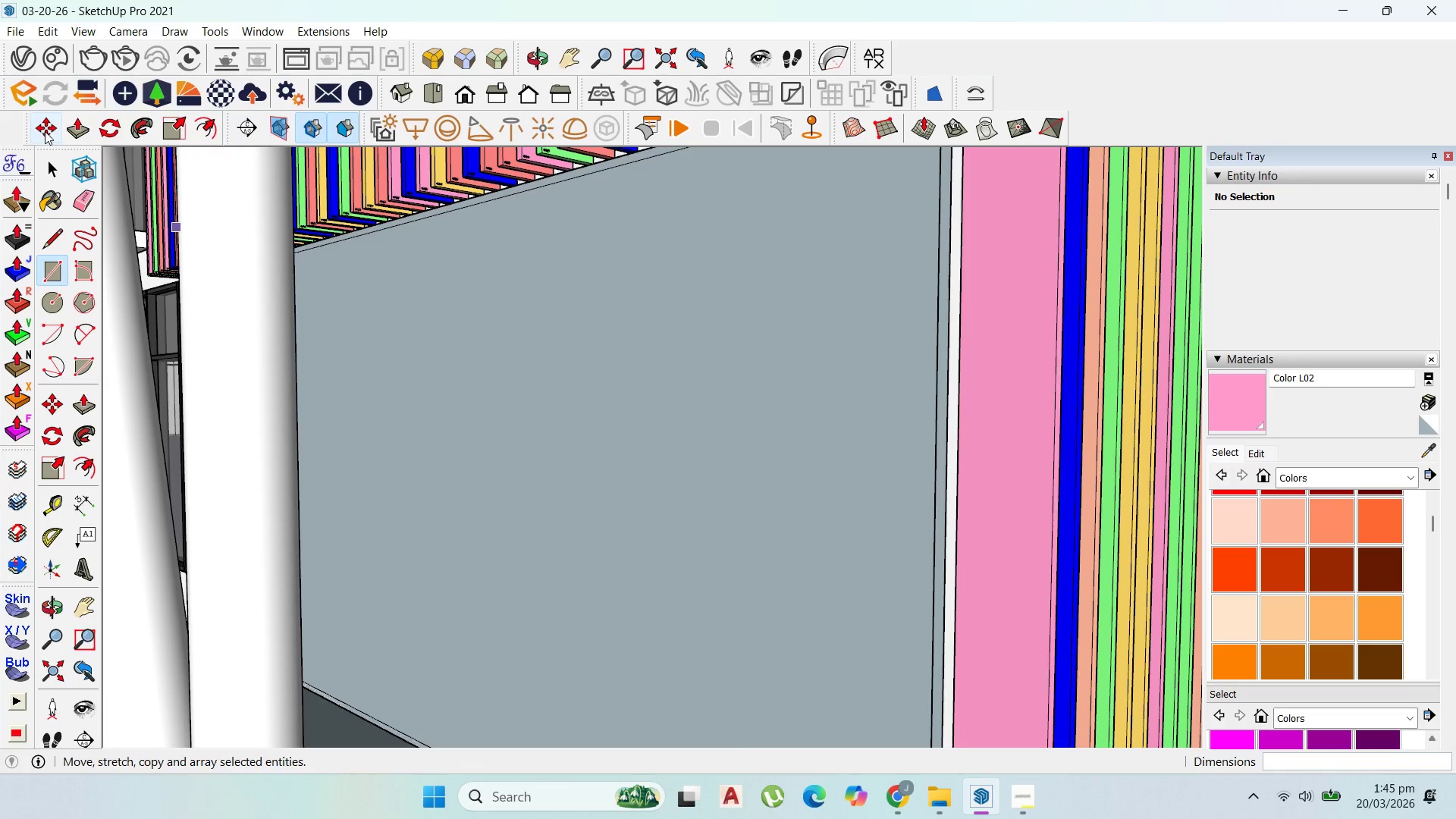 
left_click([47, 154])
 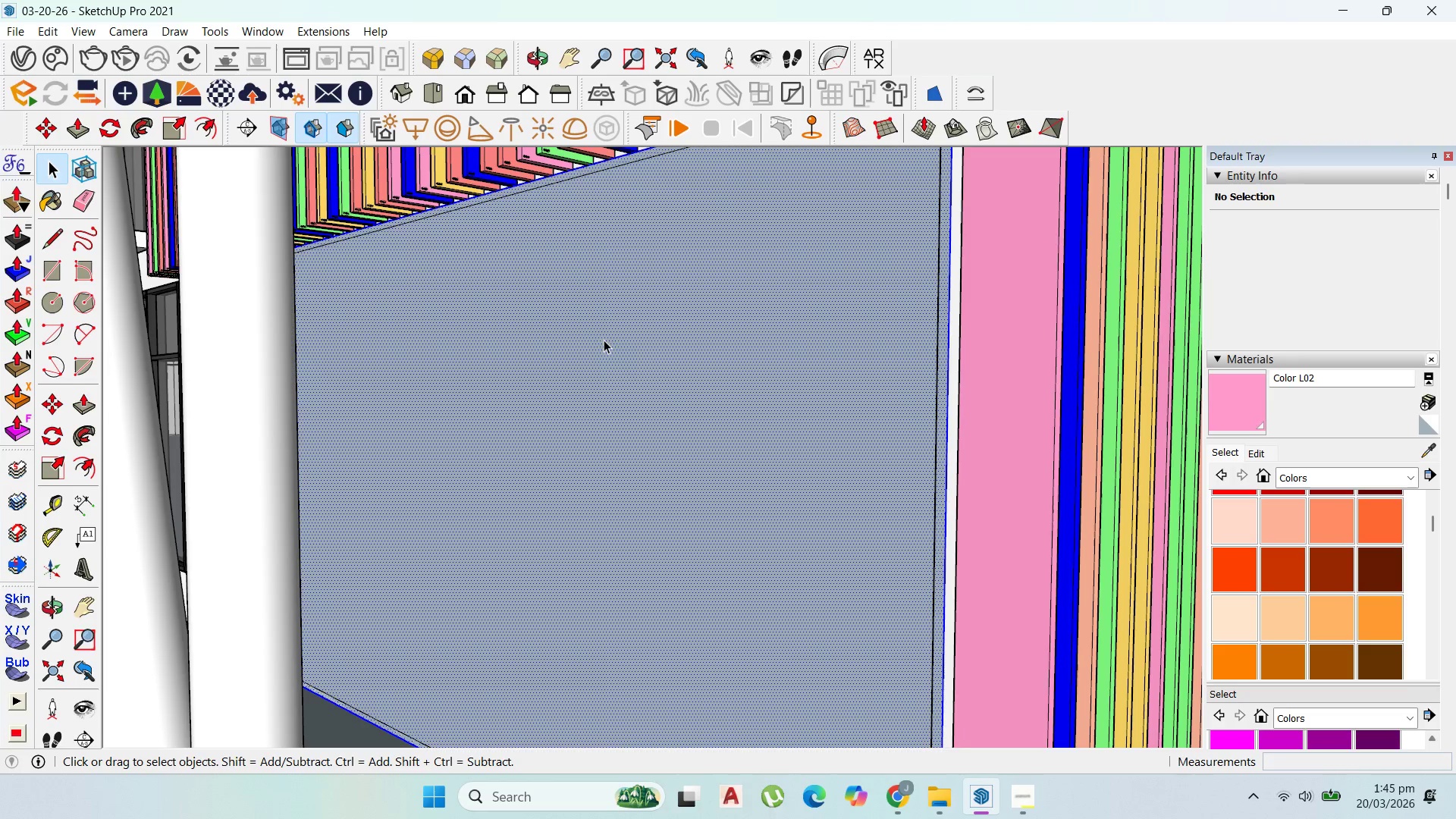 
right_click([604, 340])
 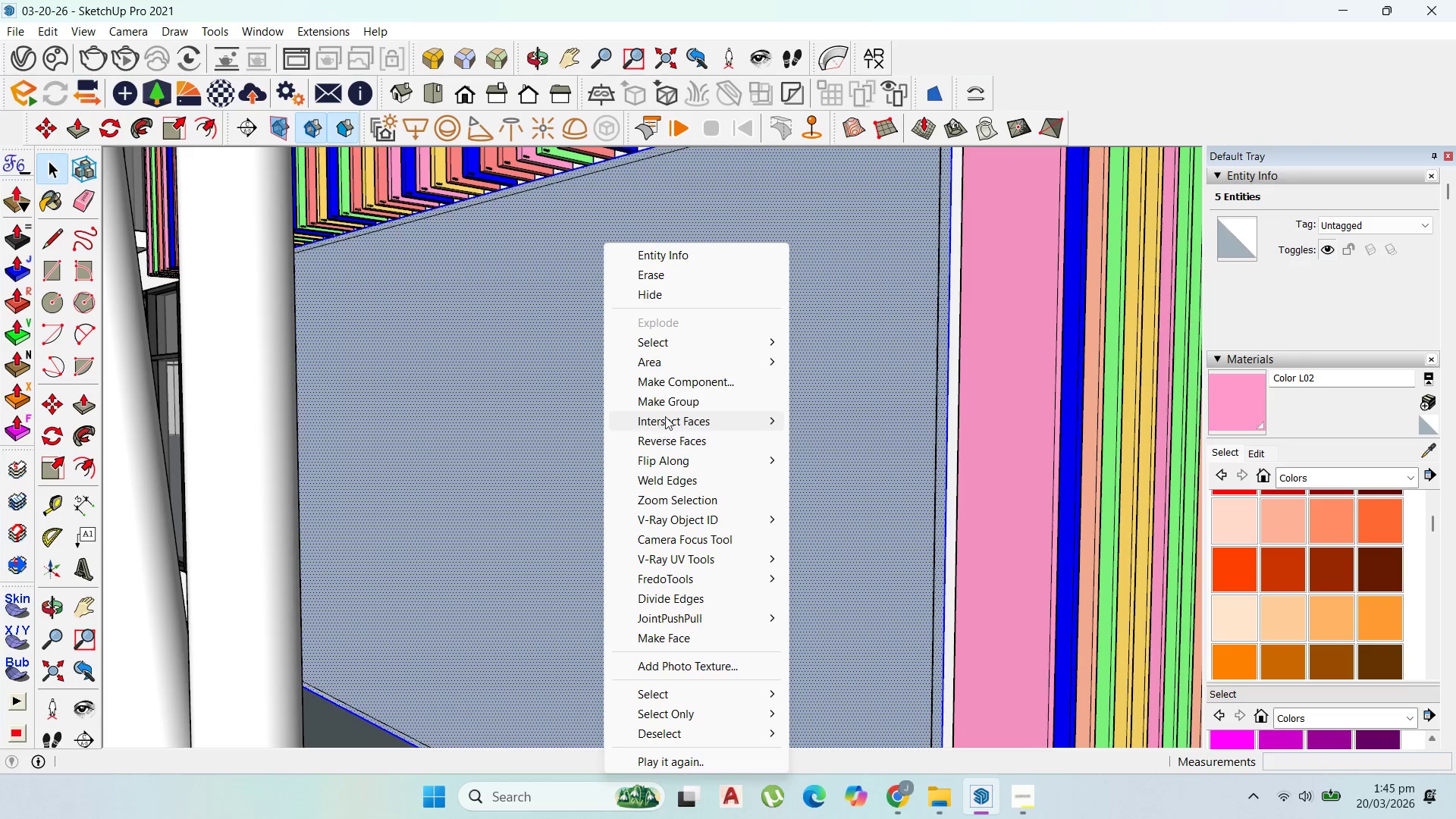 
left_click([666, 407])
 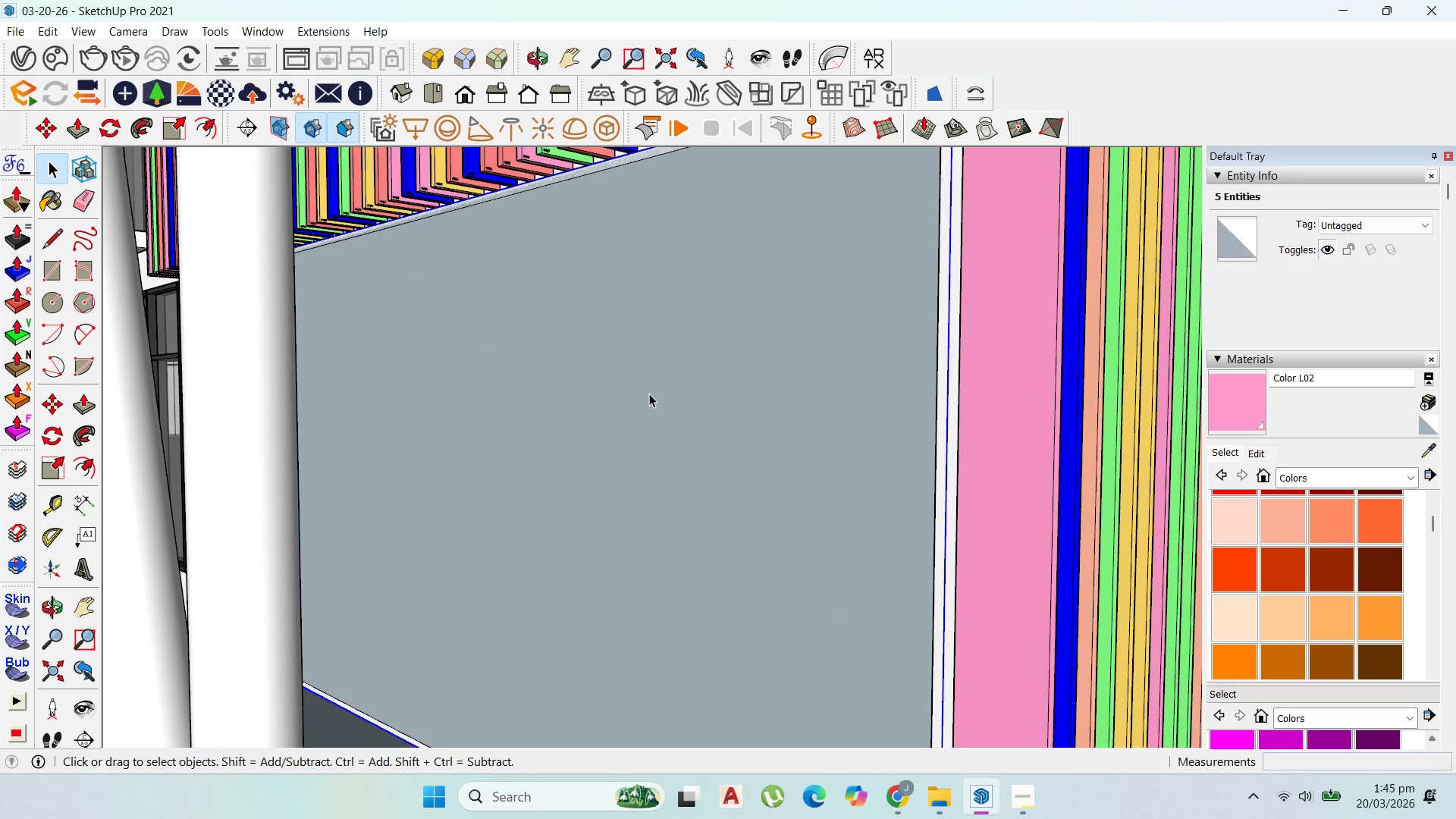 
triple_click([649, 394])
 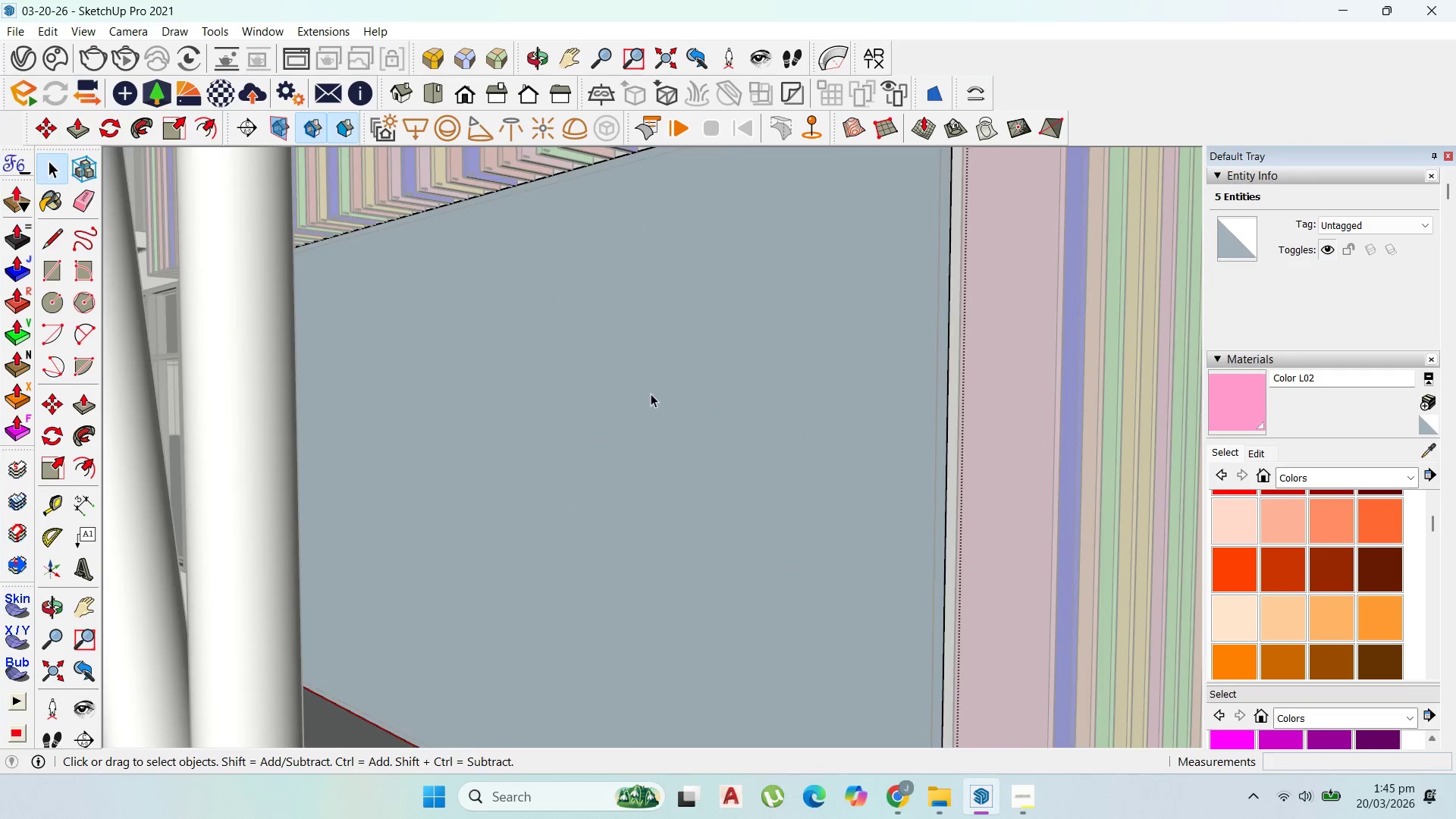 
key(P)
 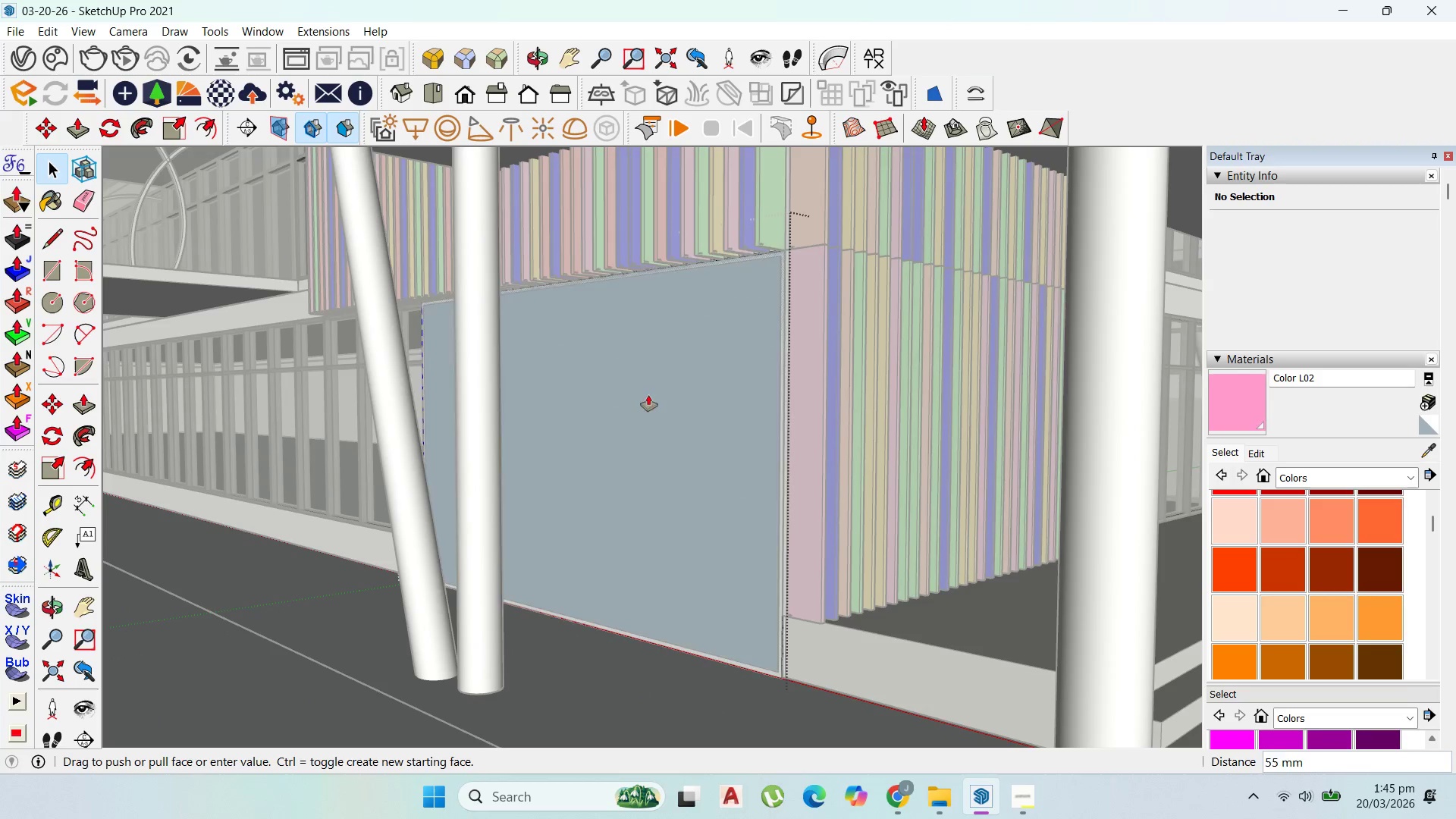 
left_click_drag(start_coordinate=[656, 398], to_coordinate=[677, 213])
 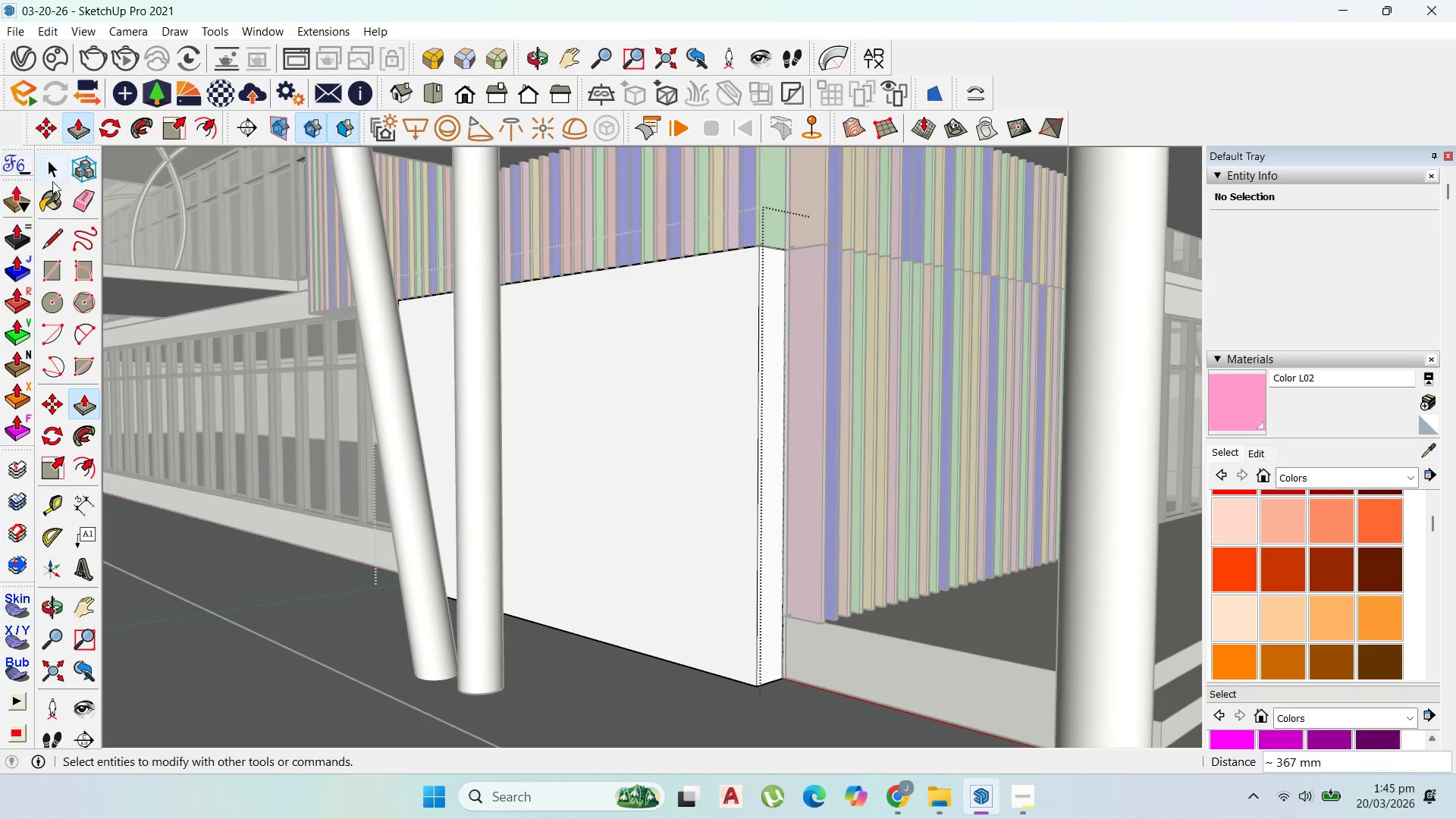 
scroll: coordinate [656, 398], scroll_direction: down, amount: 7.0
 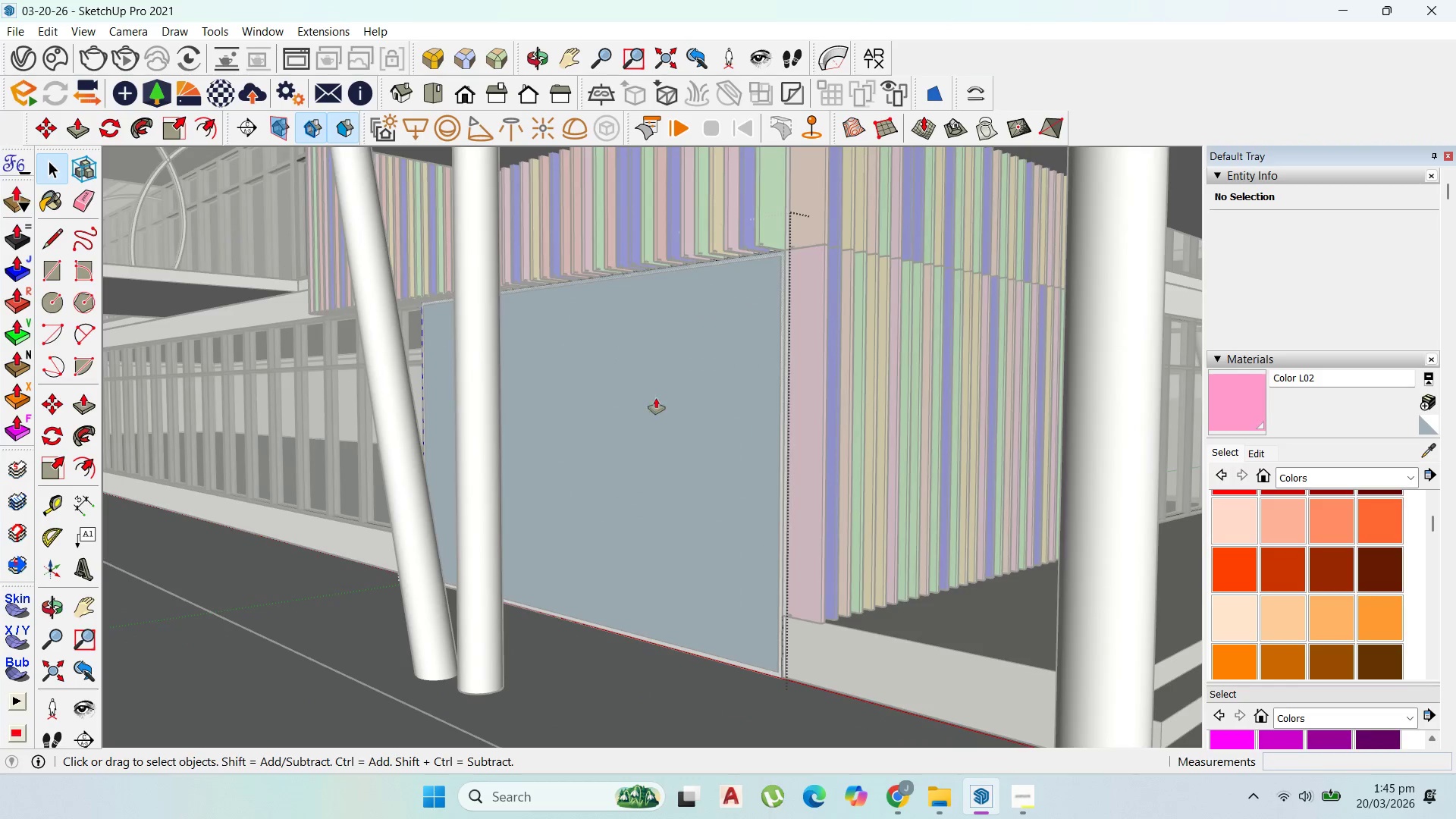 
left_click([61, 170])
 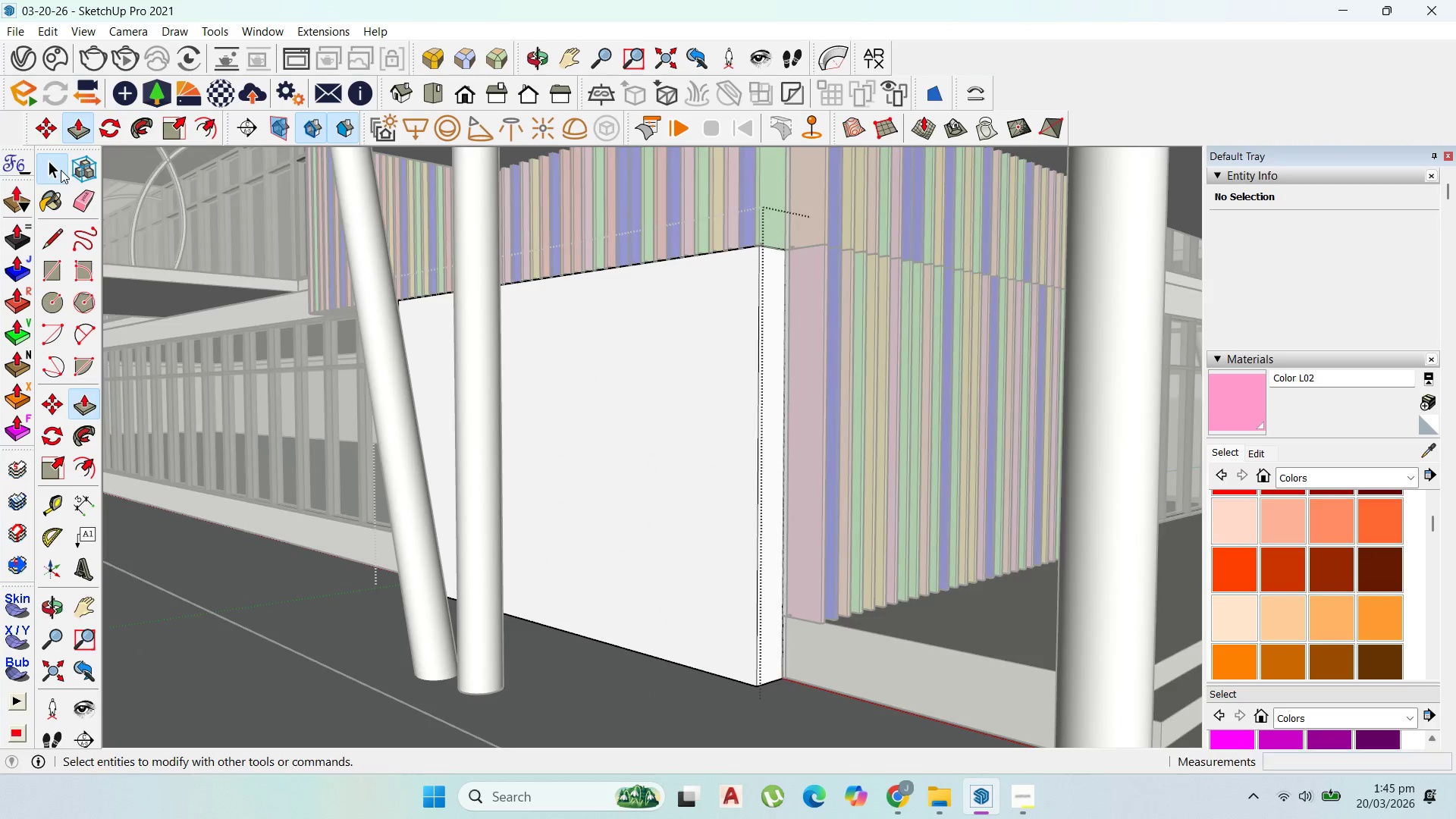 
key(Escape)
 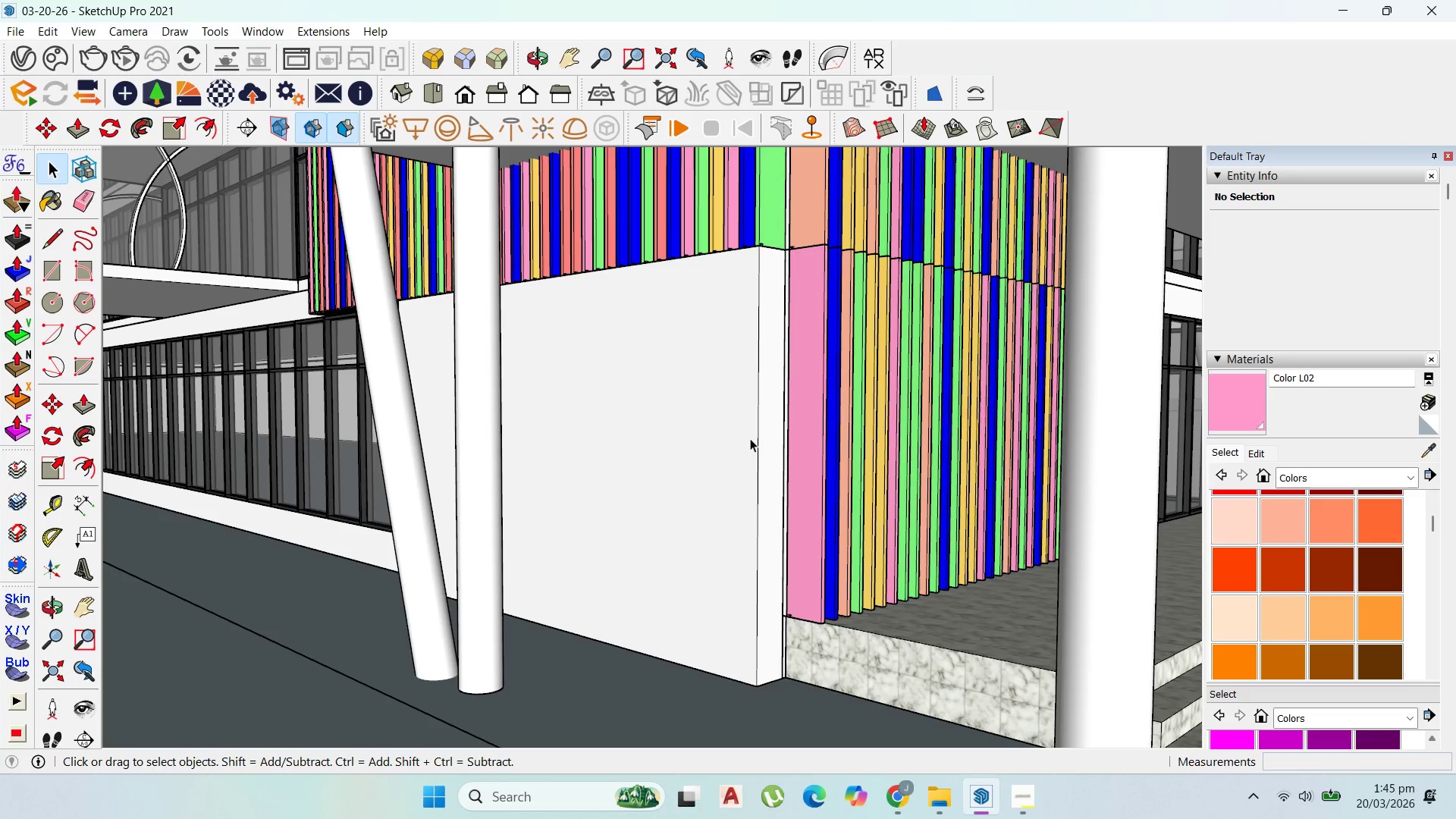 
left_click_drag(start_coordinate=[742, 435], to_coordinate=[739, 434])
 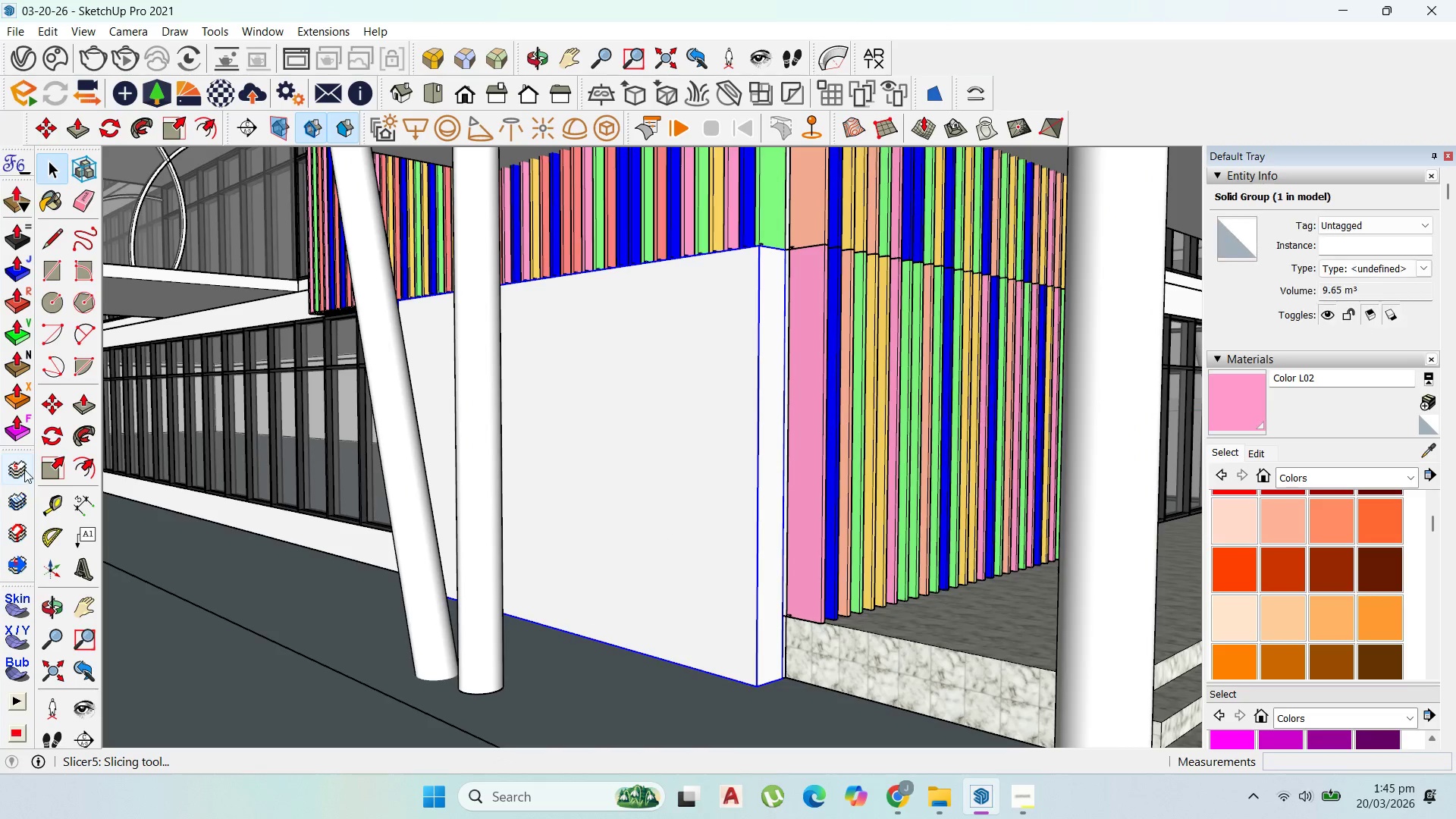 
left_click([24, 468])
 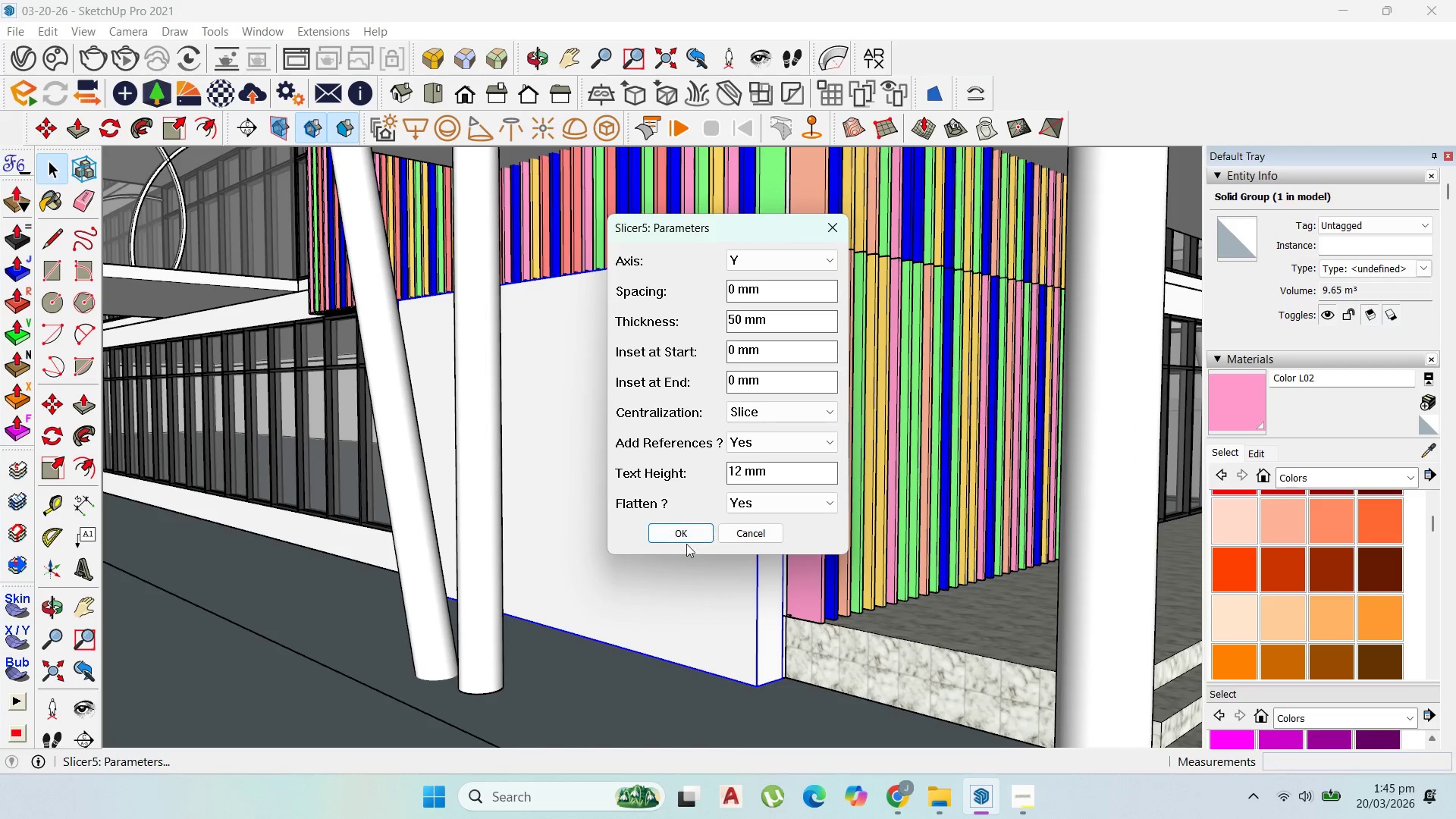 
left_click([686, 527])
 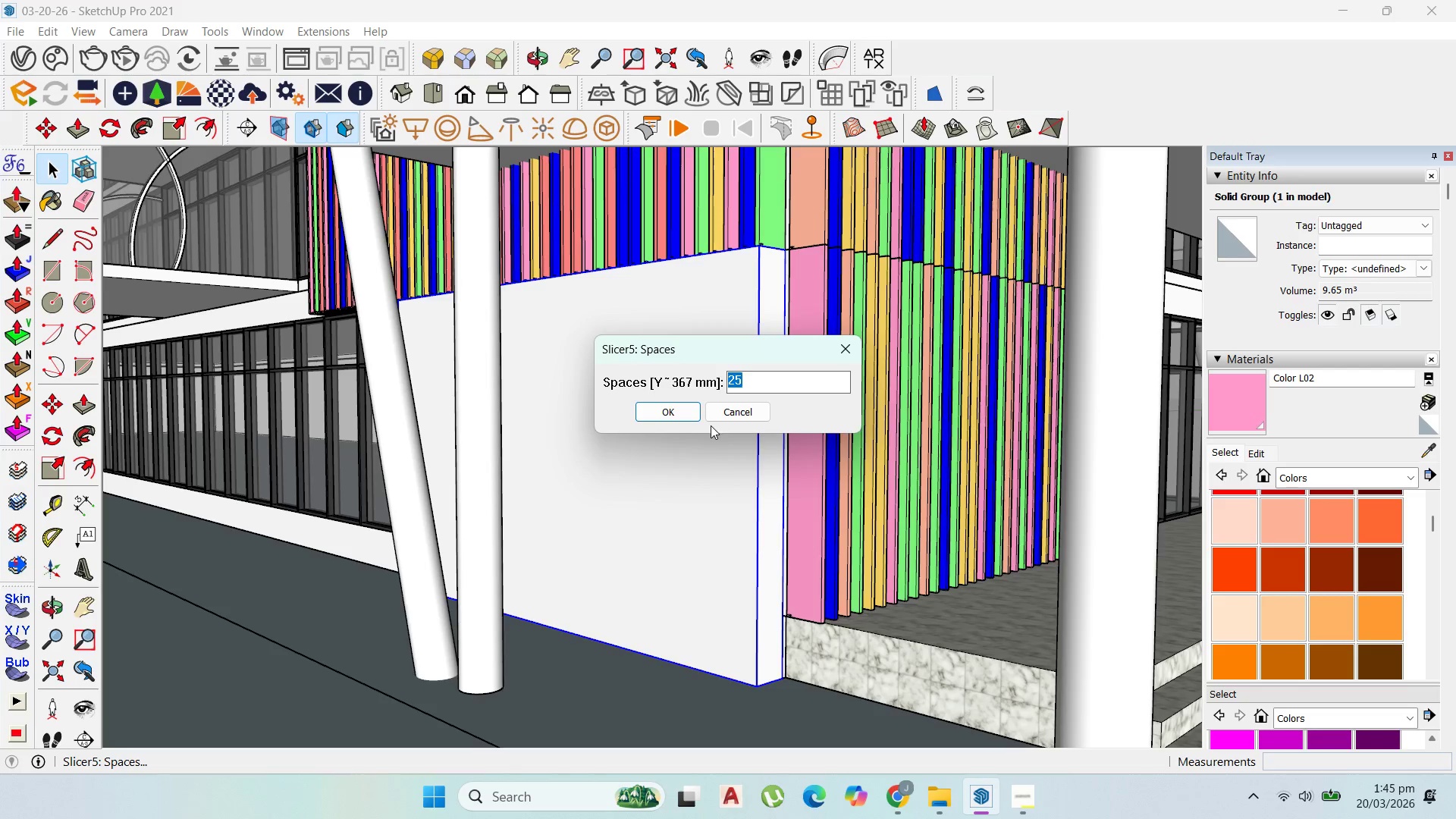 
scroll: coordinate [682, 428], scroll_direction: up, amount: 1.0
 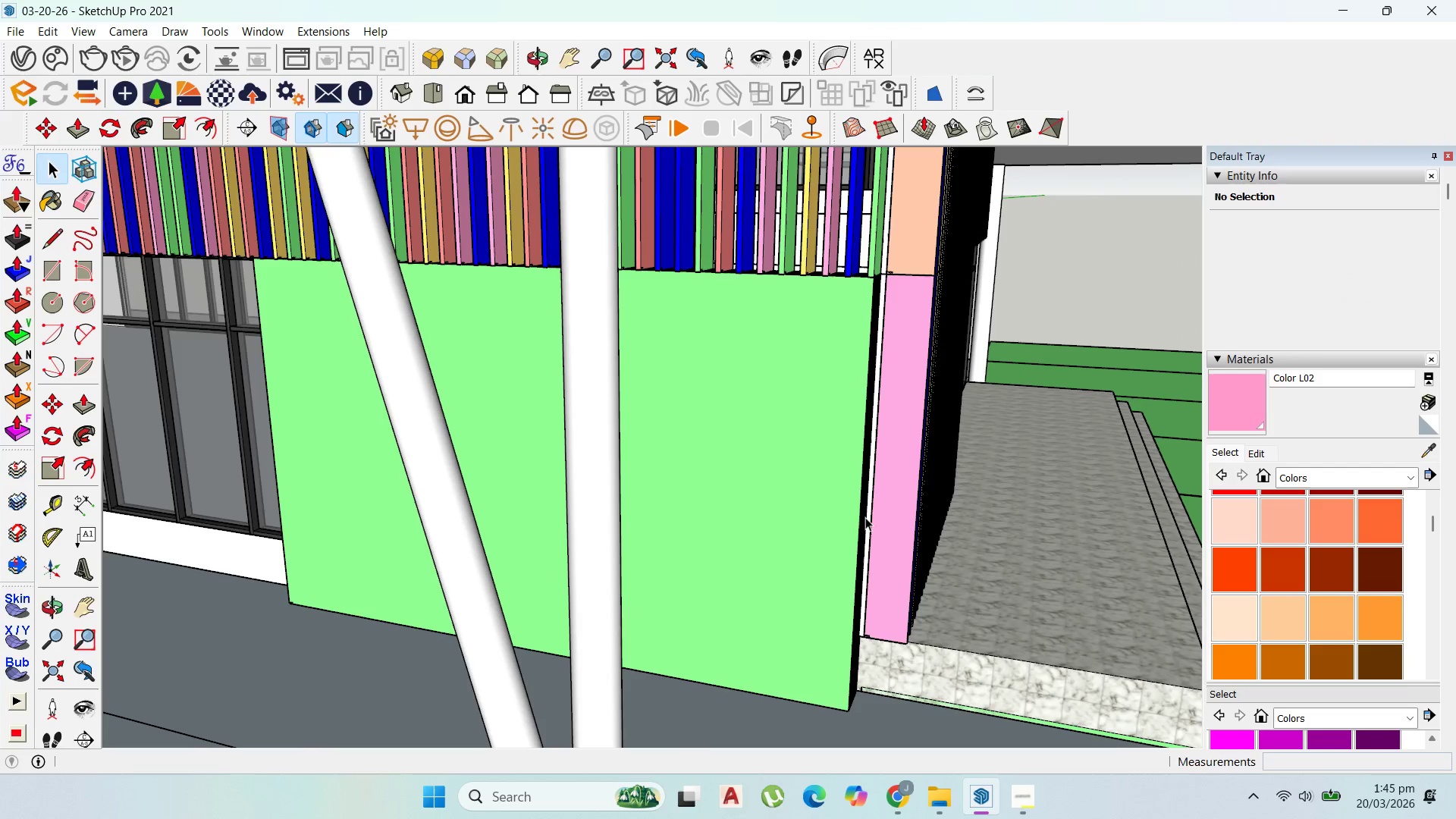 
key(Control+Z)
 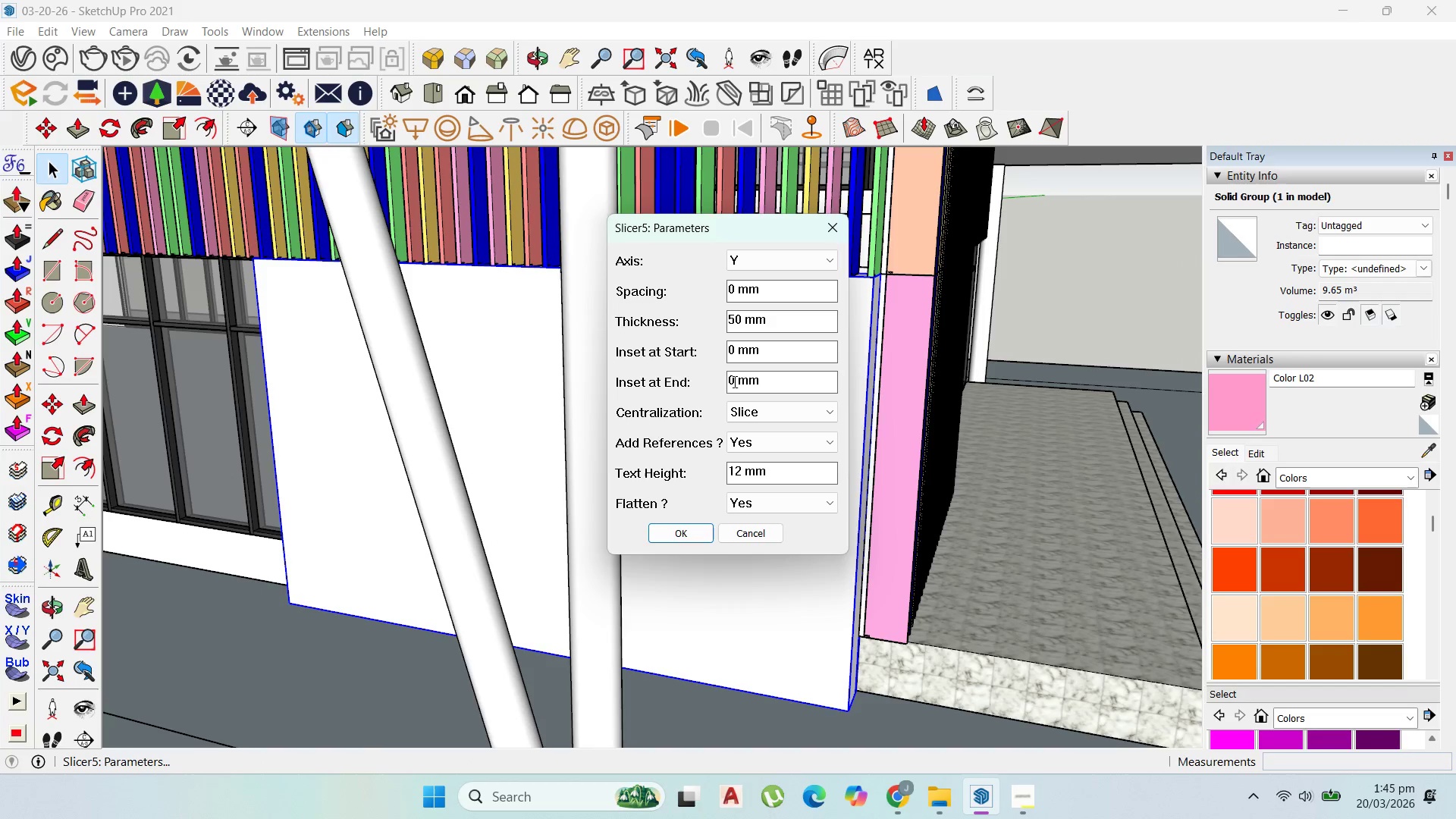 
left_click([773, 268])
 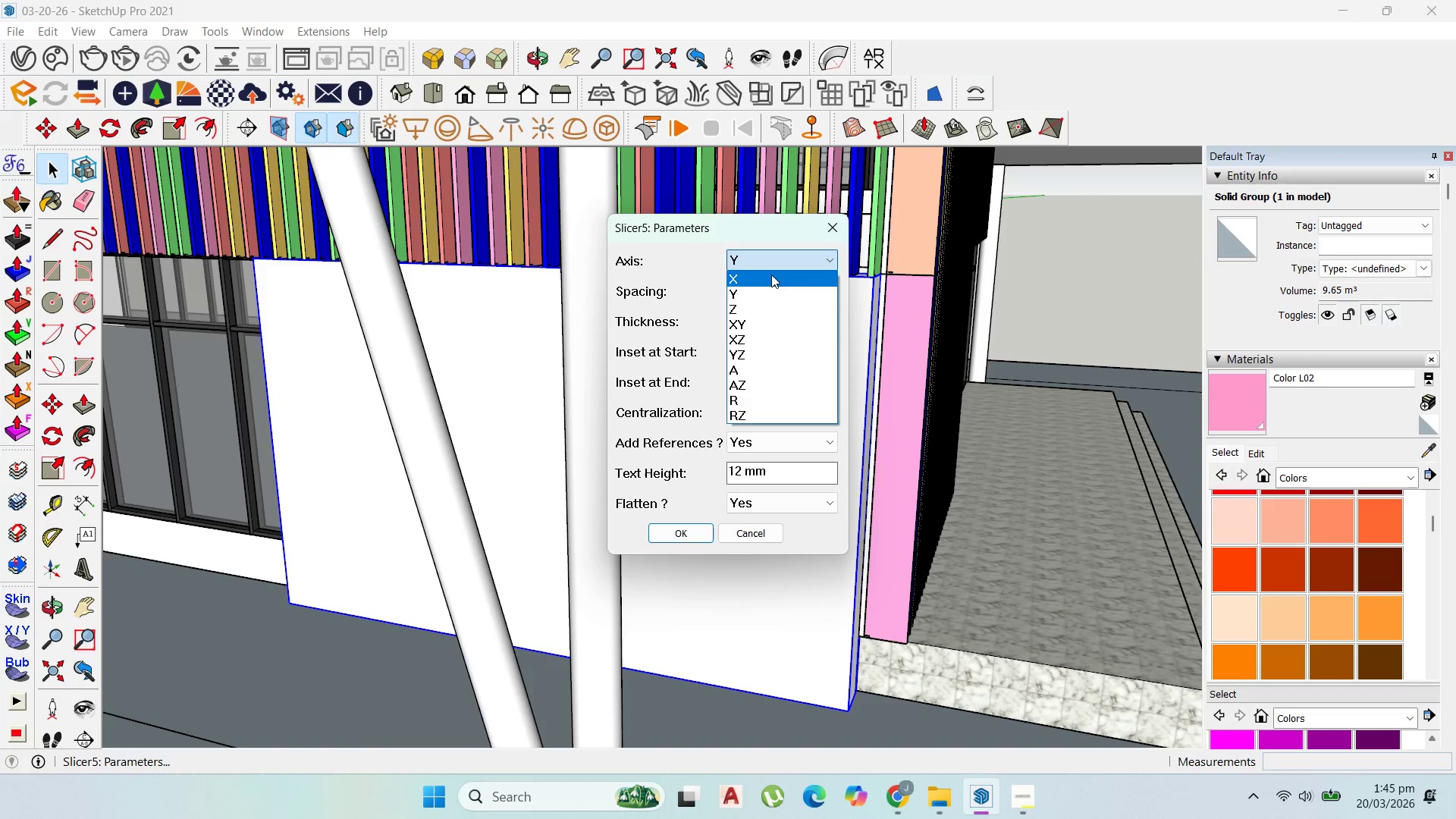 
left_click([771, 275])
 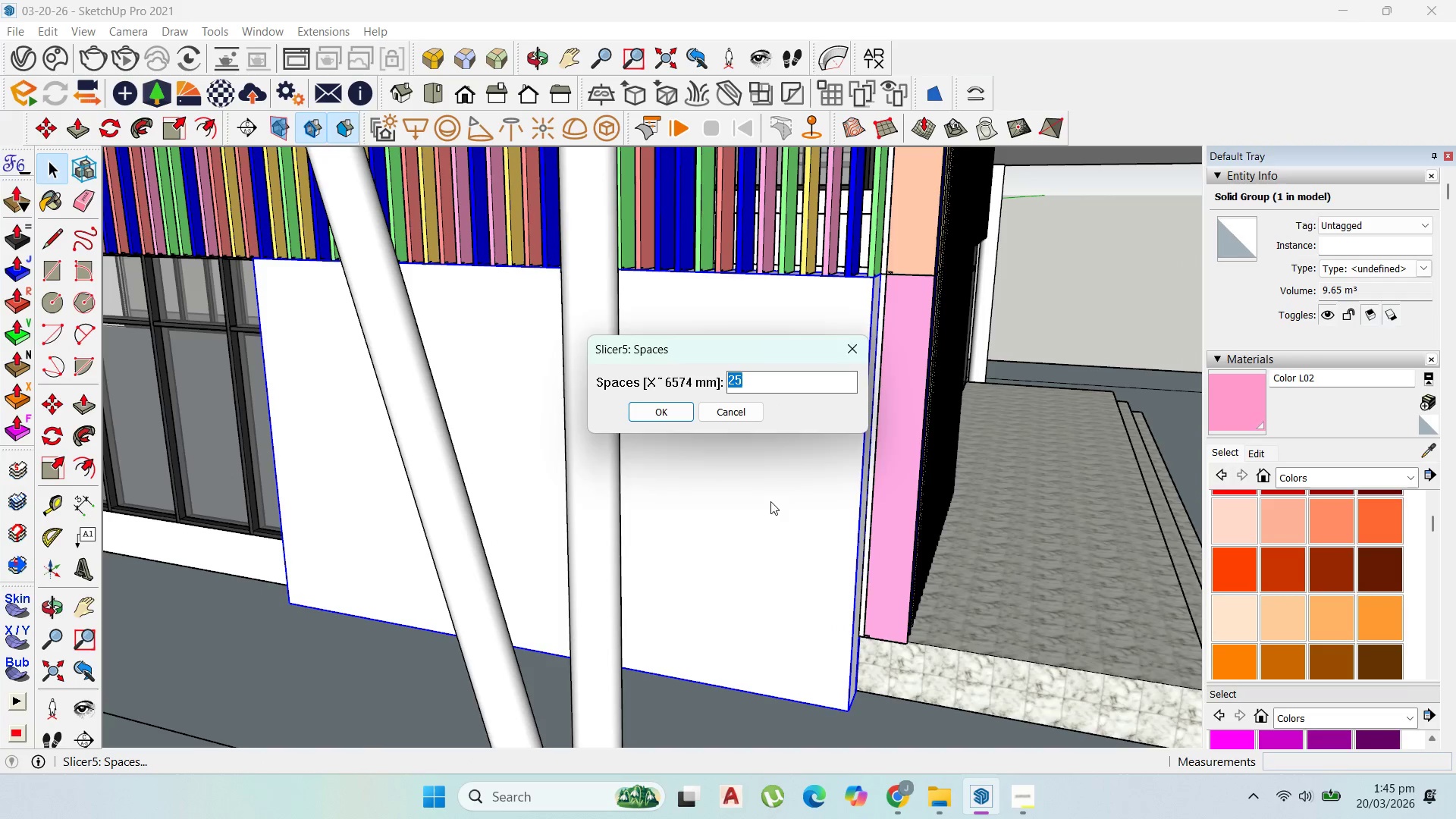 
left_click_drag(start_coordinate=[669, 413], to_coordinate=[665, 413])
 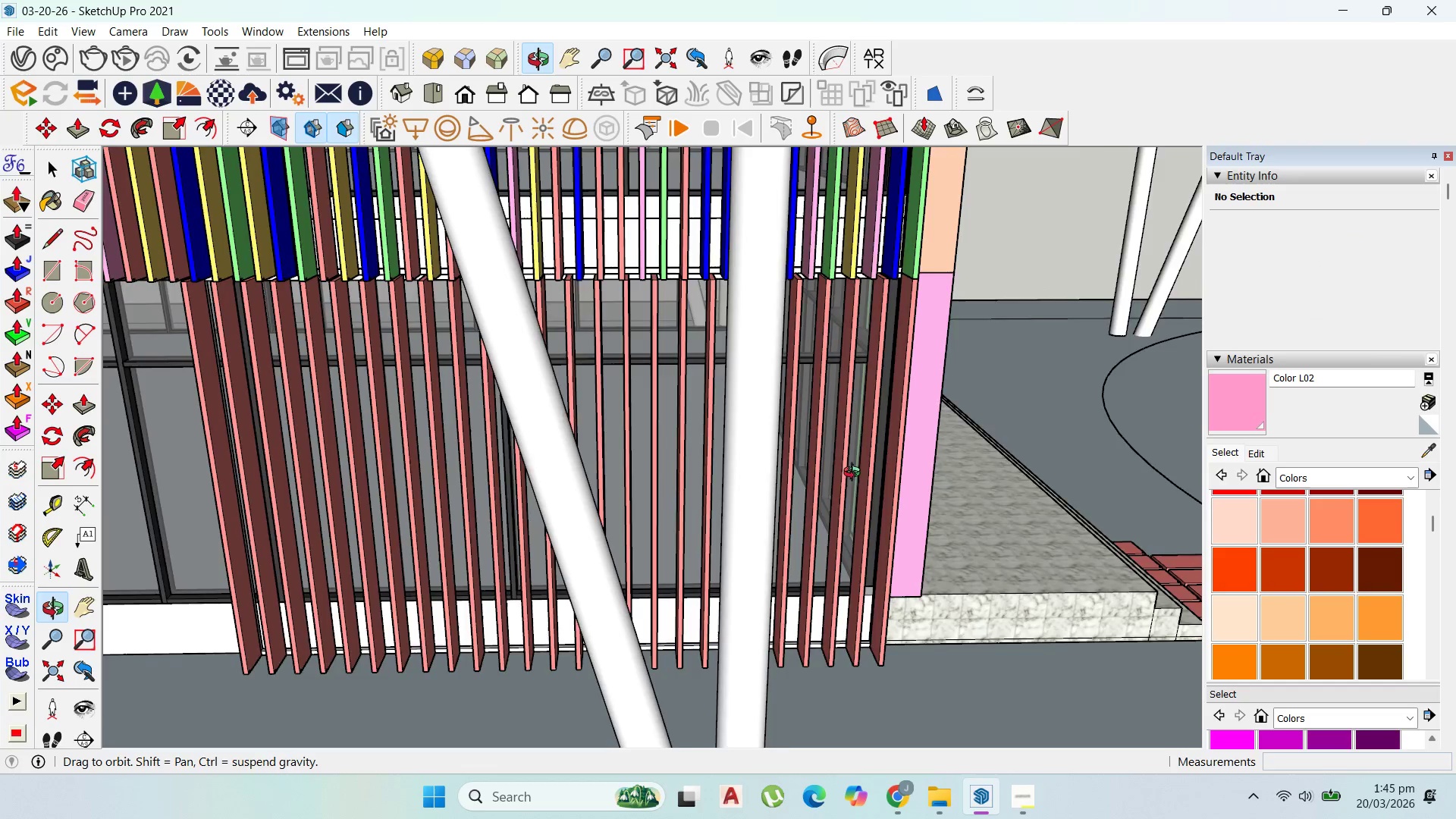 
key(Control+Z)
 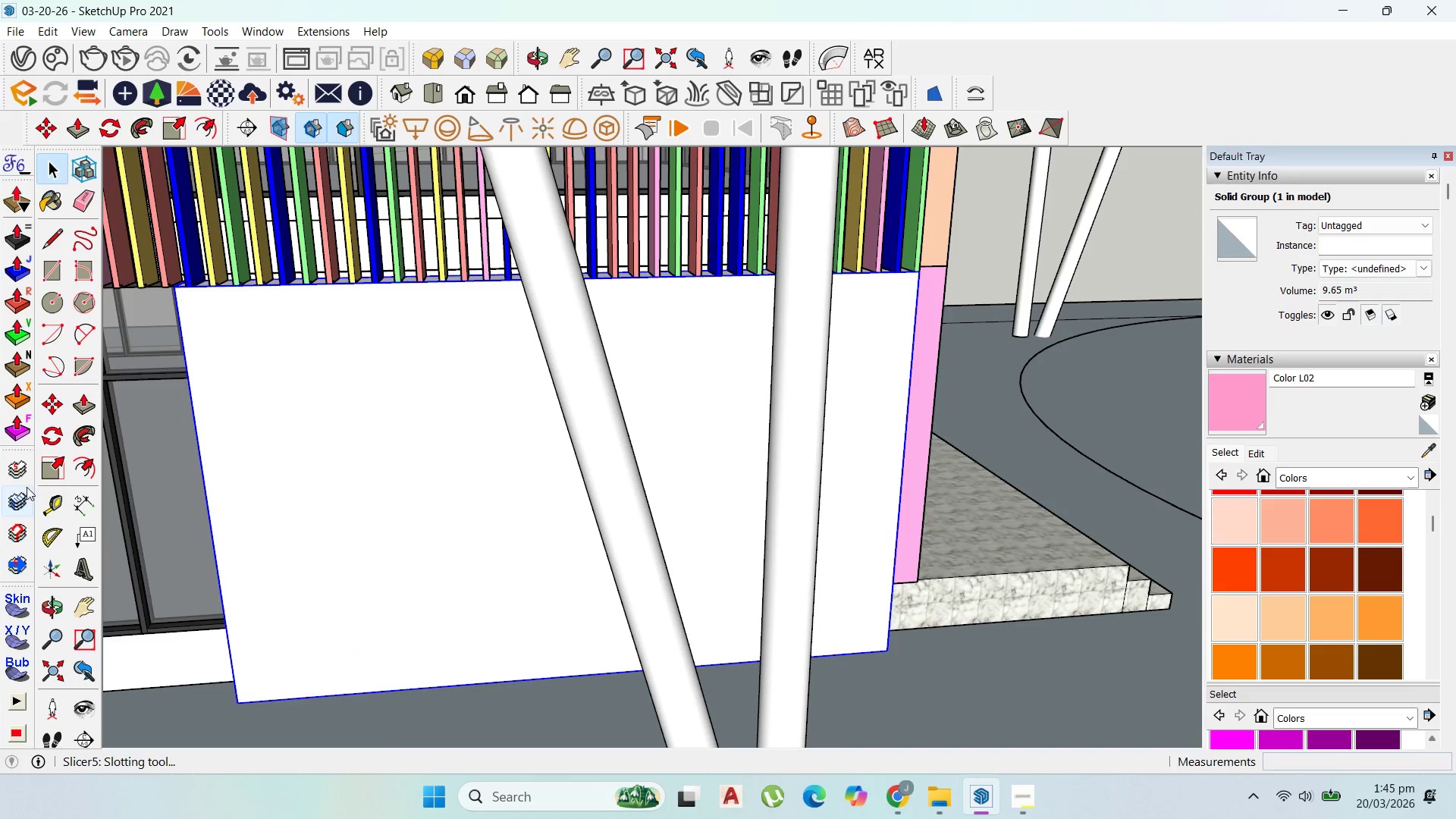 
left_click_drag(start_coordinate=[18, 466], to_coordinate=[13, 466])
 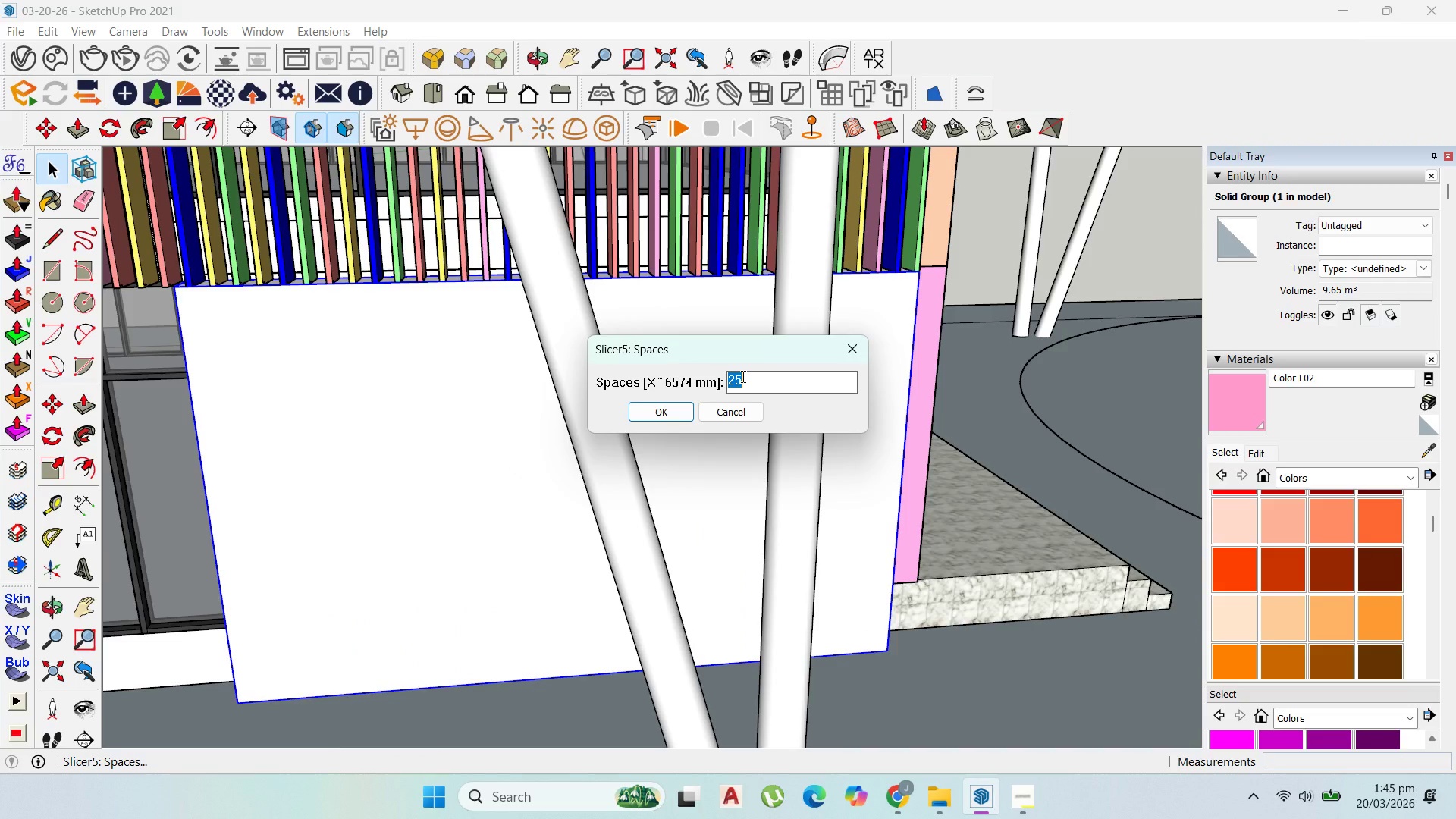 
type(30)
 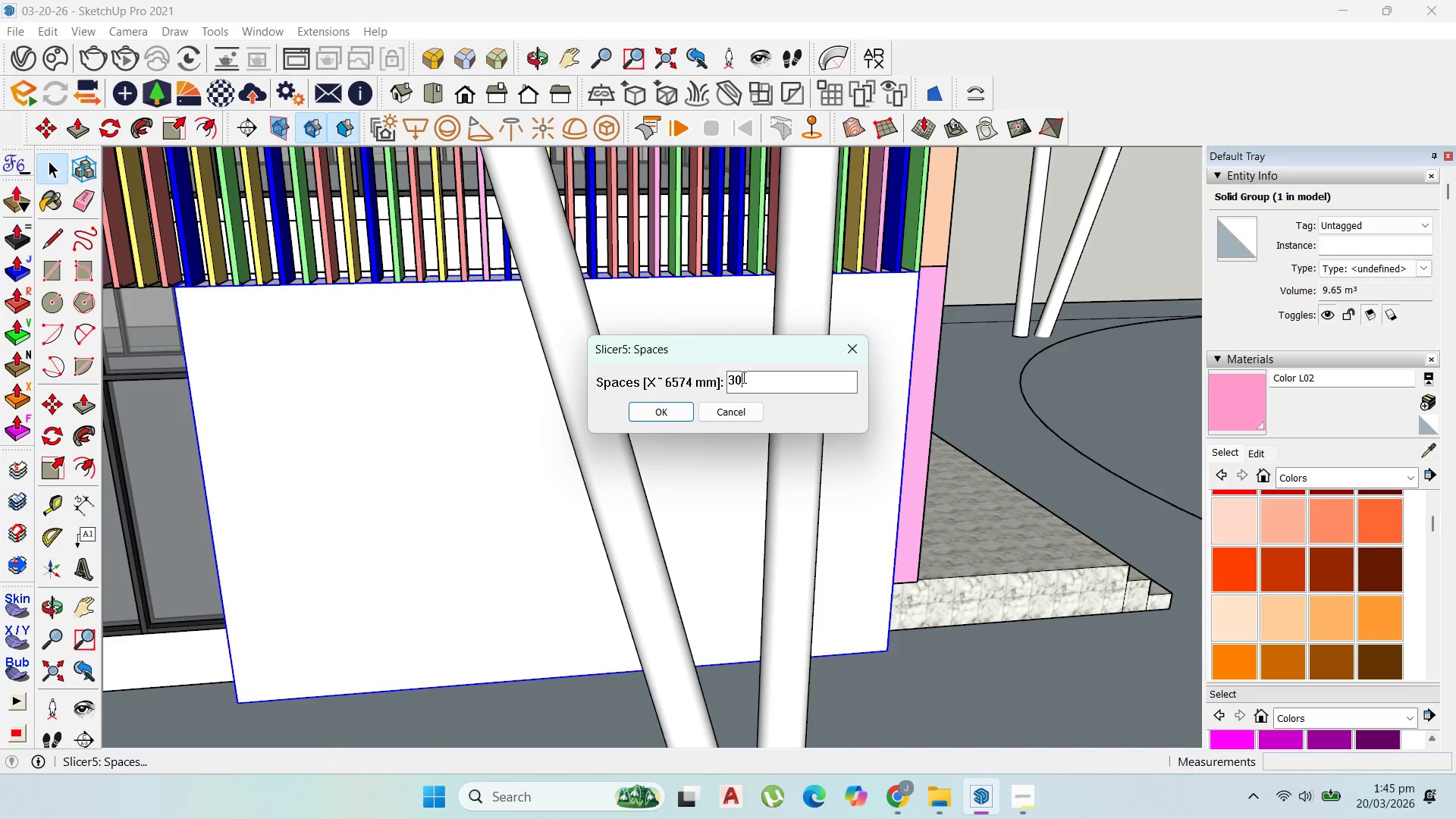 
key(Enter)
 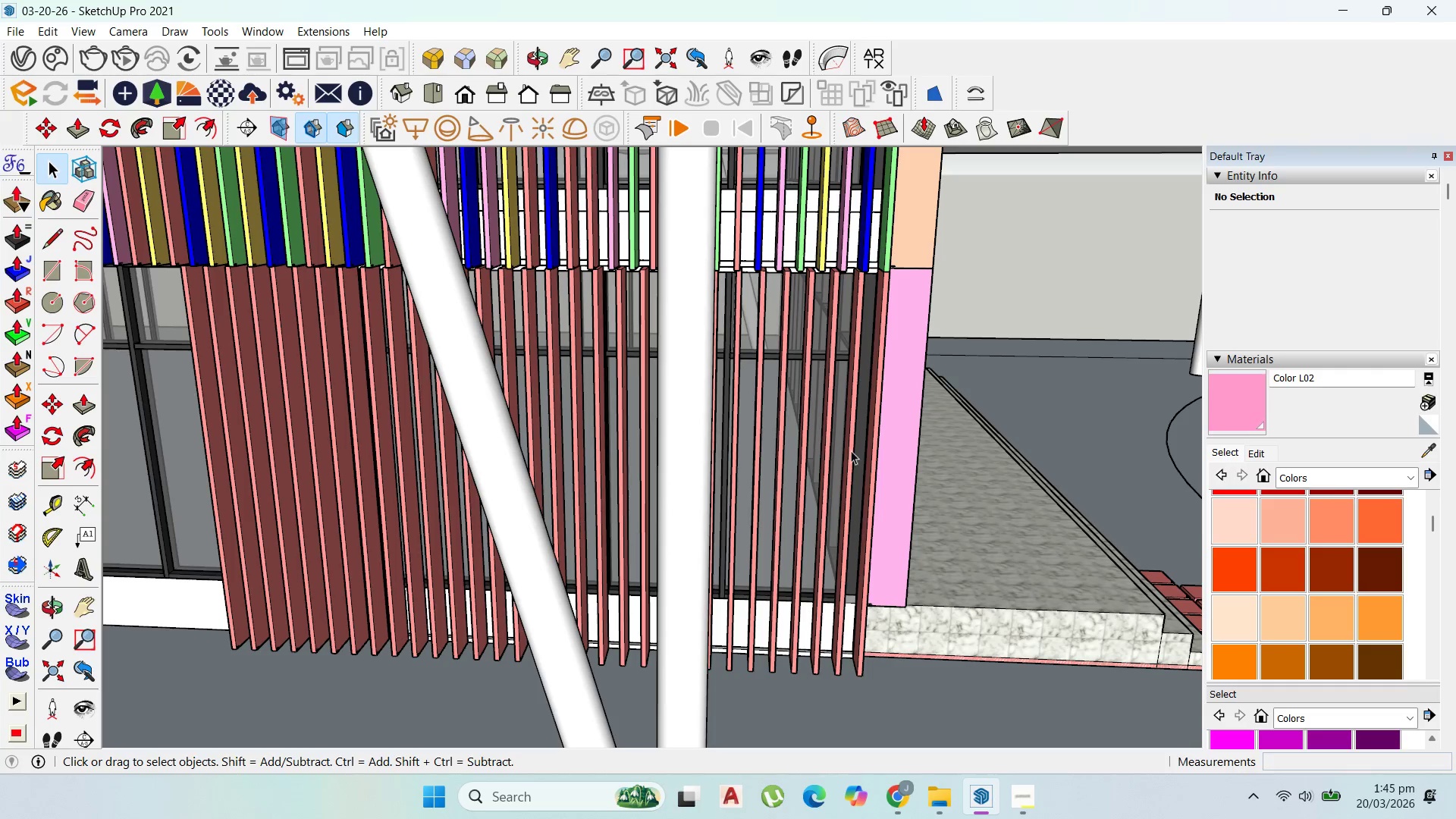 
left_click([1163, 585])
 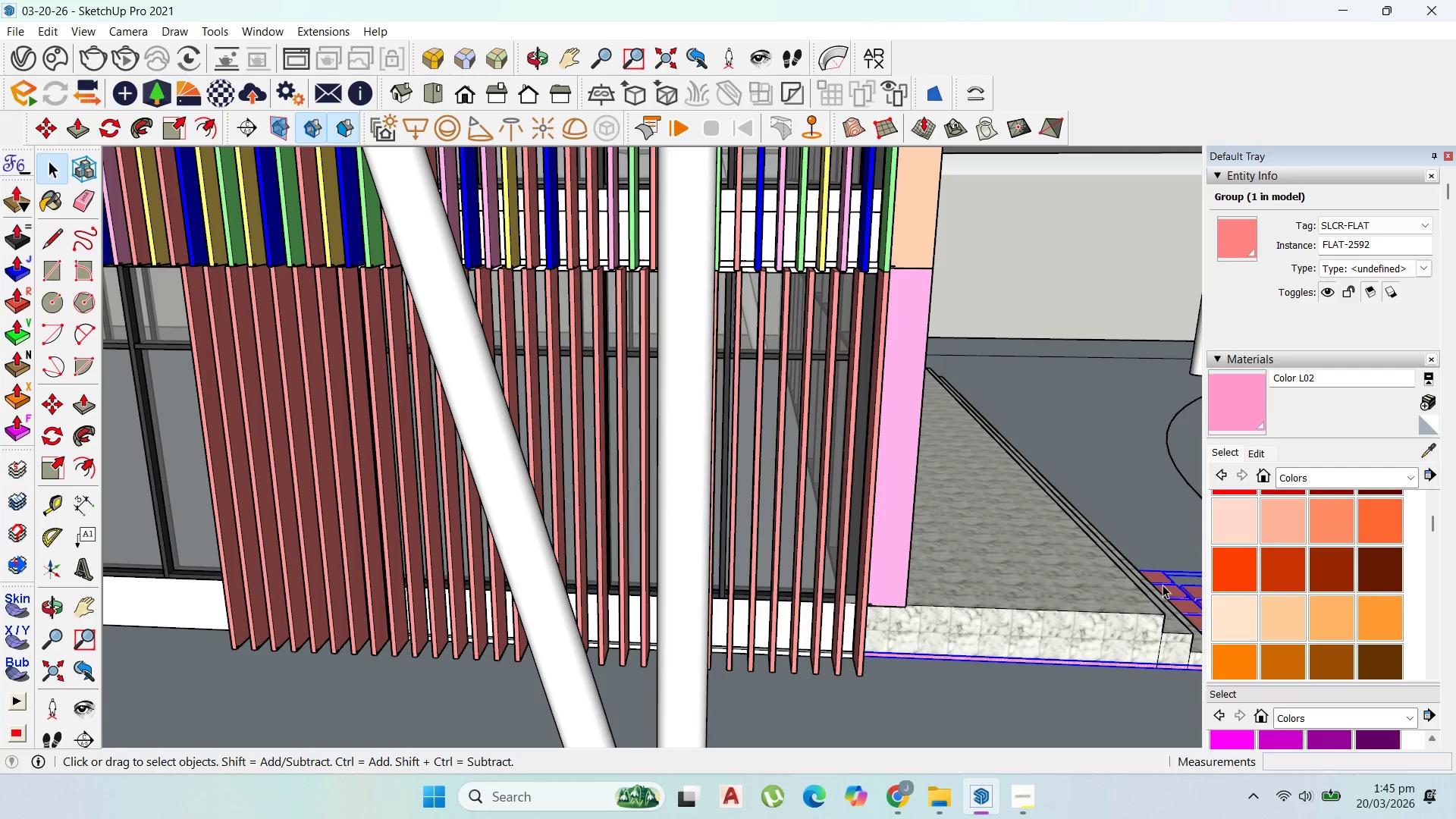 
key(Delete)
 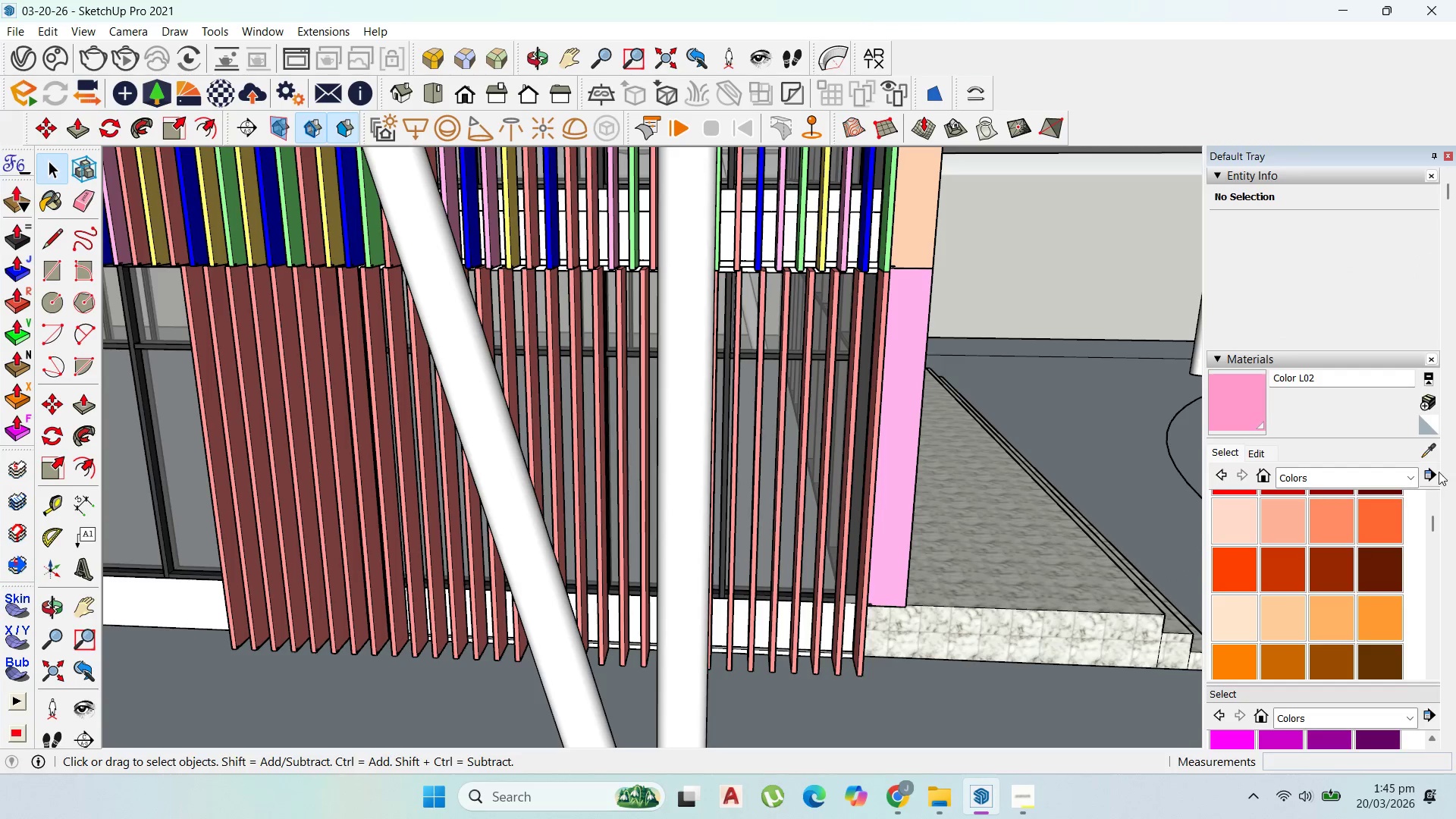 
left_click([1424, 445])
 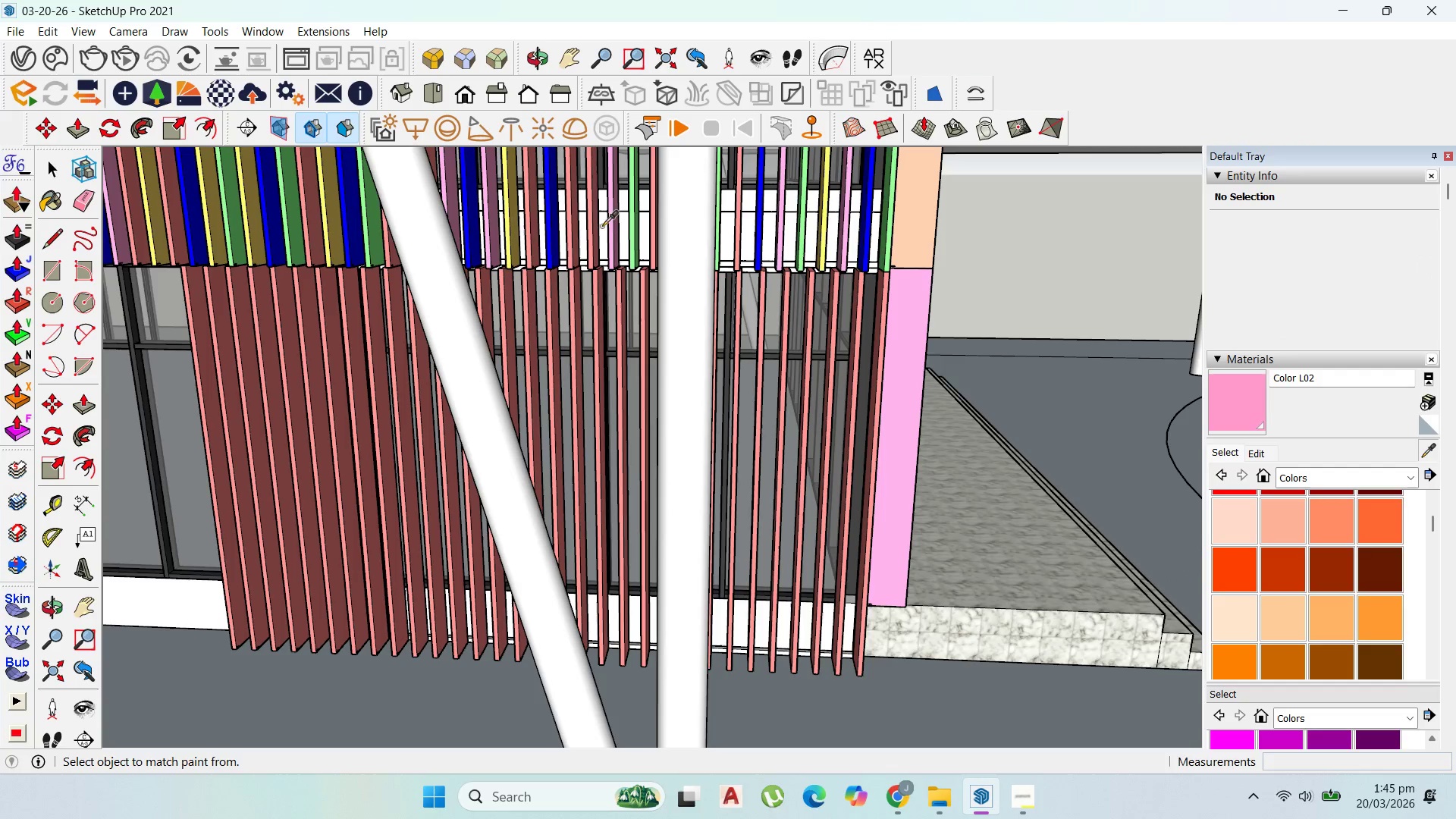 
left_click([610, 231])
 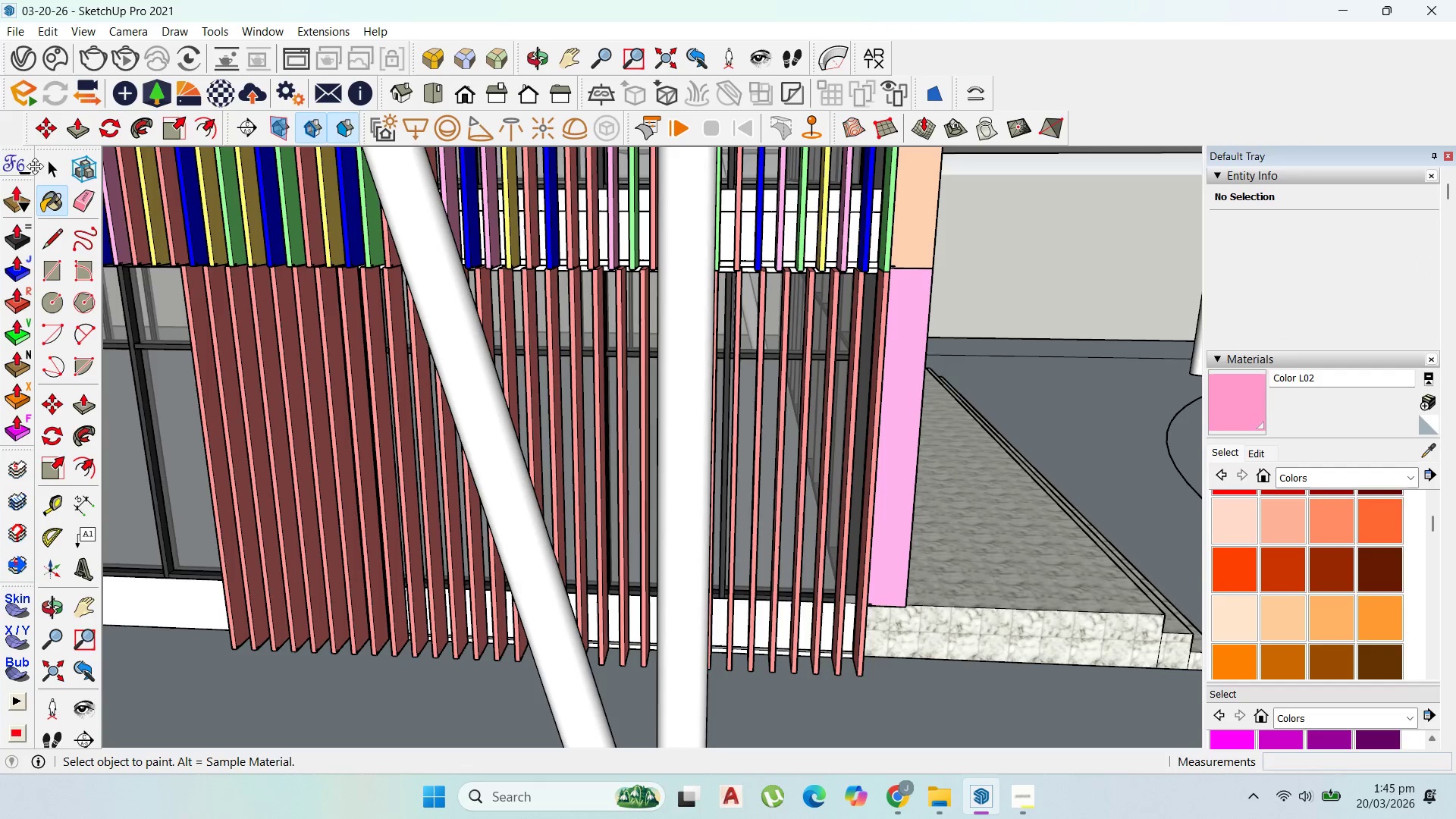 
double_click([363, 391])
 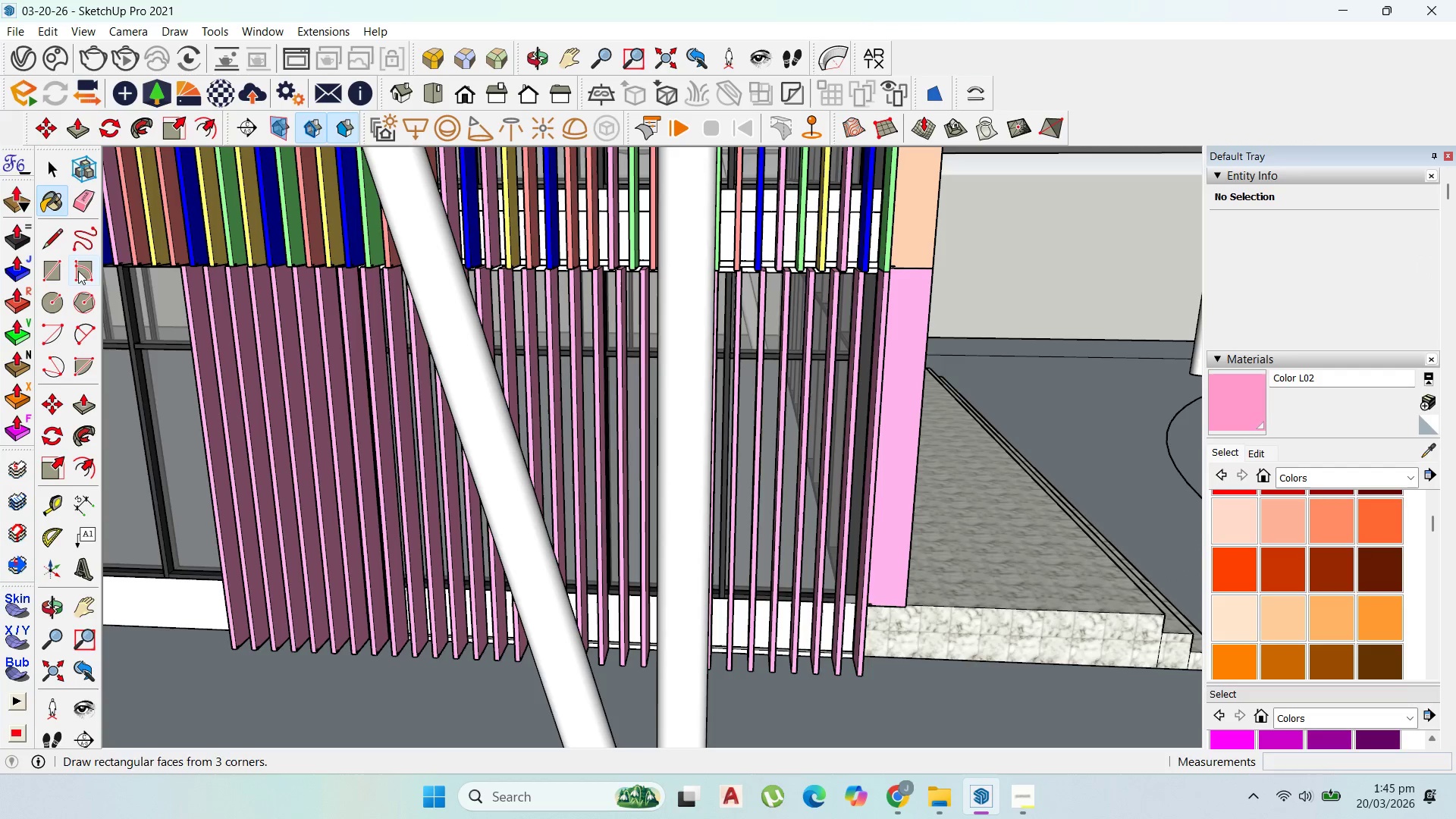 
key(Control+Z)
 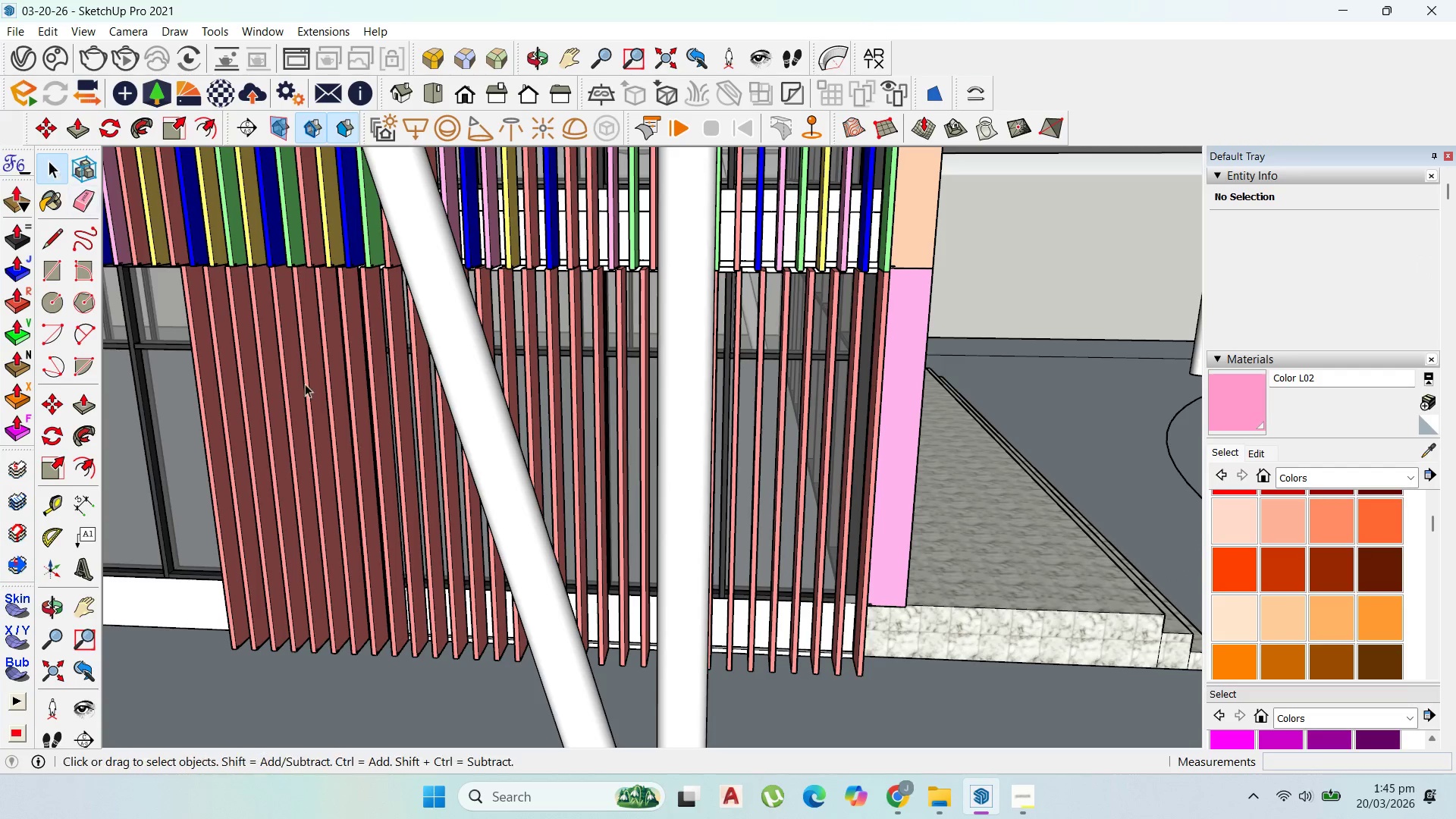 
double_click([353, 431])
 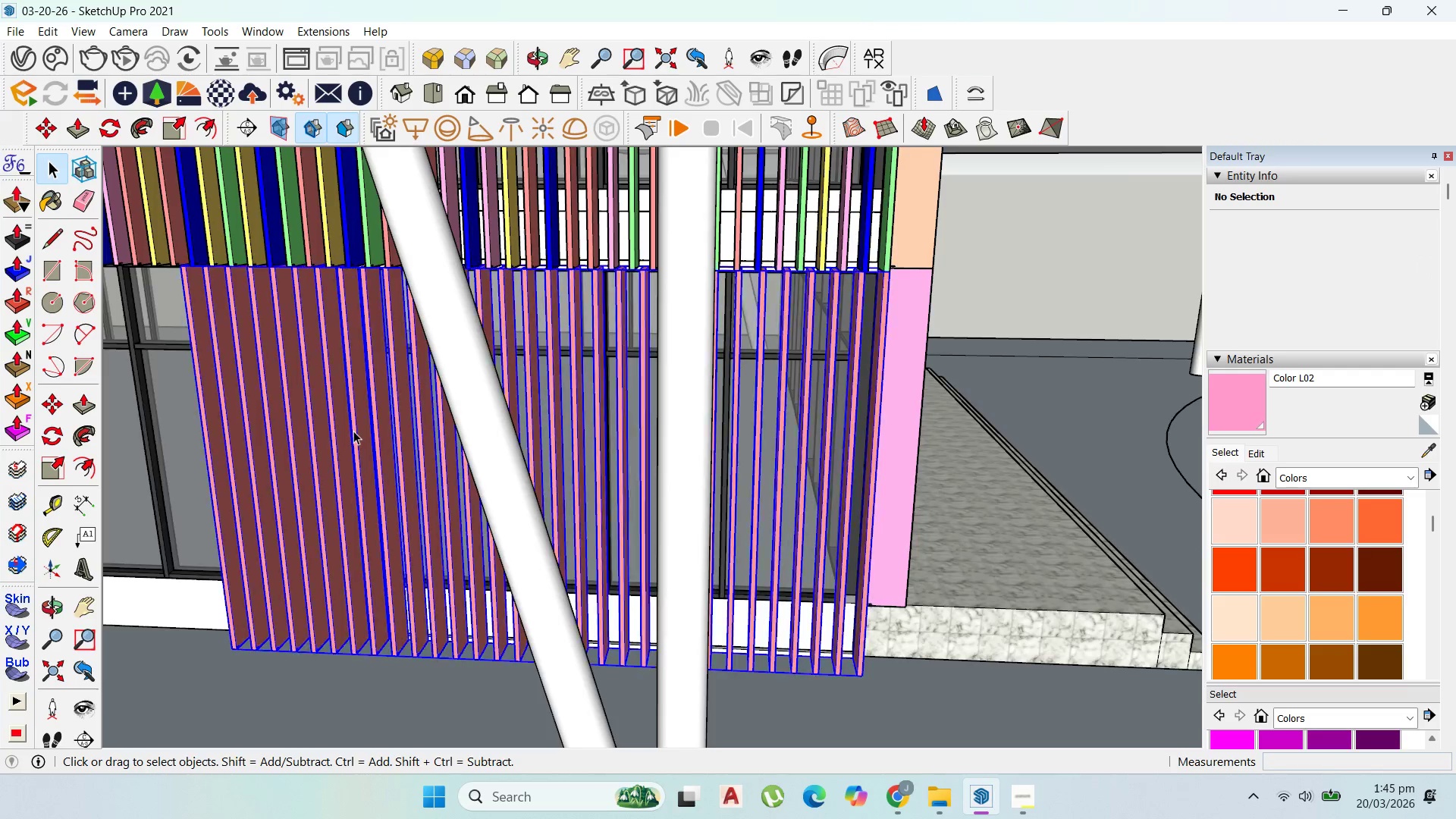 
triple_click([353, 431])
 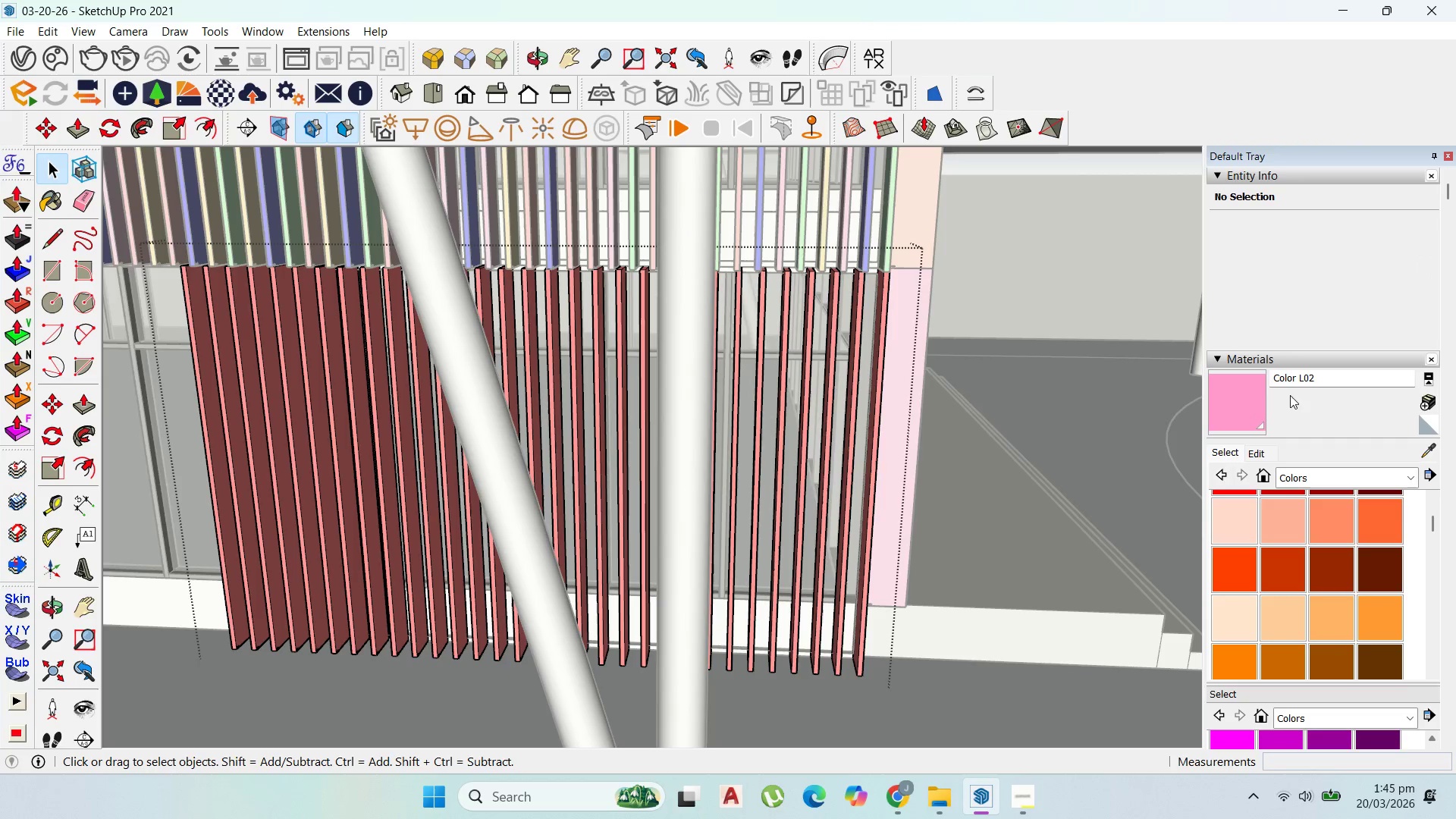 
left_click_drag(start_coordinate=[1259, 409], to_coordinate=[1253, 404])
 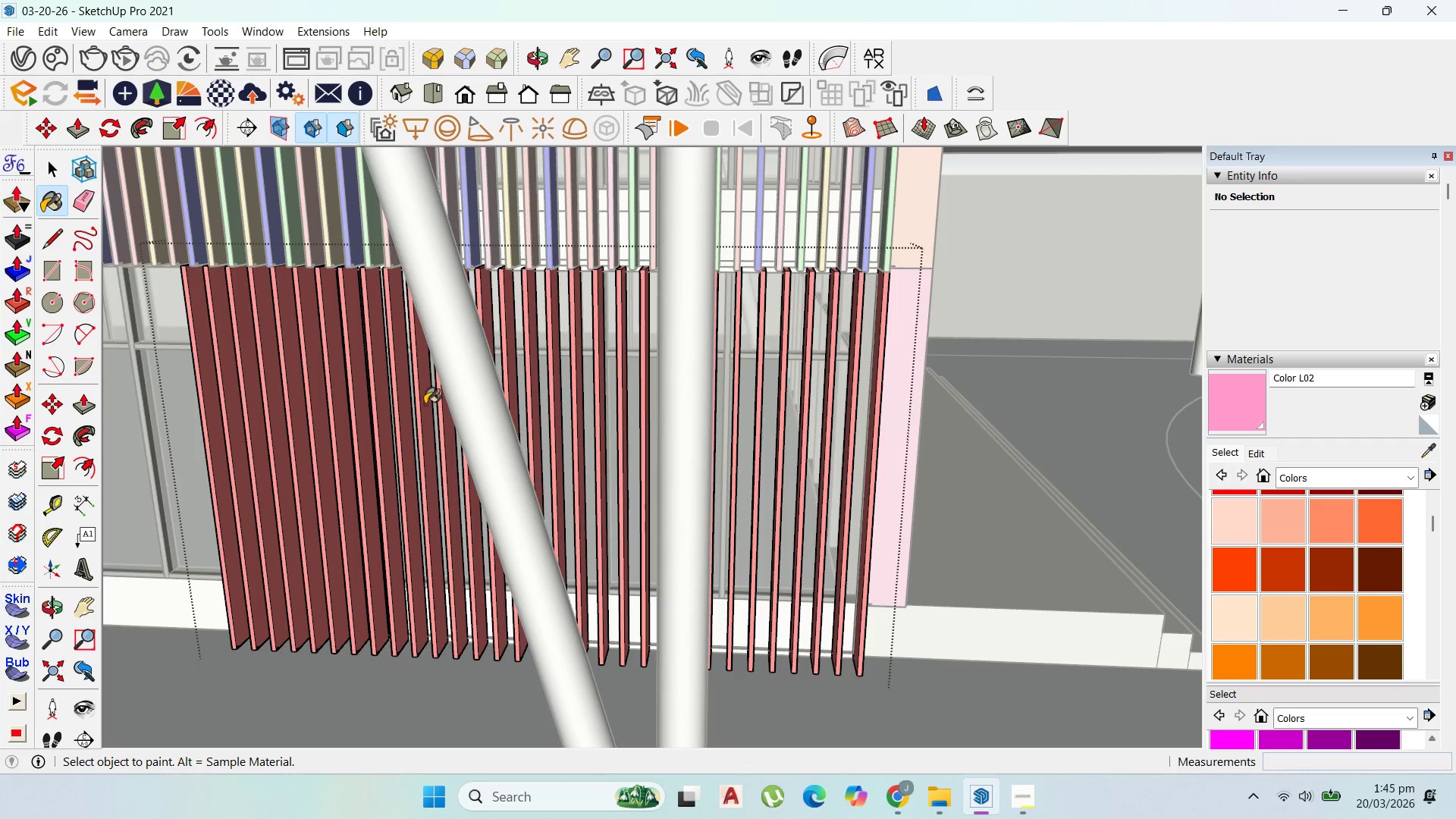 
left_click_drag(start_coordinate=[395, 404], to_coordinate=[389, 405])
 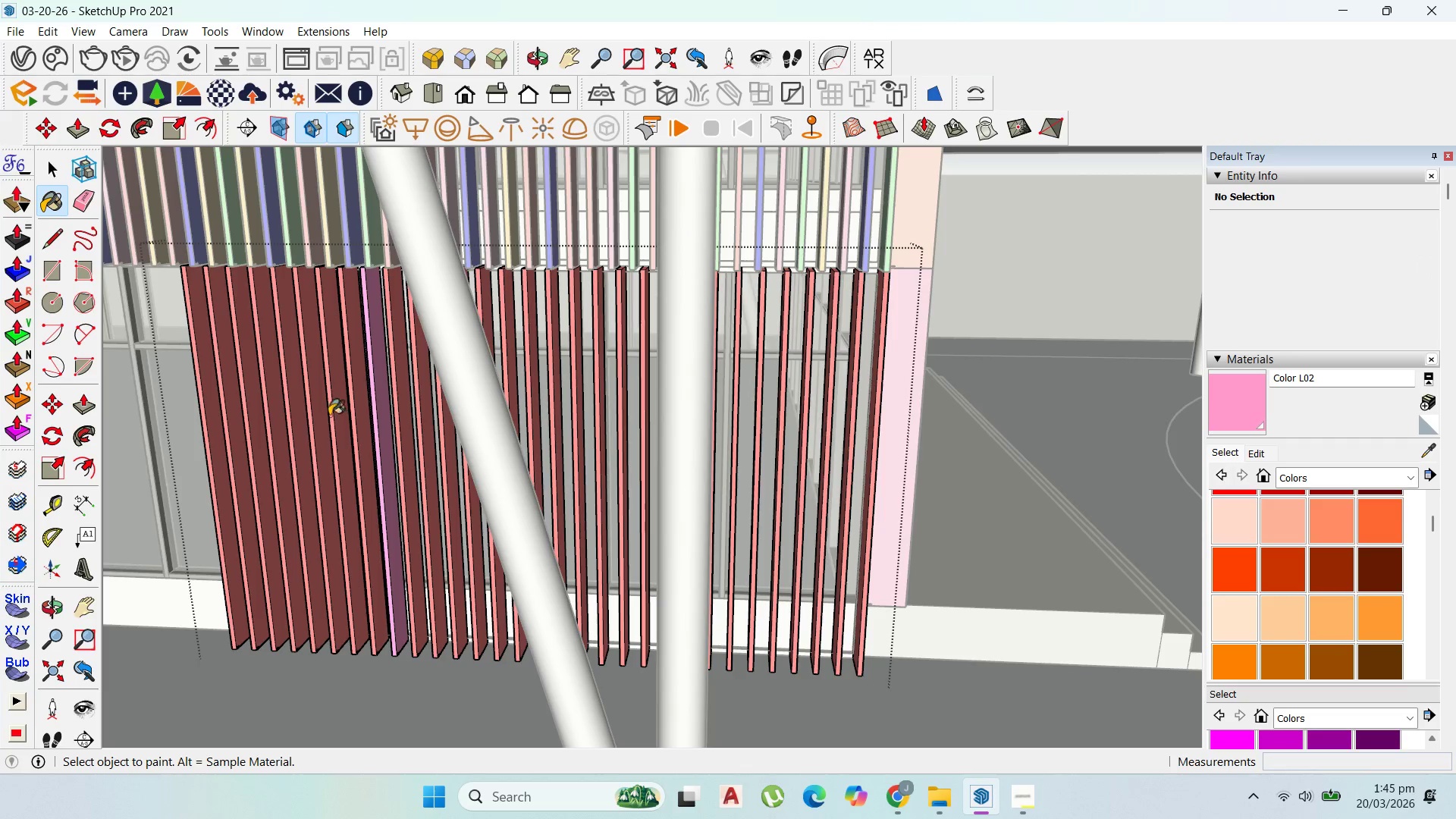 
left_click_drag(start_coordinate=[328, 416], to_coordinate=[306, 416])
 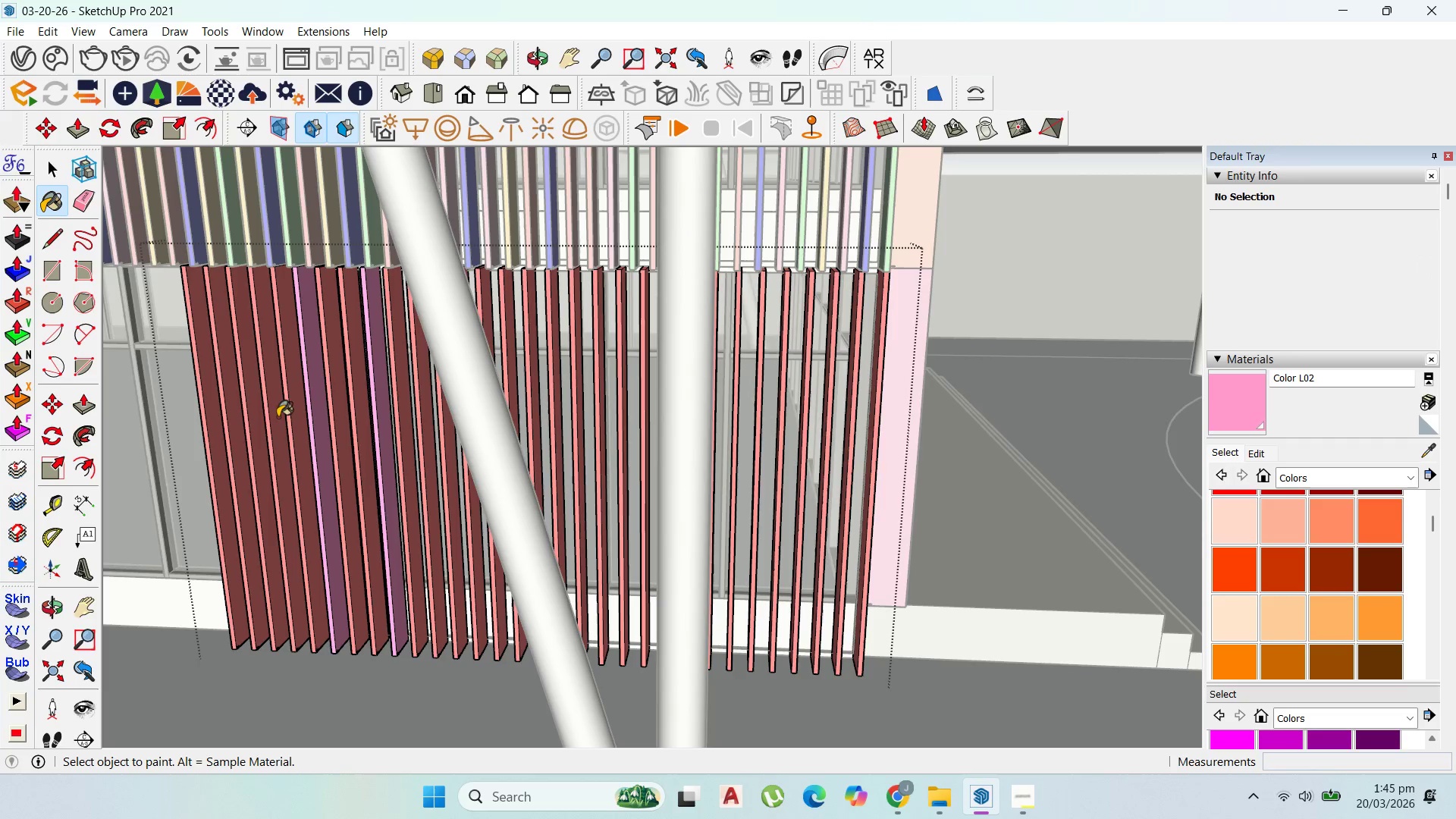 
left_click_drag(start_coordinate=[284, 415], to_coordinate=[253, 416])
 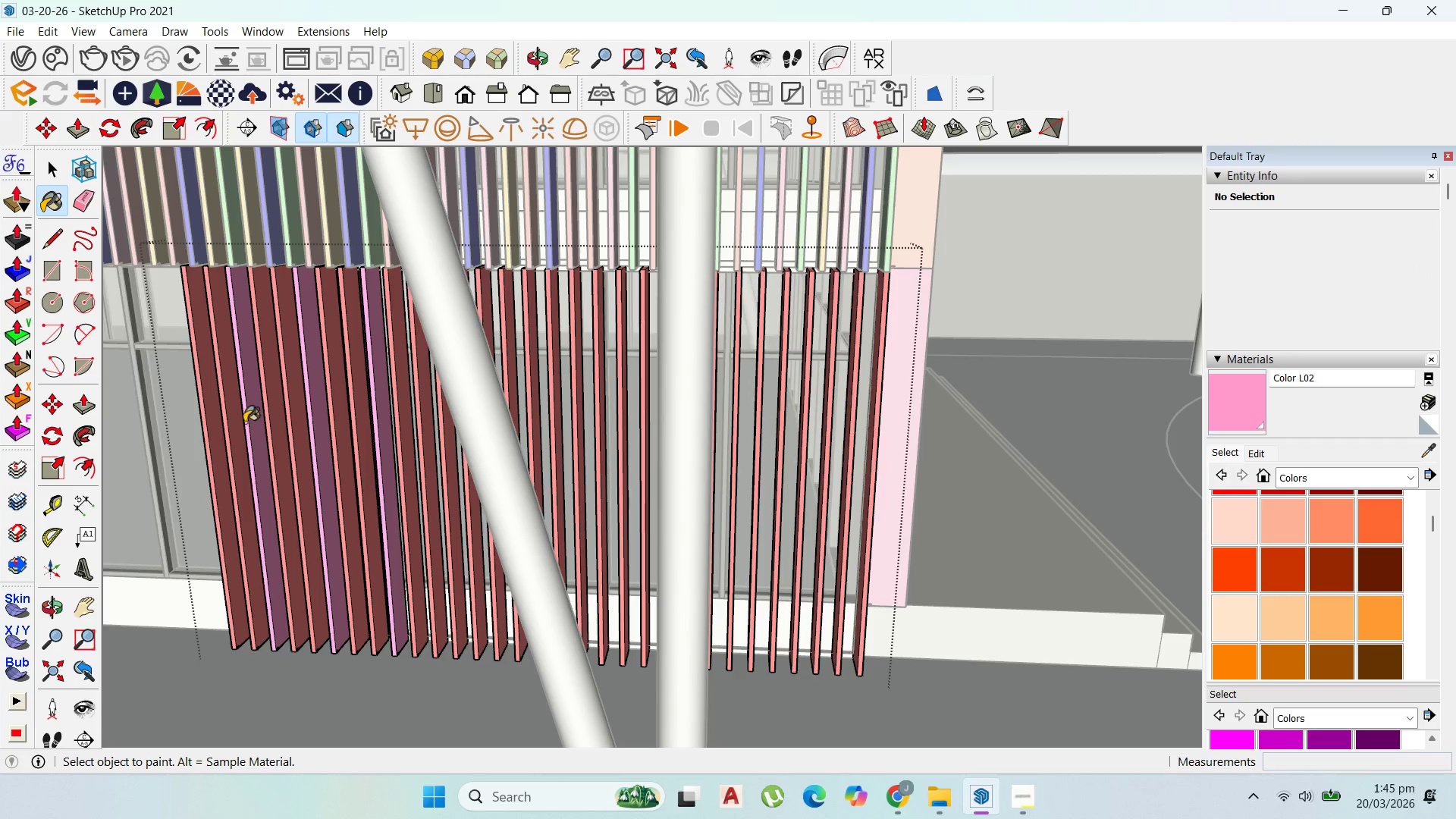 
left_click_drag(start_coordinate=[243, 422], to_coordinate=[262, 422])
 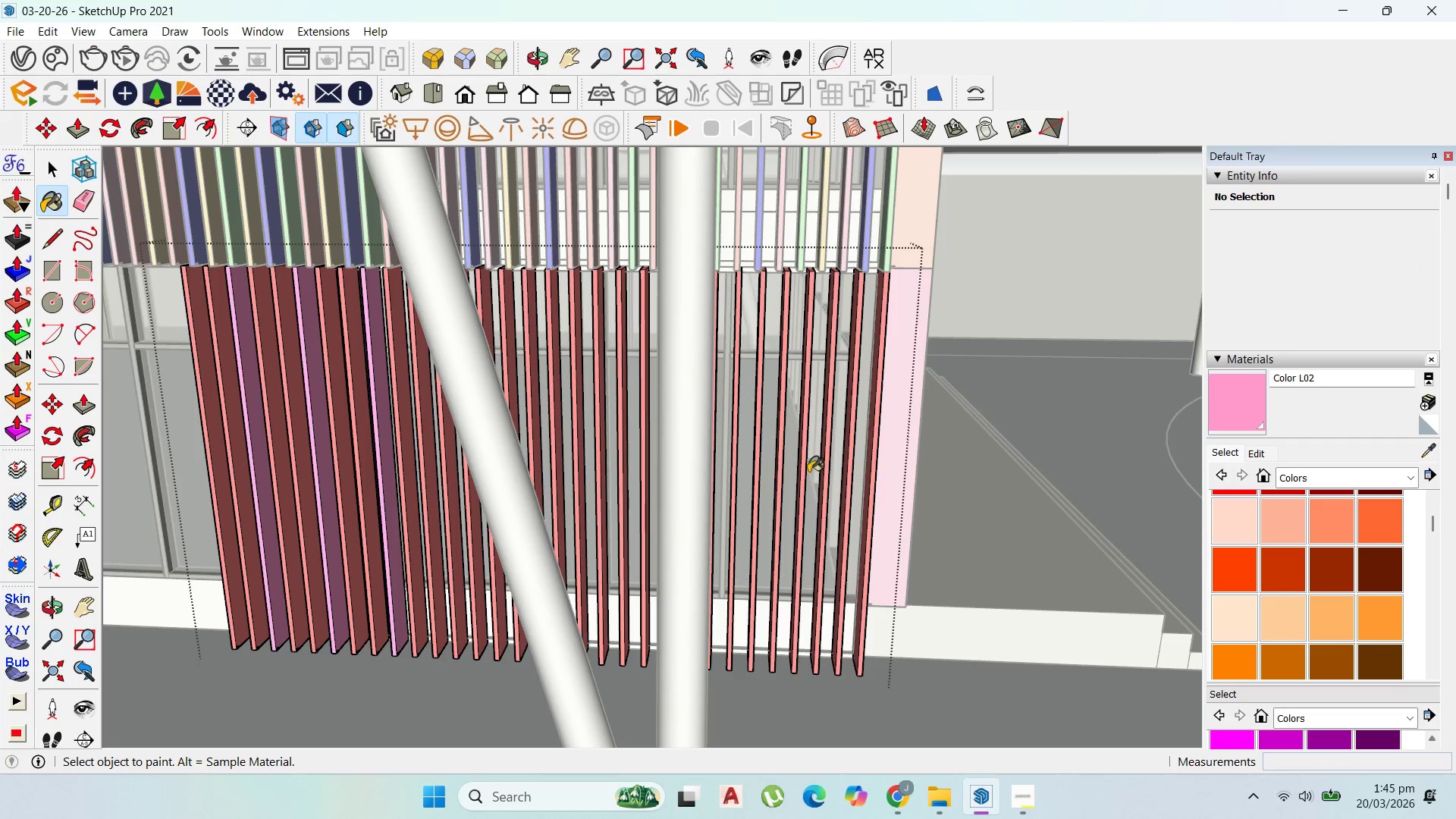 
triple_click([808, 472])
 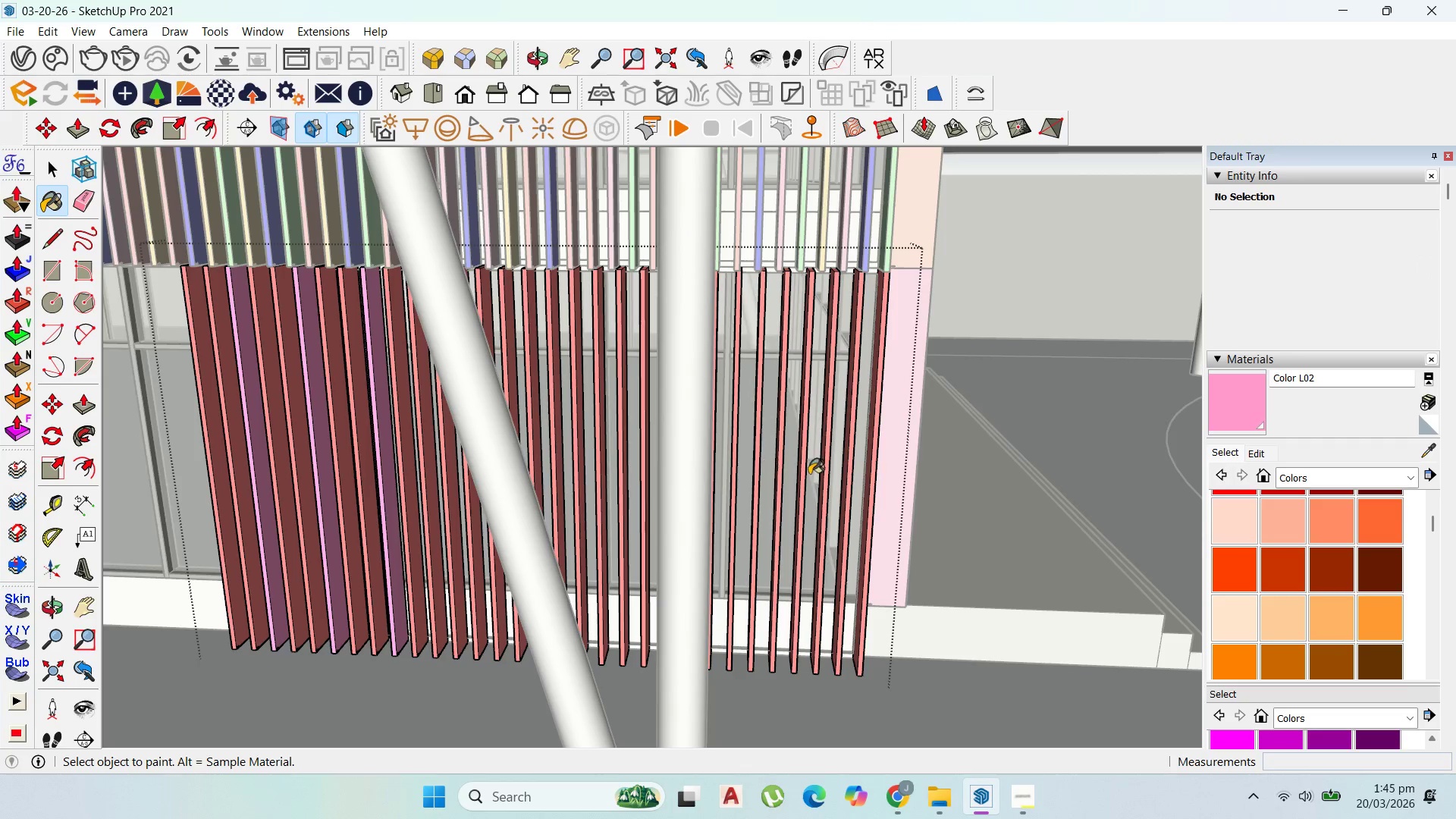 
triple_click([809, 474])
 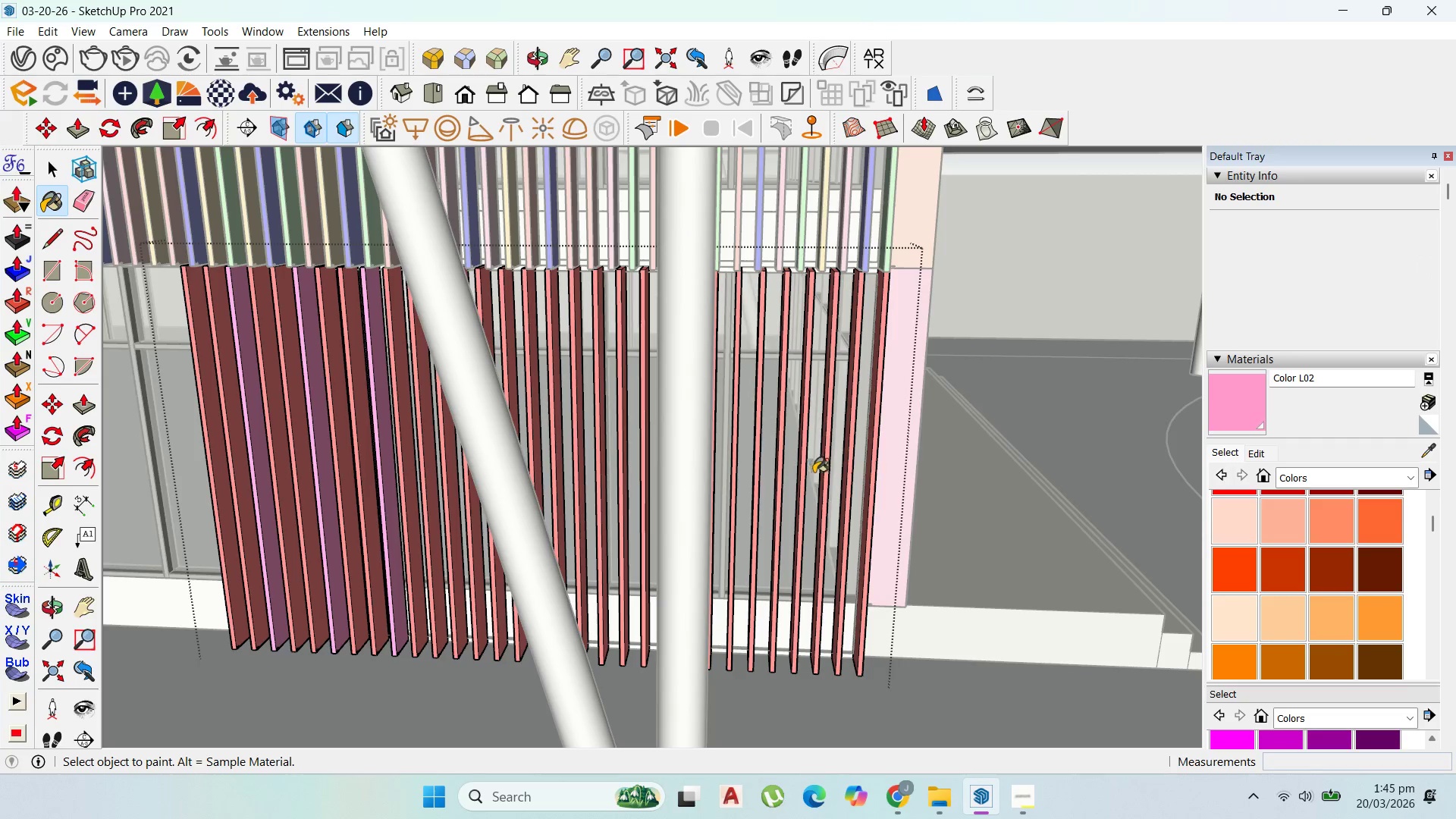 
left_click_drag(start_coordinate=[814, 472], to_coordinate=[809, 461])
 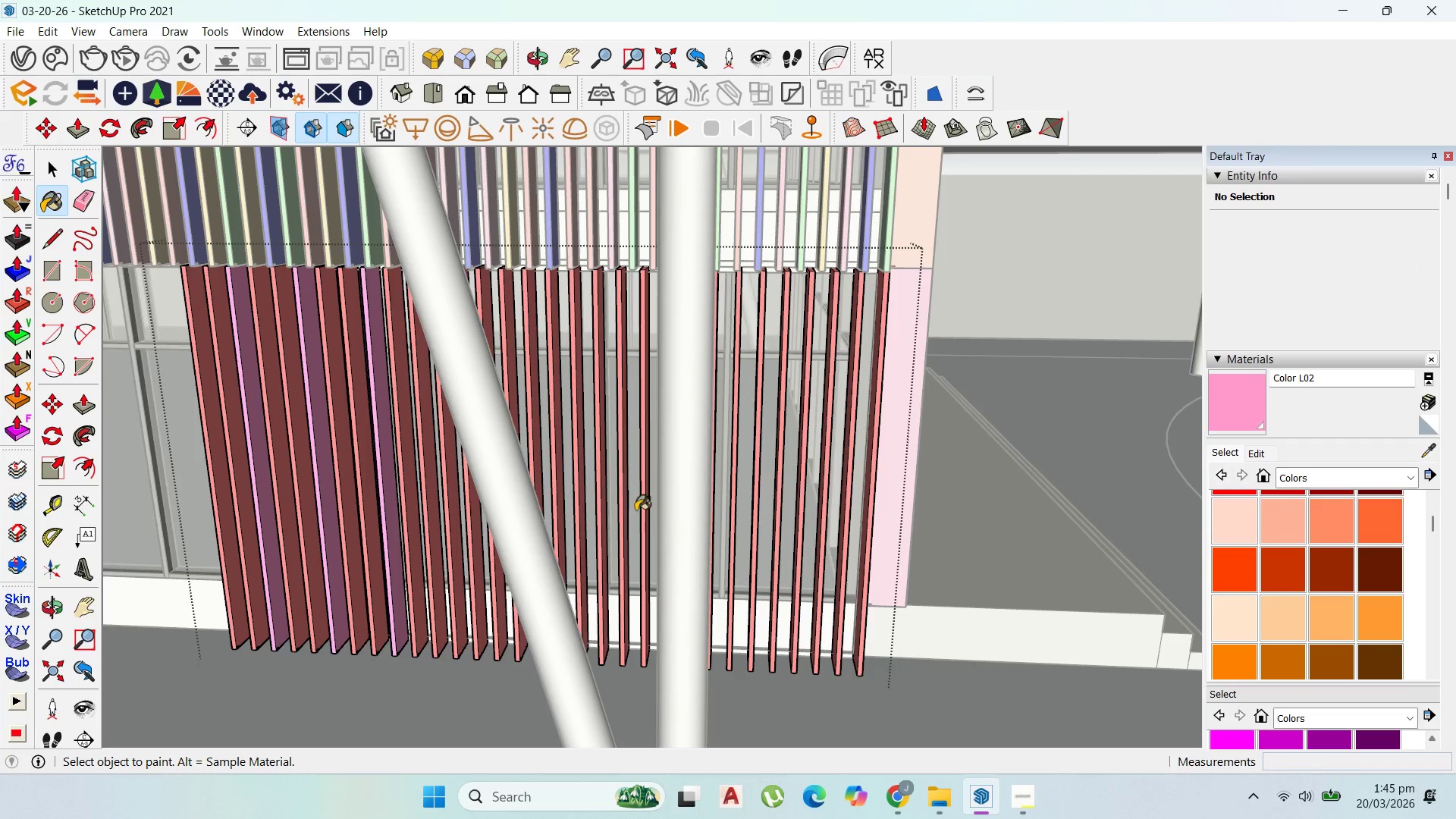 
left_click_drag(start_coordinate=[695, 519], to_coordinate=[613, 499])
 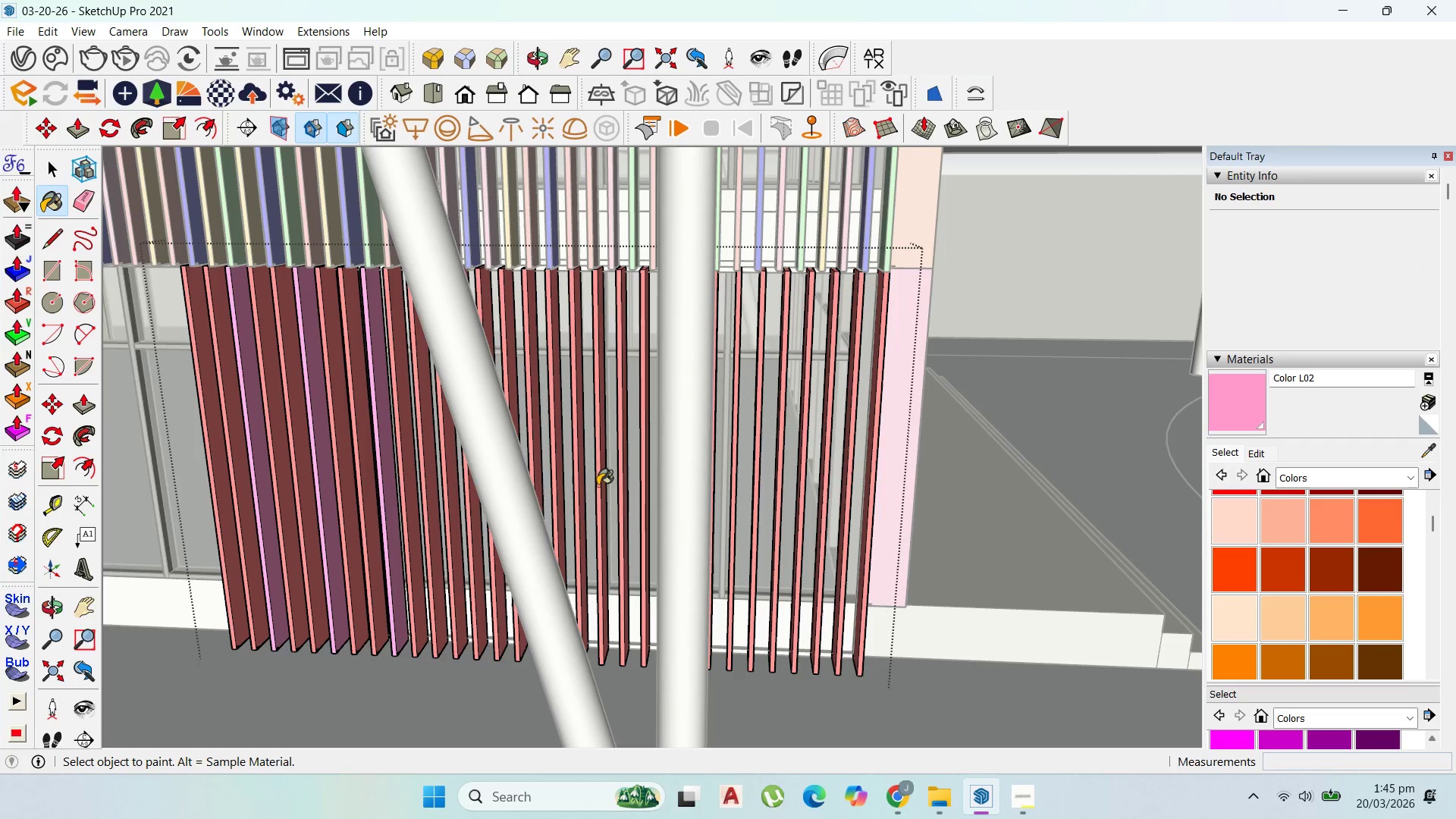 
left_click_drag(start_coordinate=[601, 492], to_coordinate=[593, 475])
 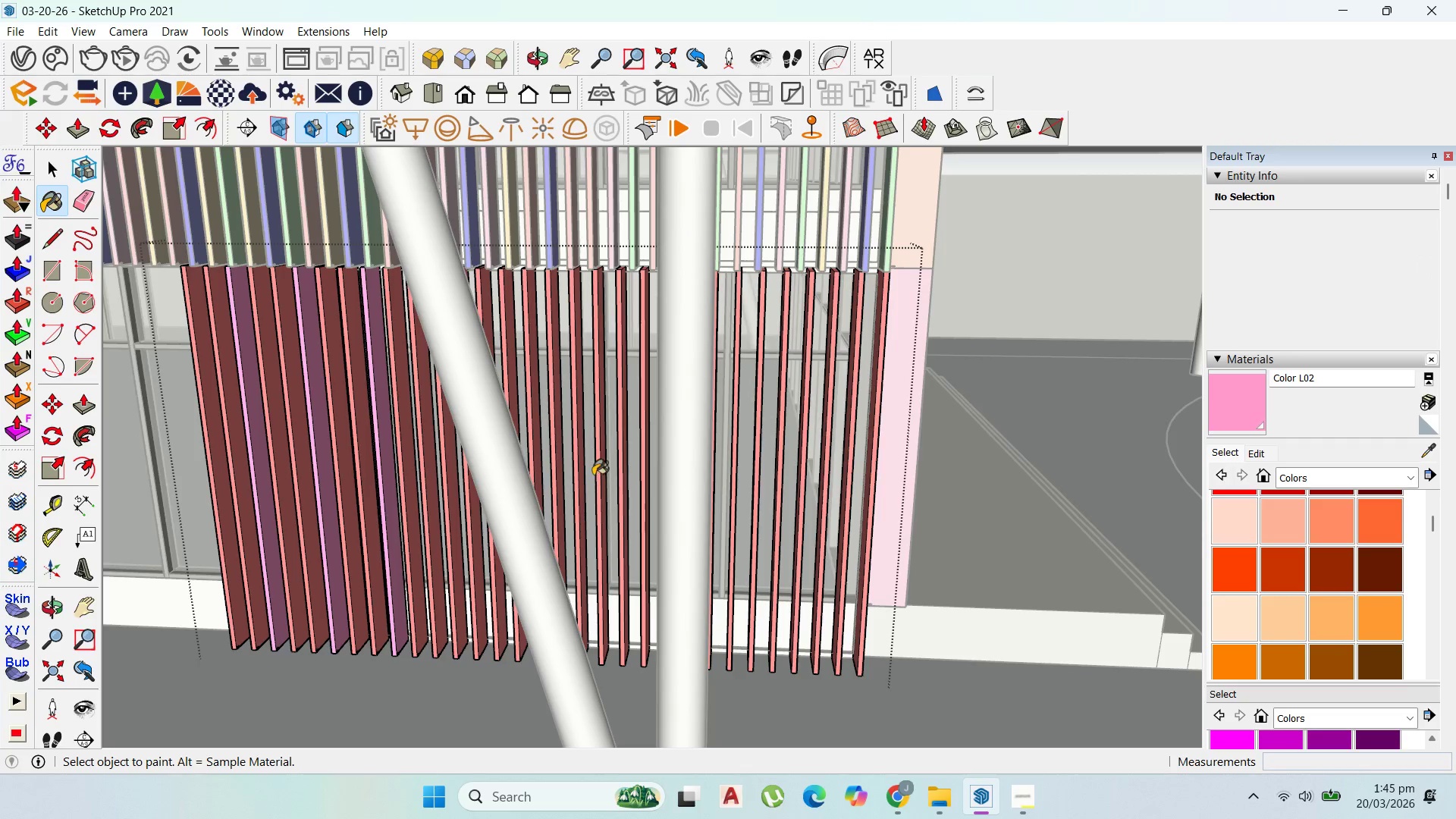 
left_click_drag(start_coordinate=[593, 475], to_coordinate=[584, 444])
 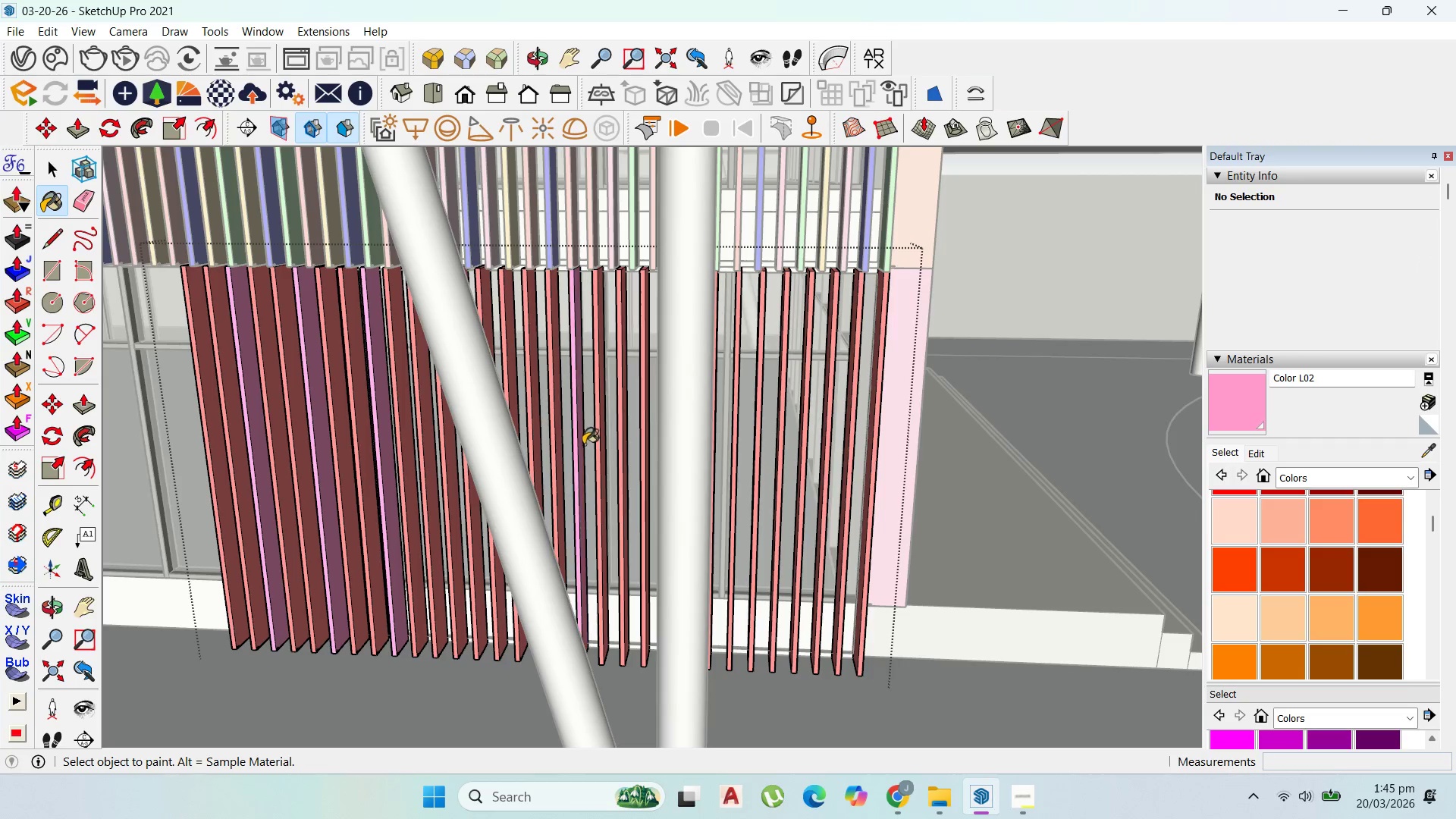 
left_click_drag(start_coordinate=[583, 444], to_coordinate=[573, 415])
 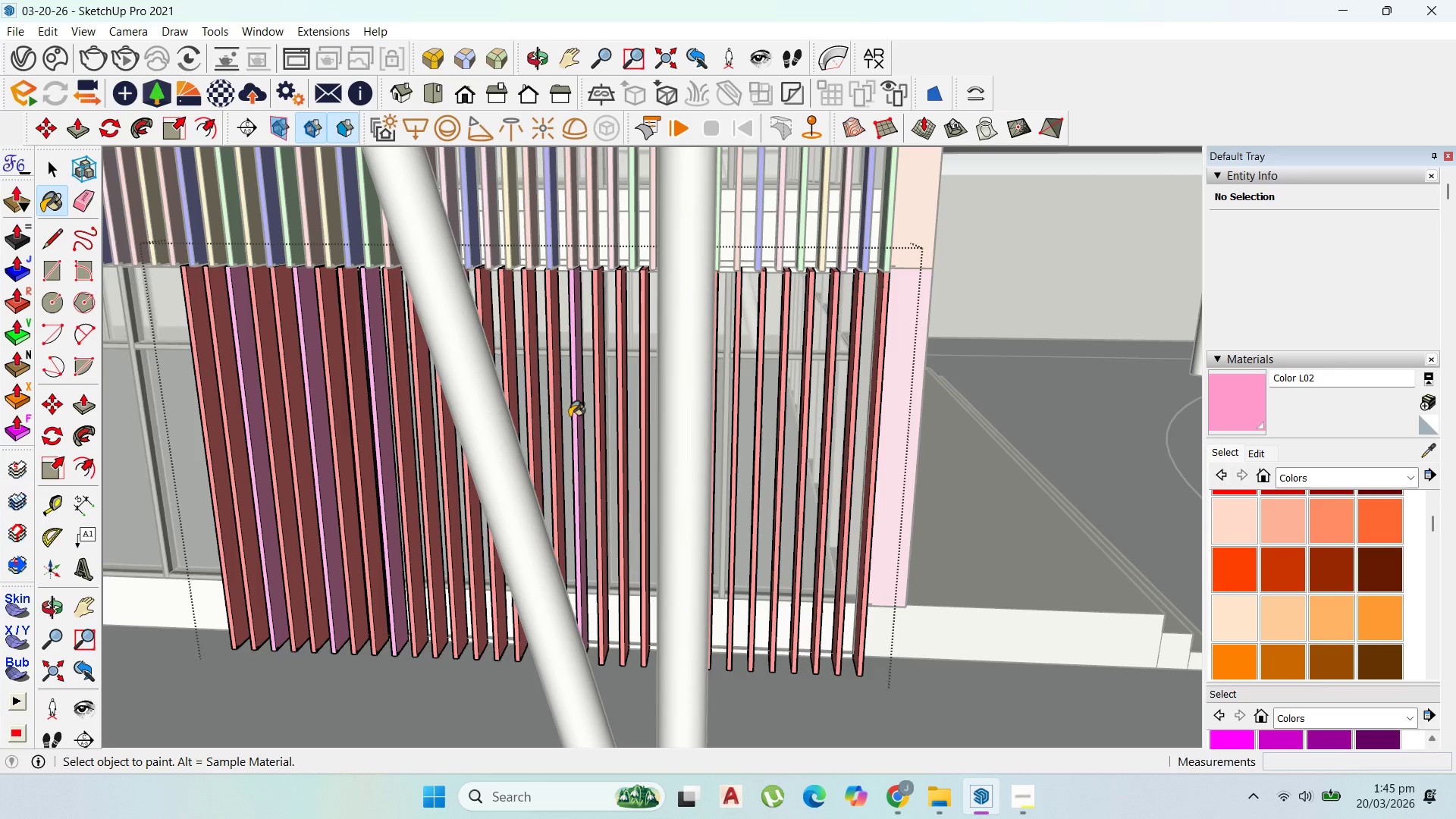 
left_click_drag(start_coordinate=[570, 416], to_coordinate=[520, 388])
 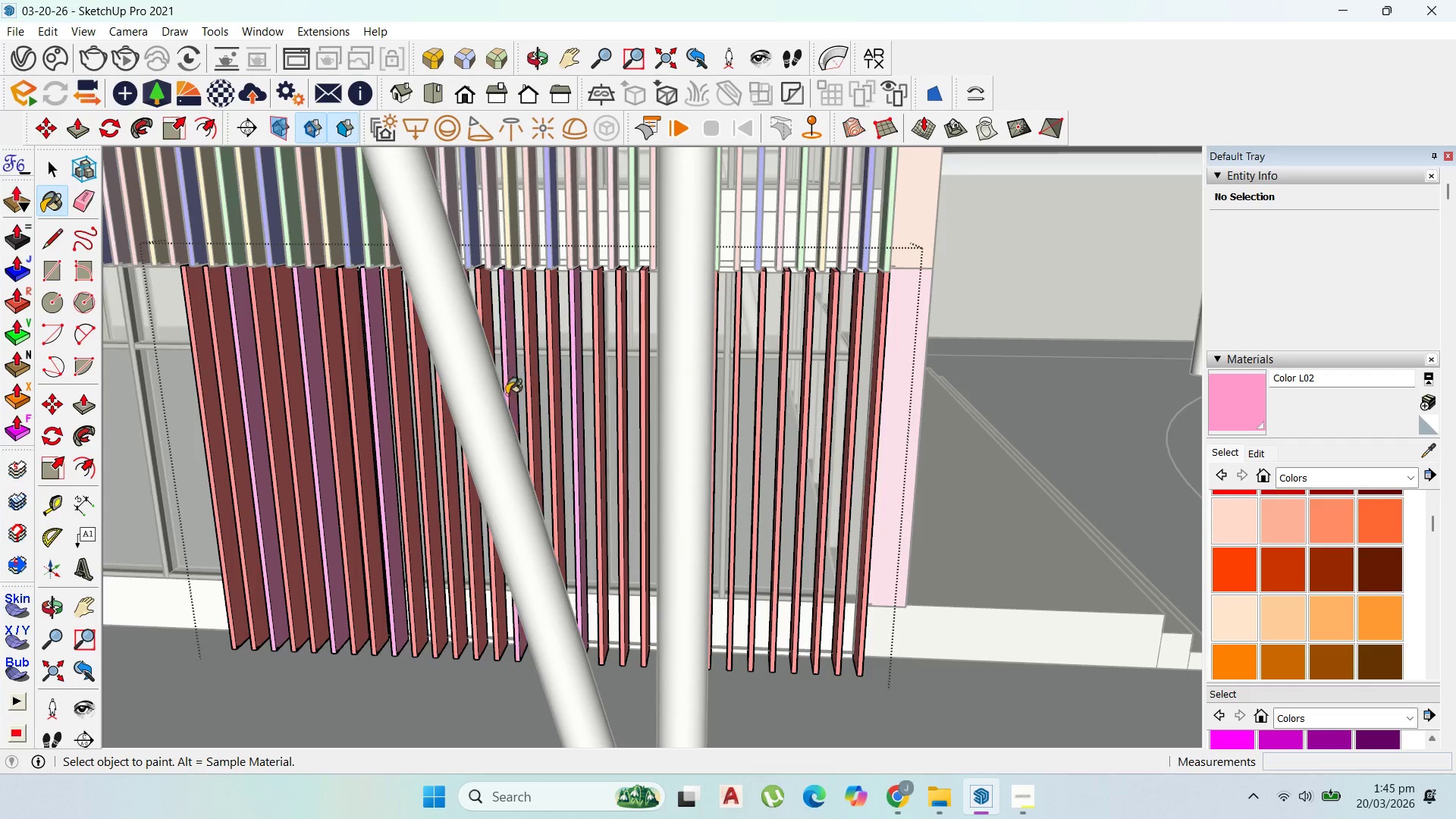 
left_click_drag(start_coordinate=[507, 395], to_coordinate=[544, 388])
 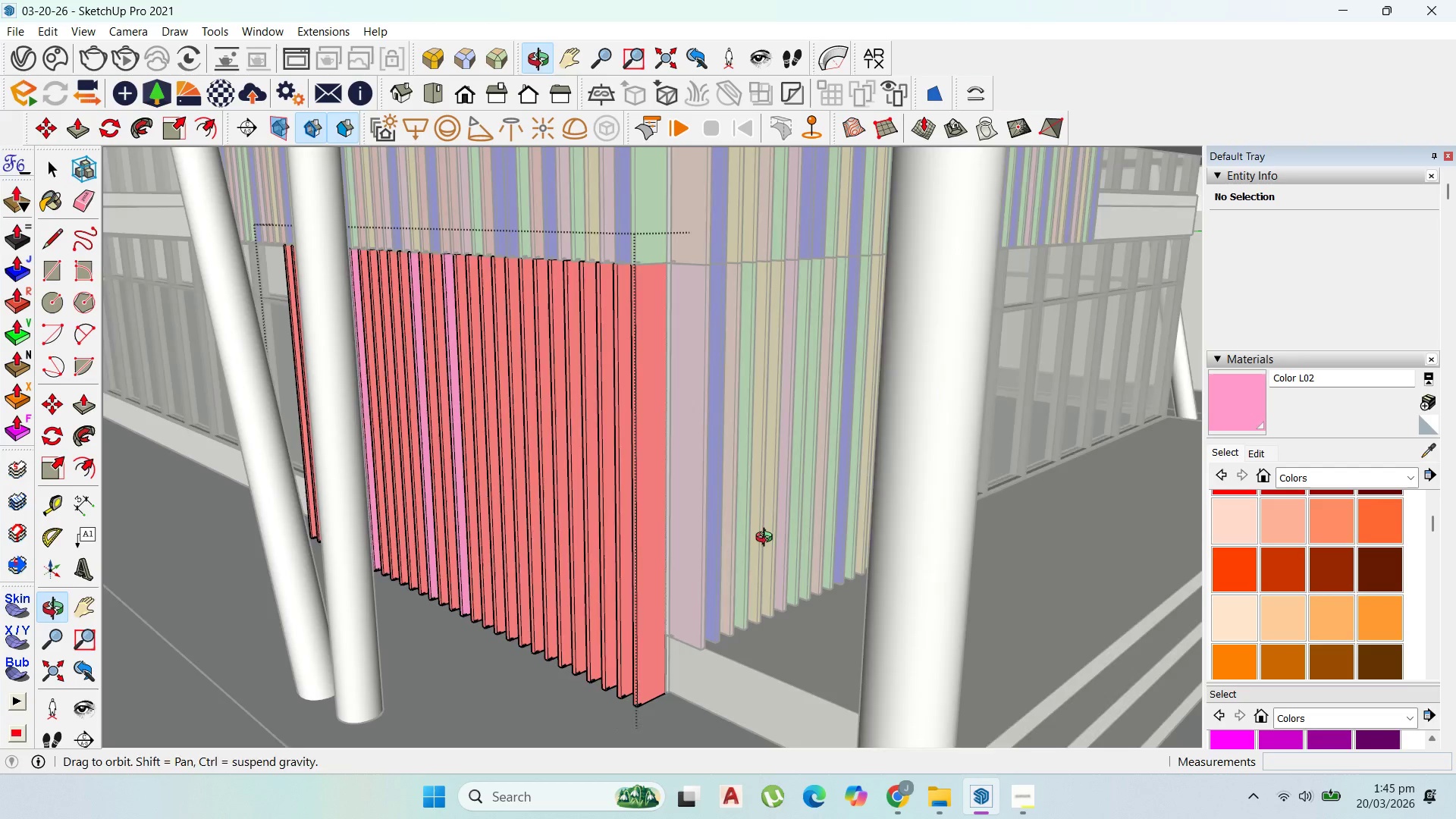 
left_click_drag(start_coordinate=[544, 426], to_coordinate=[541, 419])
 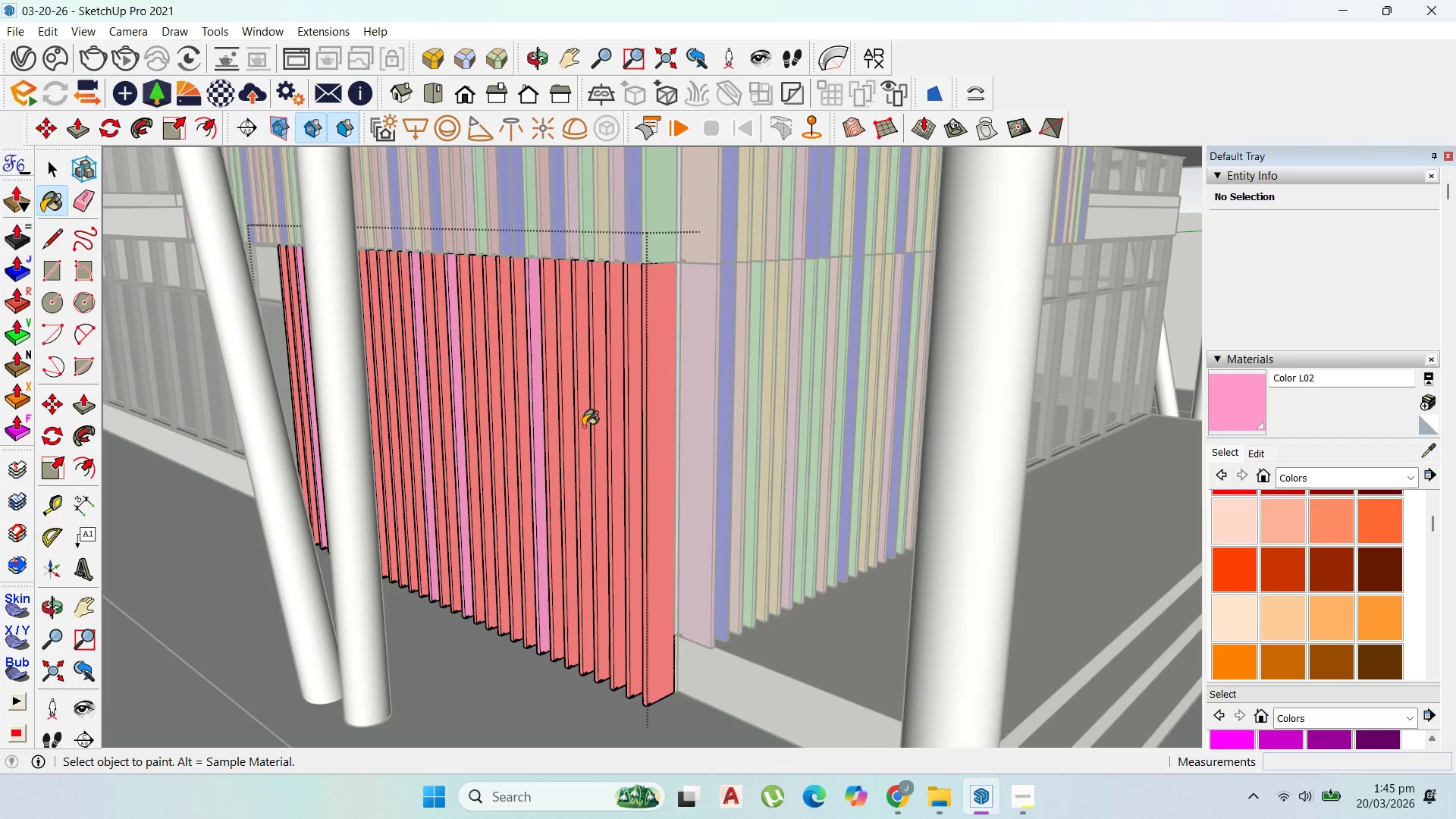 
double_click([585, 427])
 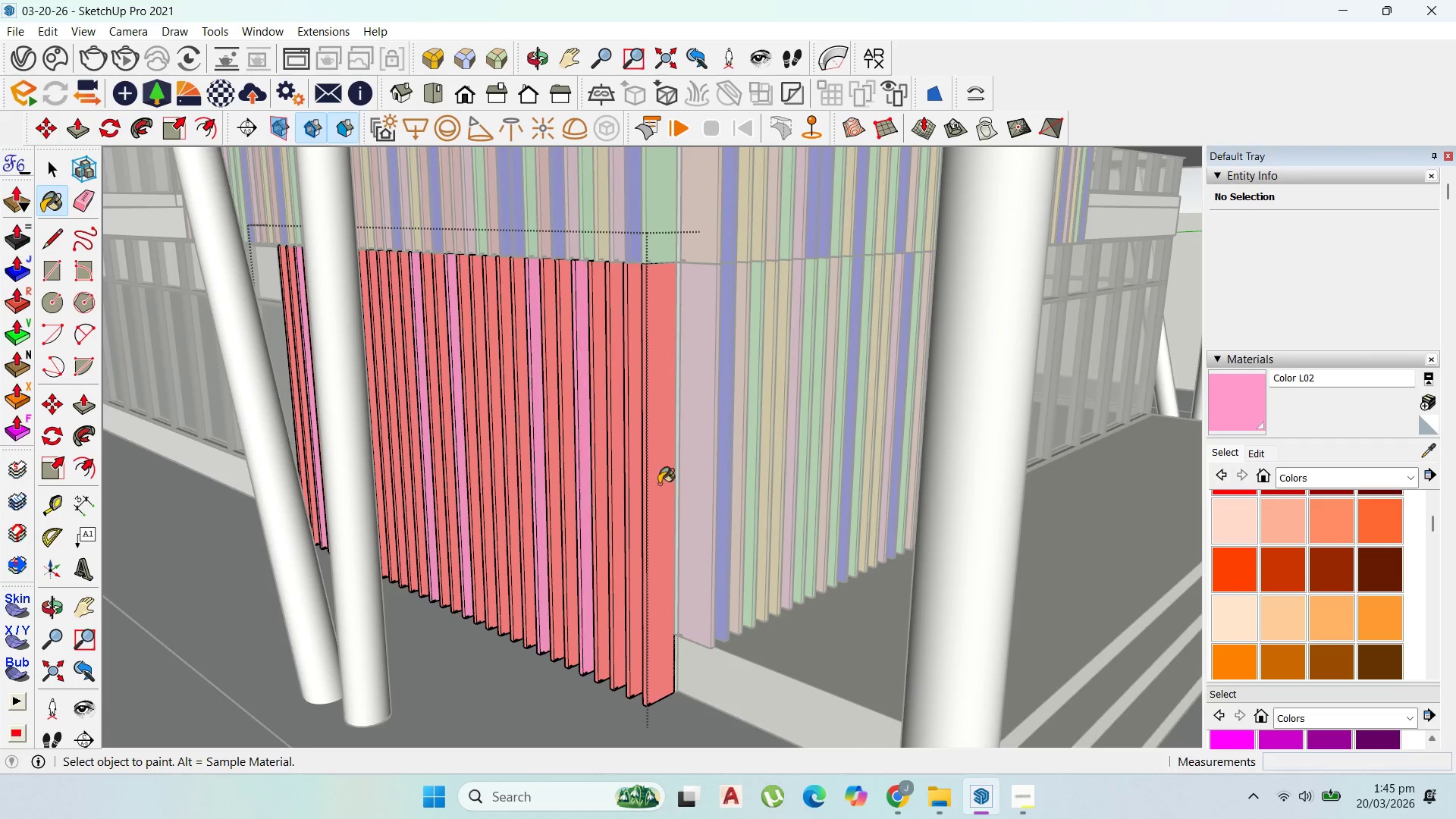 
left_click_drag(start_coordinate=[659, 483], to_coordinate=[654, 463])
 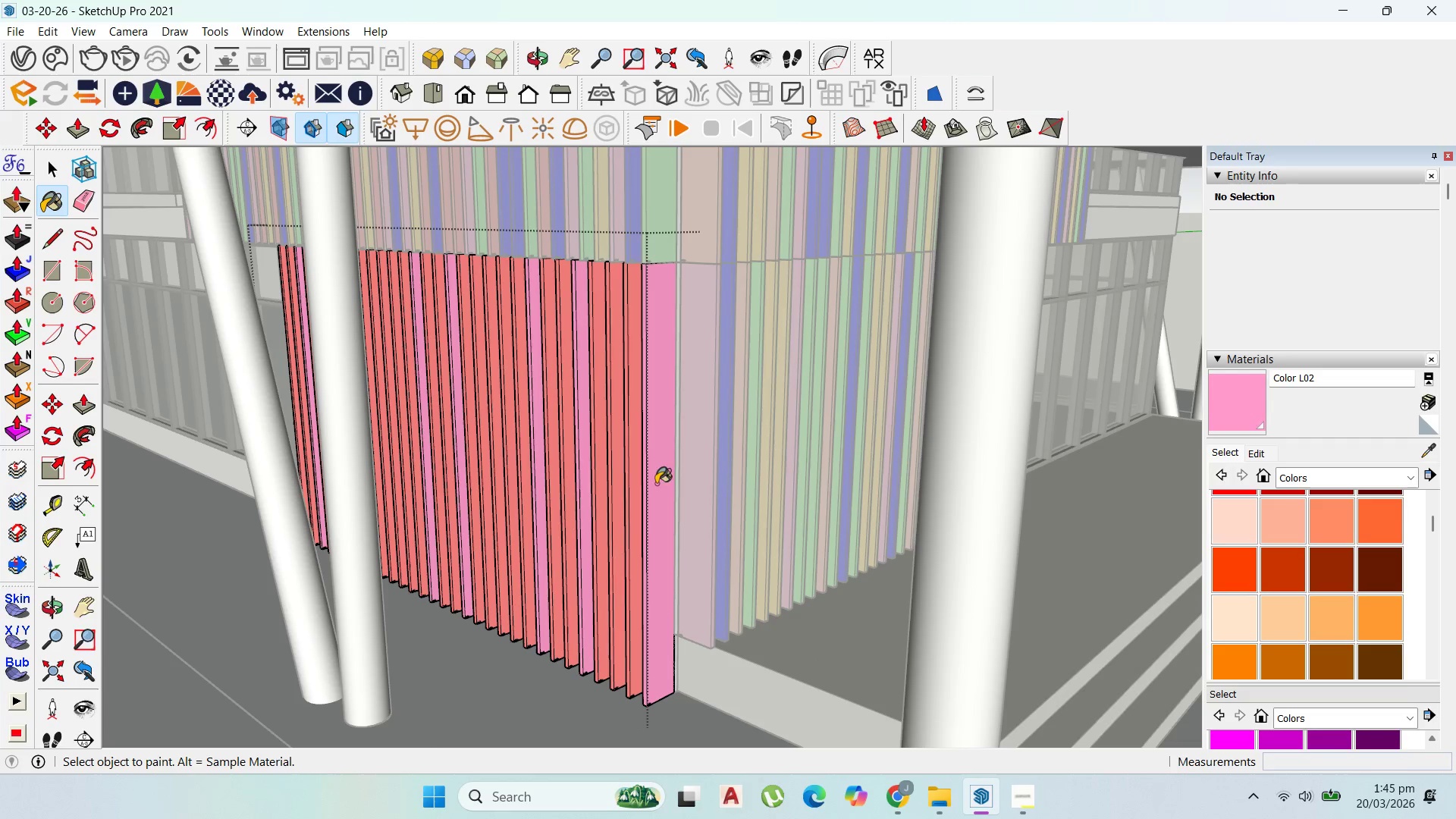 
left_click_drag(start_coordinate=[658, 481], to_coordinate=[618, 471])
 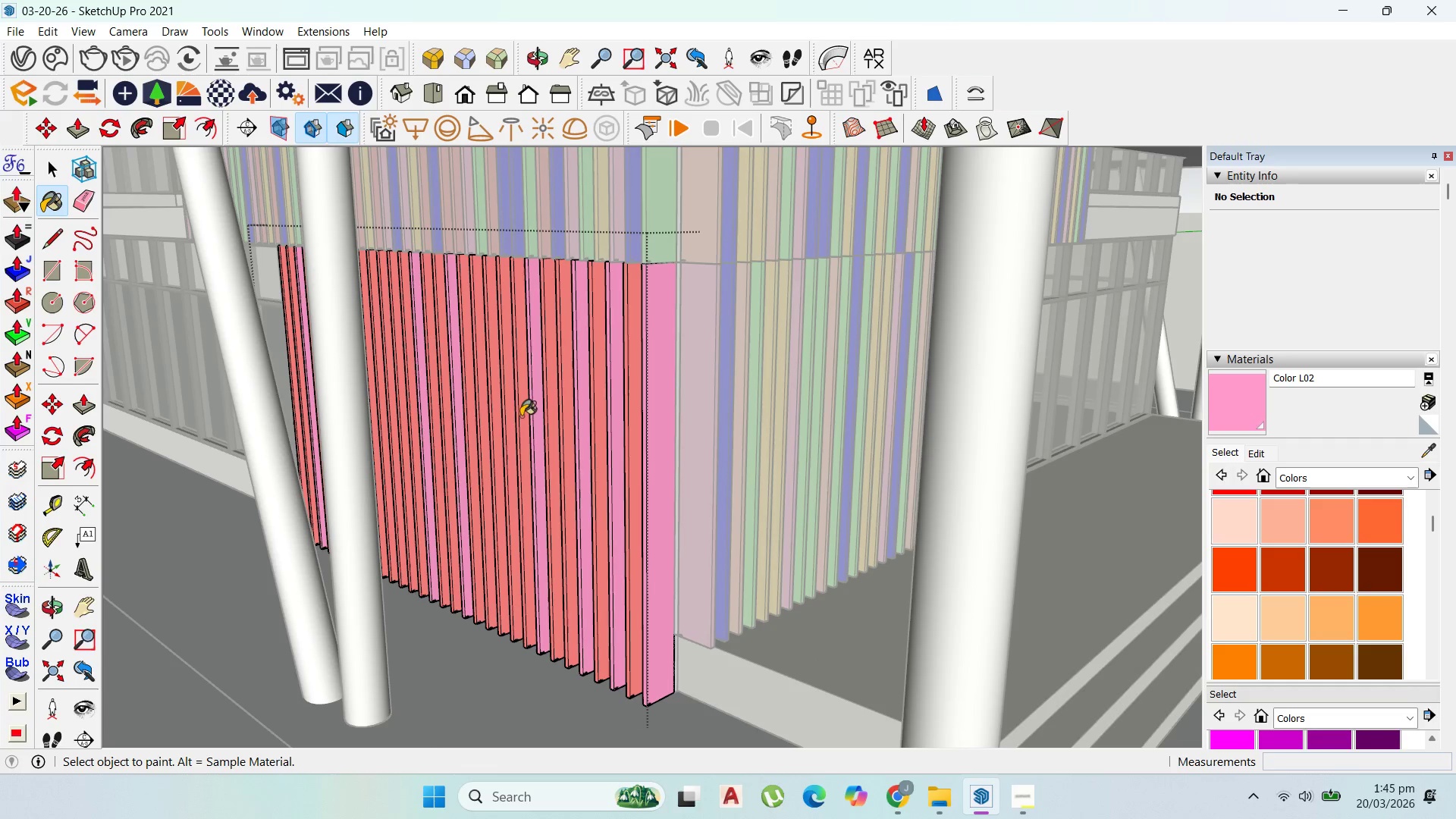 
left_click_drag(start_coordinate=[560, 468], to_coordinate=[521, 416])
 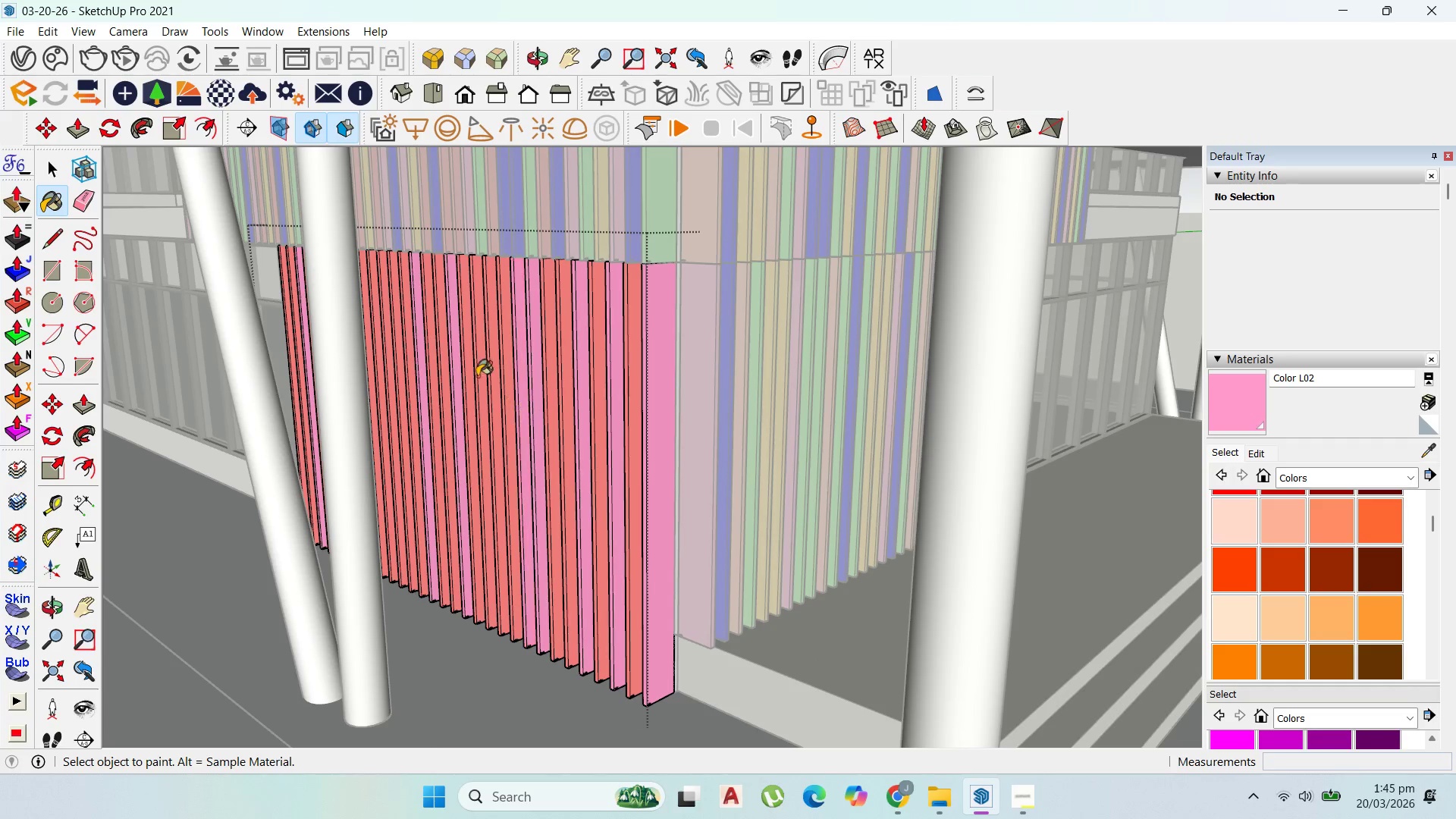 
left_click_drag(start_coordinate=[507, 408], to_coordinate=[464, 372])
 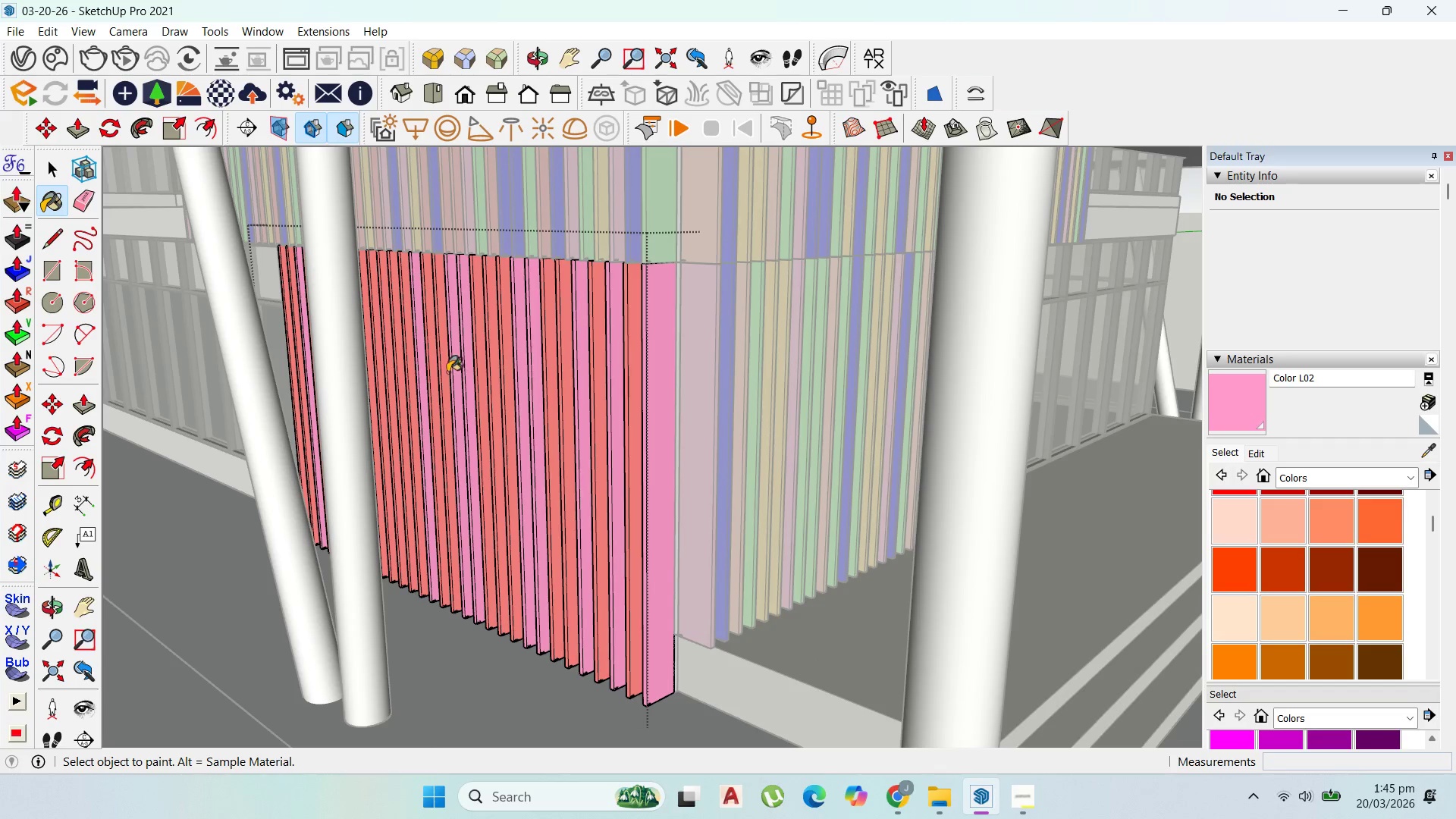 
left_click_drag(start_coordinate=[456, 372], to_coordinate=[410, 359])
 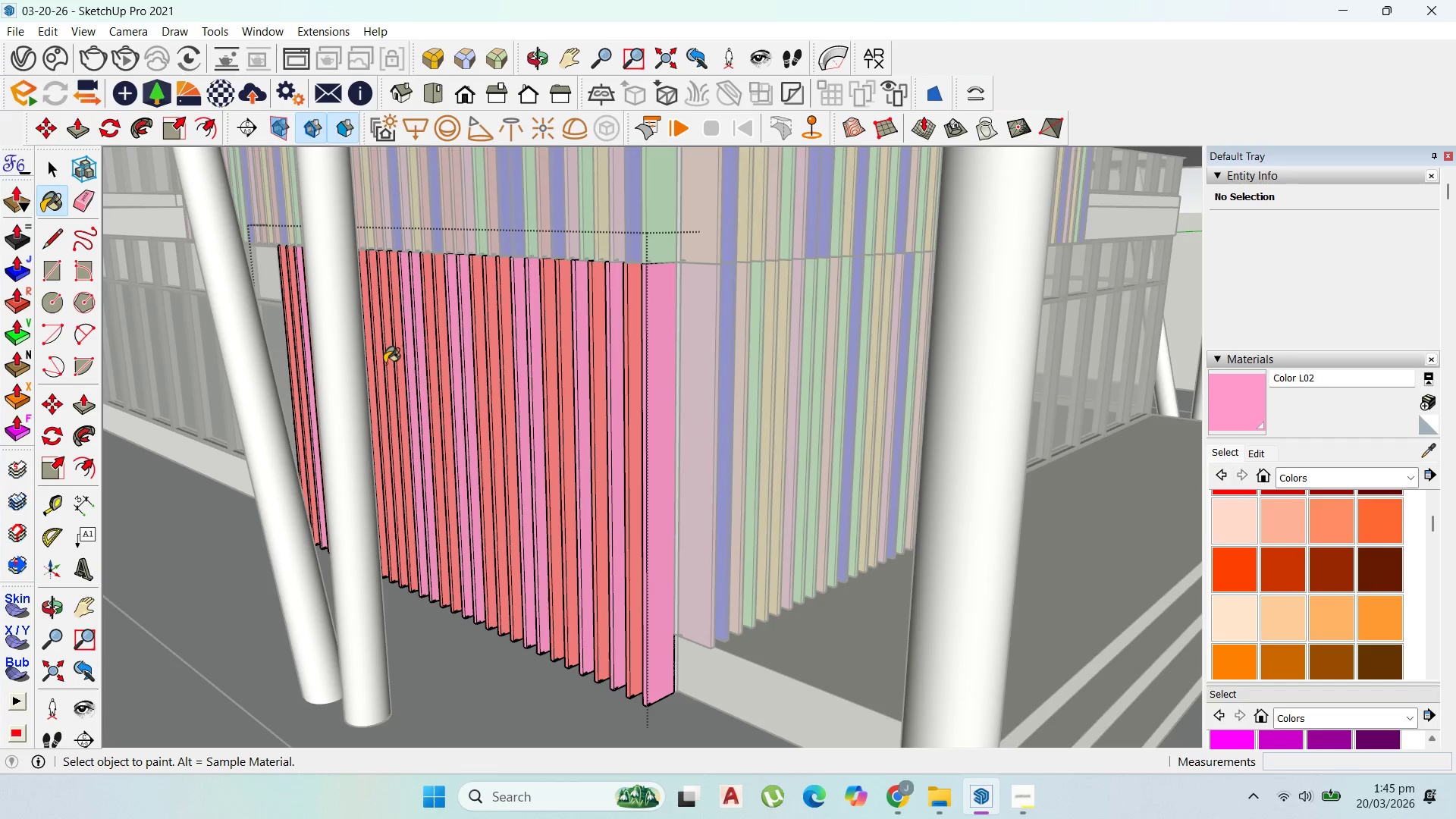 
left_click_drag(start_coordinate=[385, 363], to_coordinate=[378, 357])
 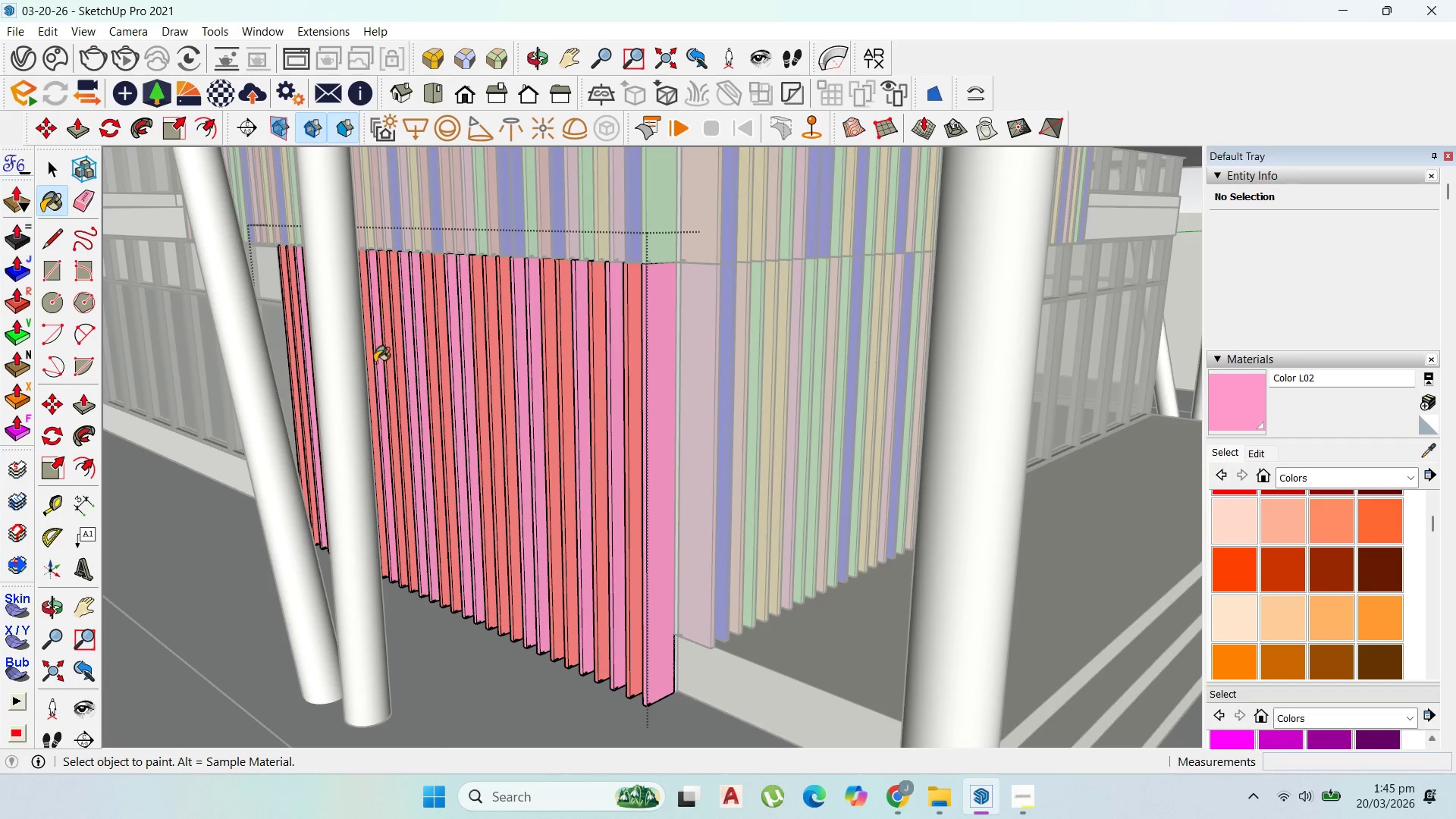 
left_click_drag(start_coordinate=[375, 362], to_coordinate=[367, 357])
 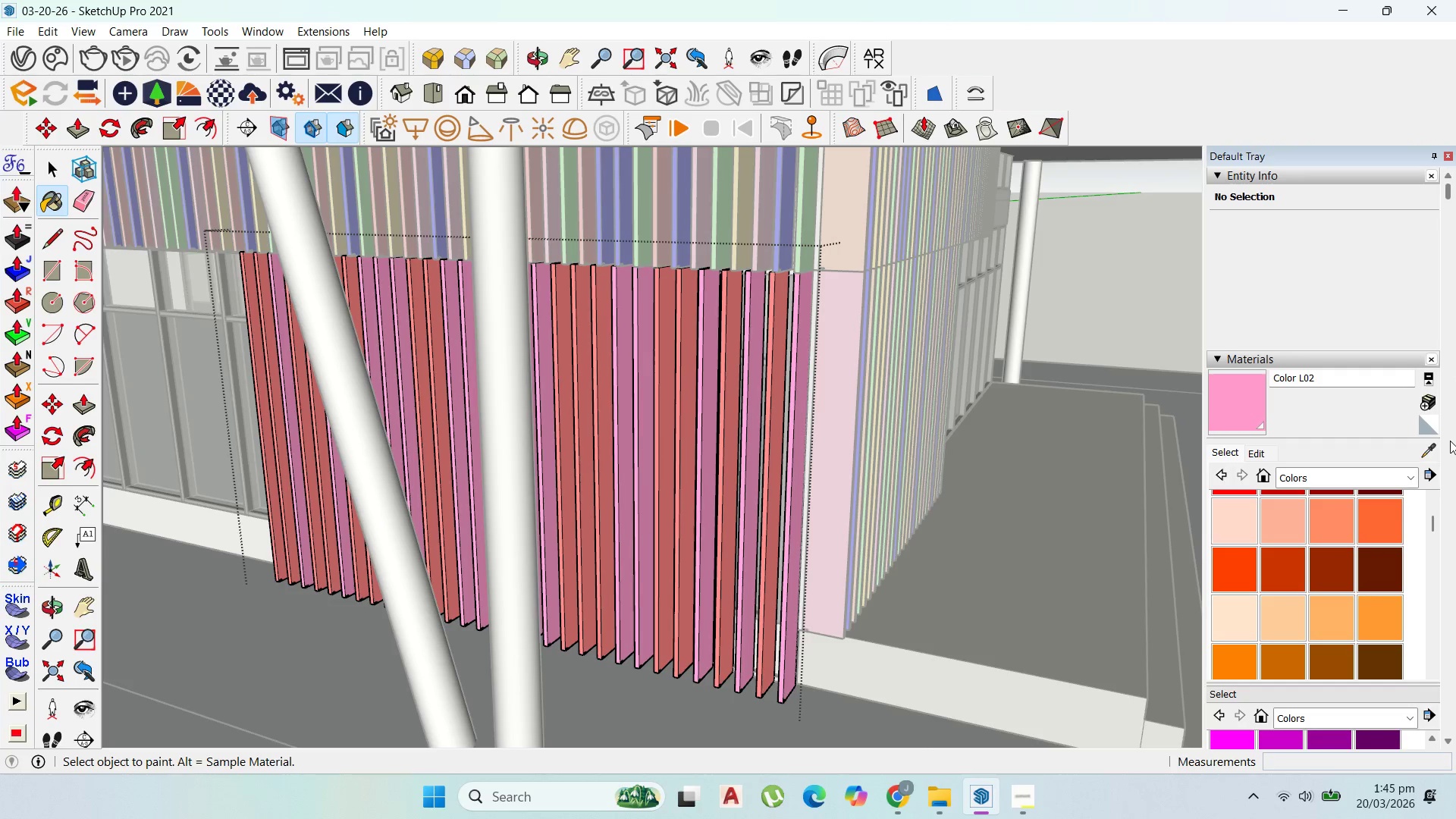 
left_click_drag(start_coordinate=[1425, 447], to_coordinate=[1404, 436])
 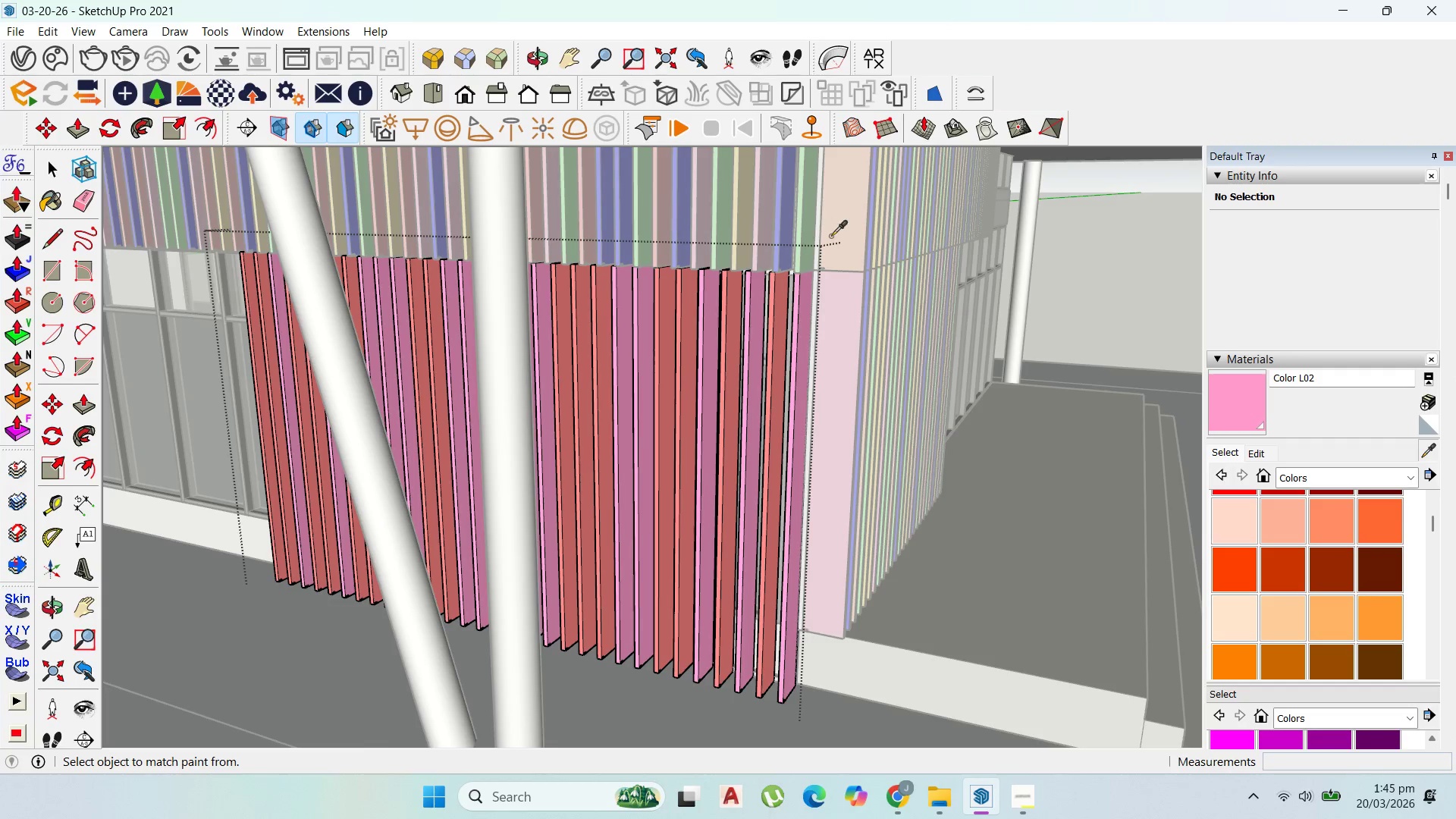 
double_click([765, 387])
 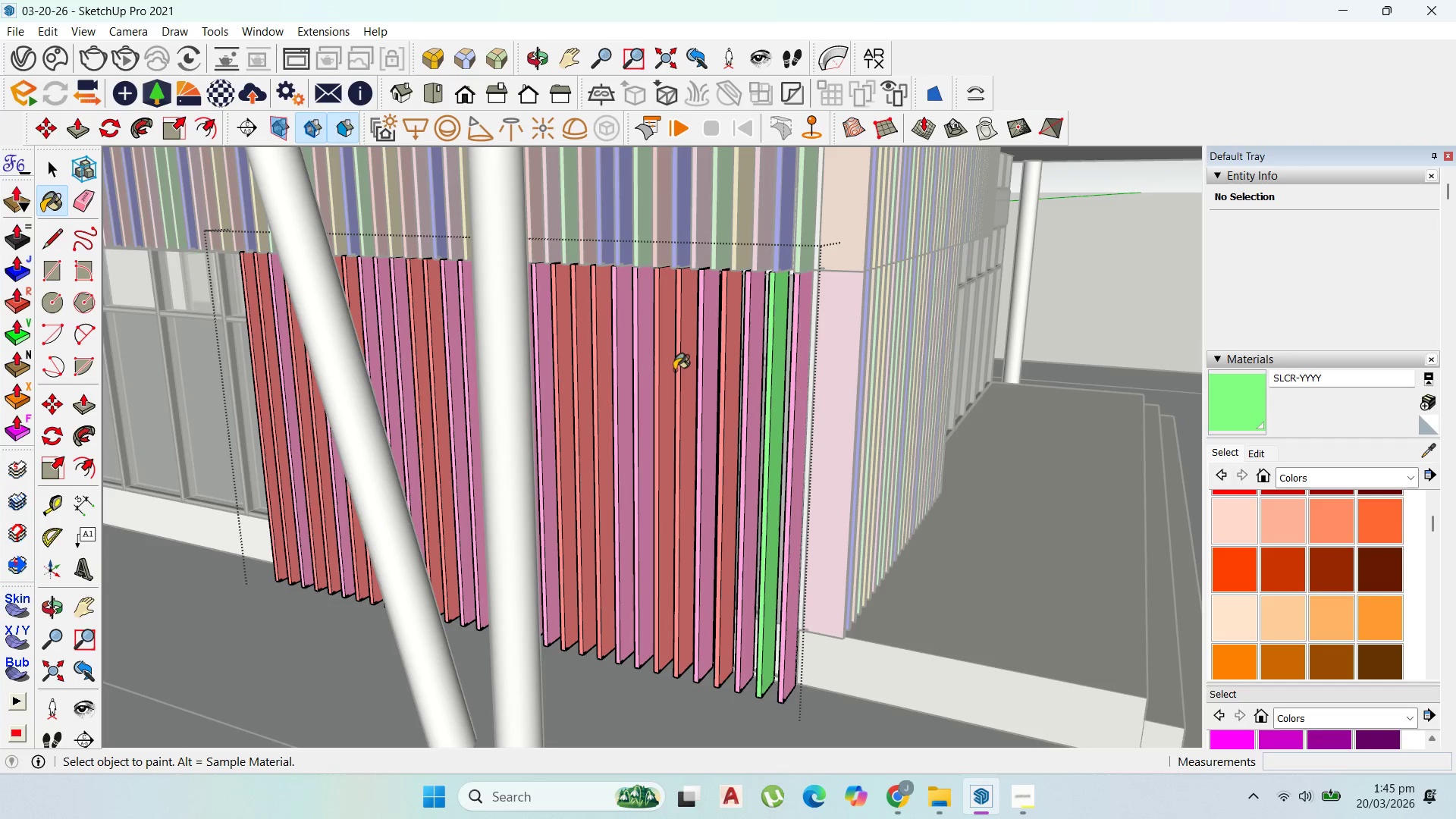 
left_click_drag(start_coordinate=[674, 370], to_coordinate=[668, 369])
 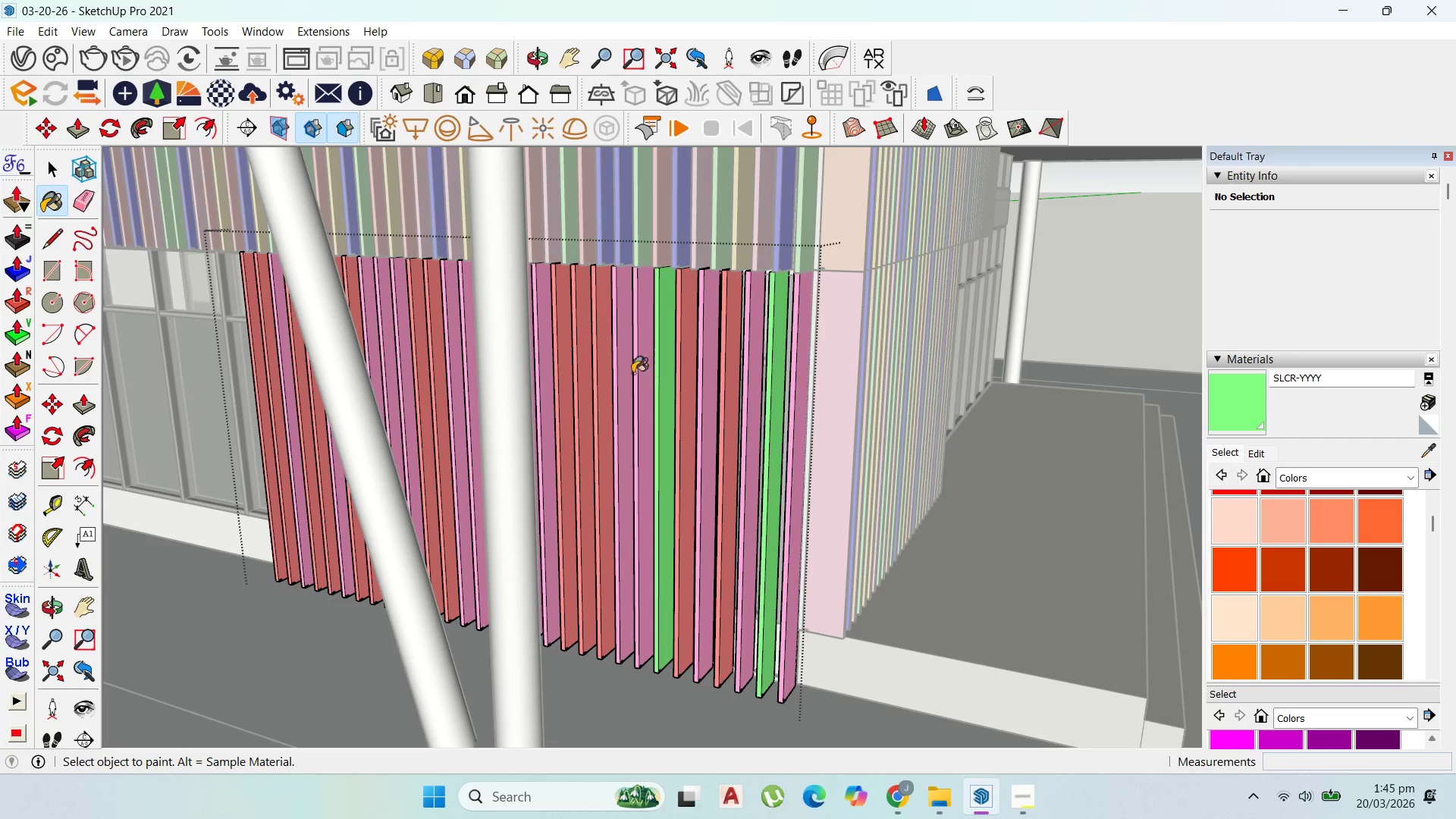 
left_click_drag(start_coordinate=[632, 373], to_coordinate=[623, 378])
 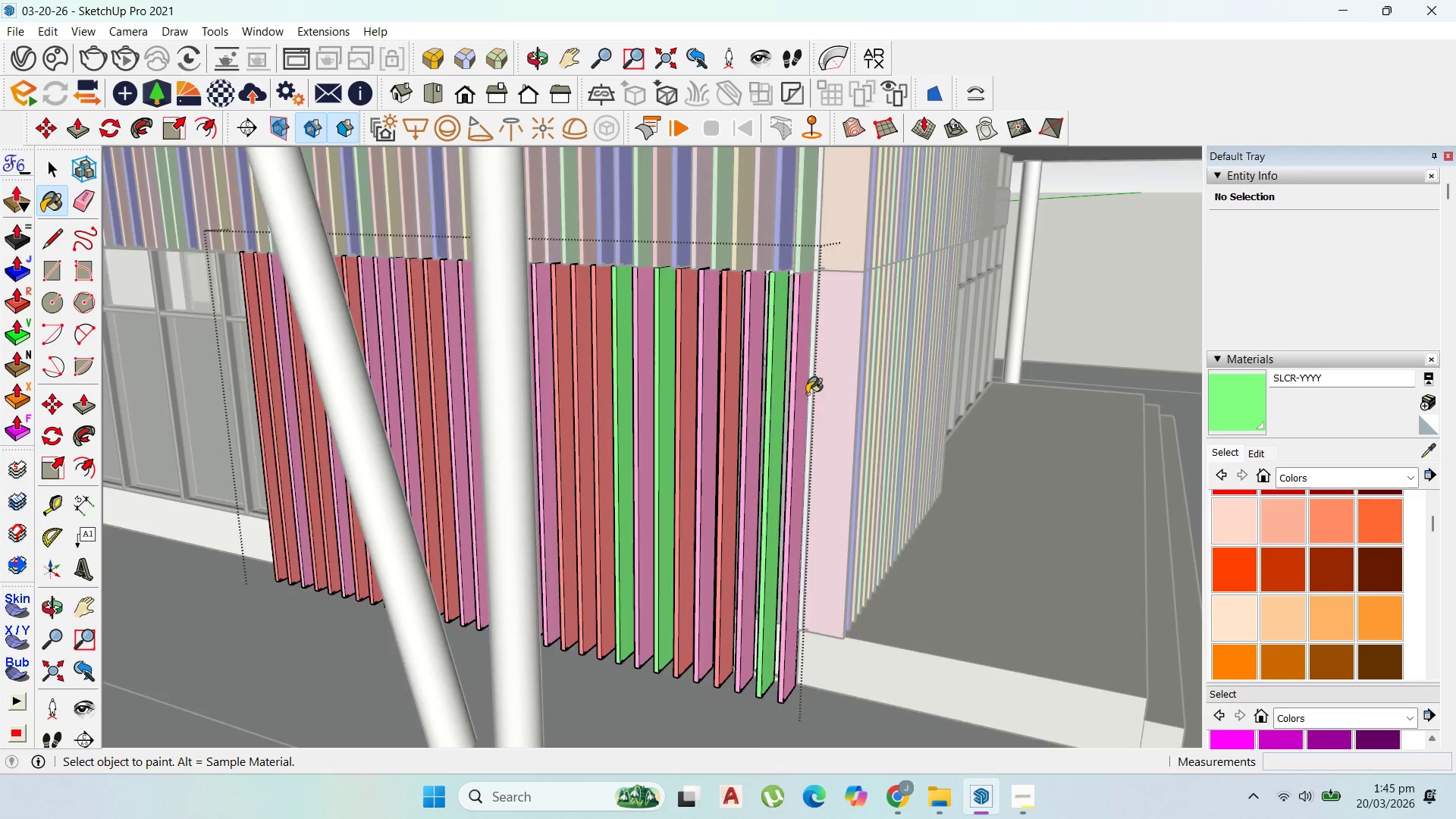 
scroll: coordinate [571, 395], scroll_direction: down, amount: 2.0
 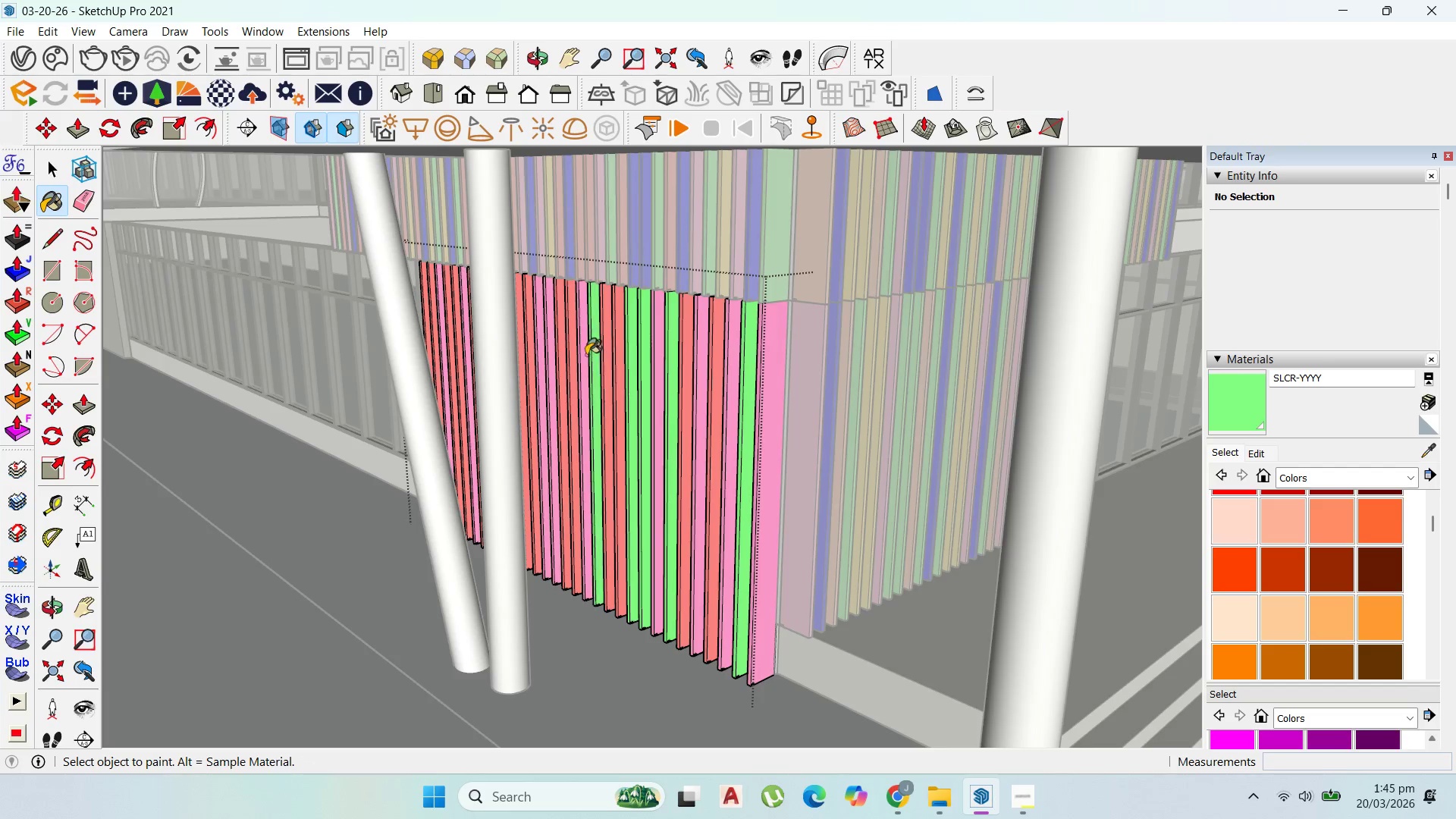 
left_click([560, 351])
 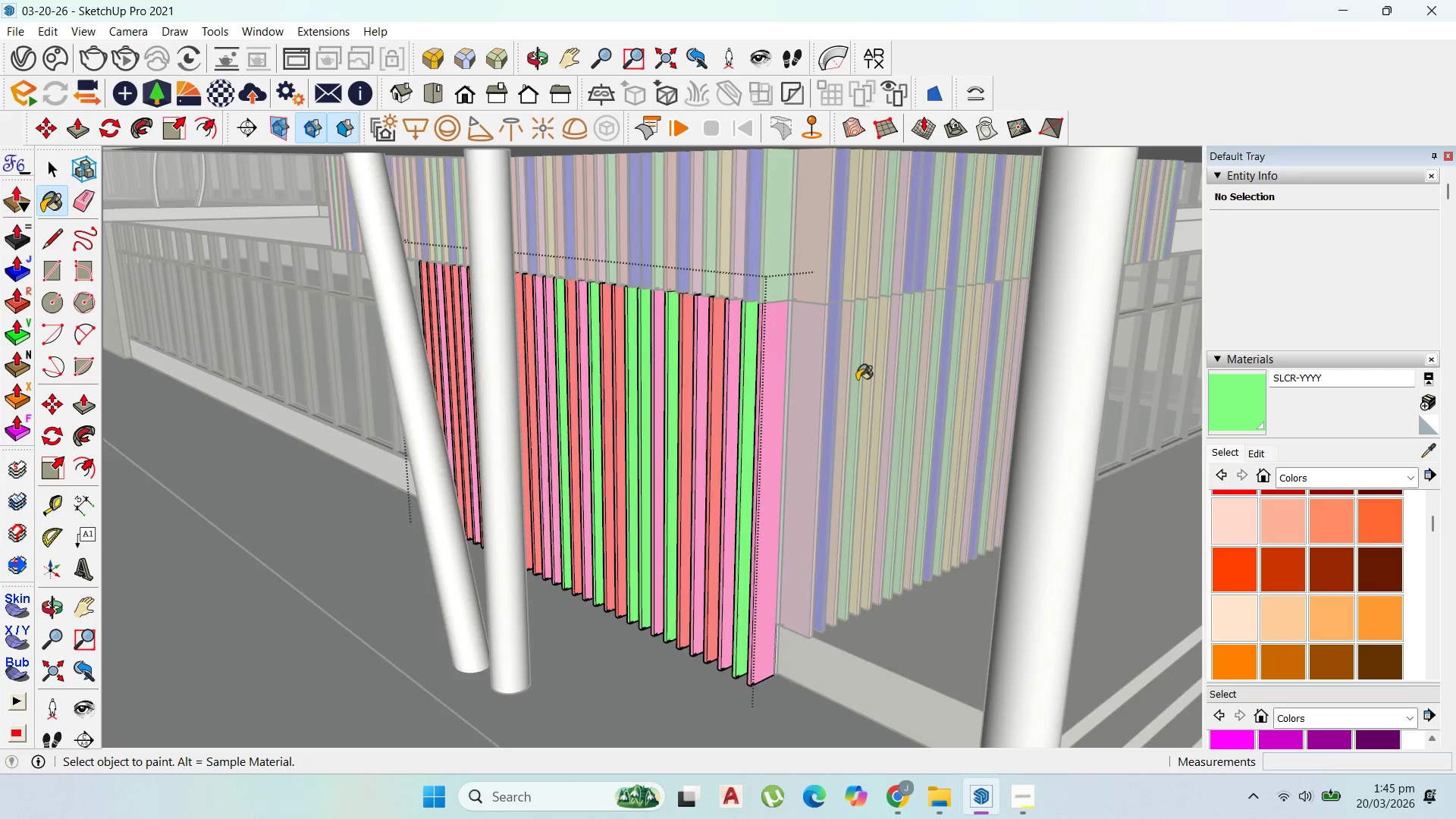 
scroll: coordinate [585, 375], scroll_direction: up, amount: 2.0
 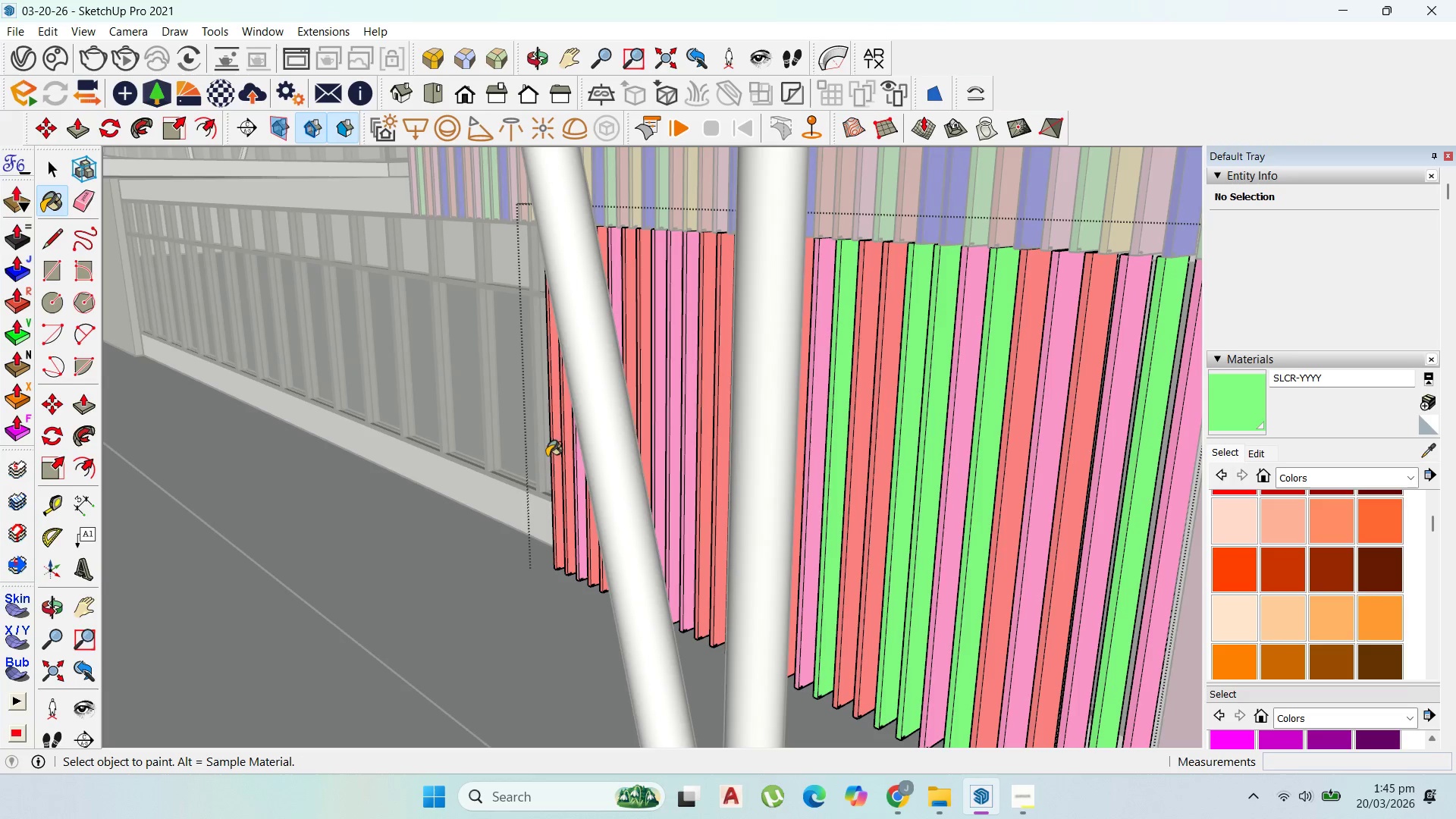 
left_click([556, 457])
 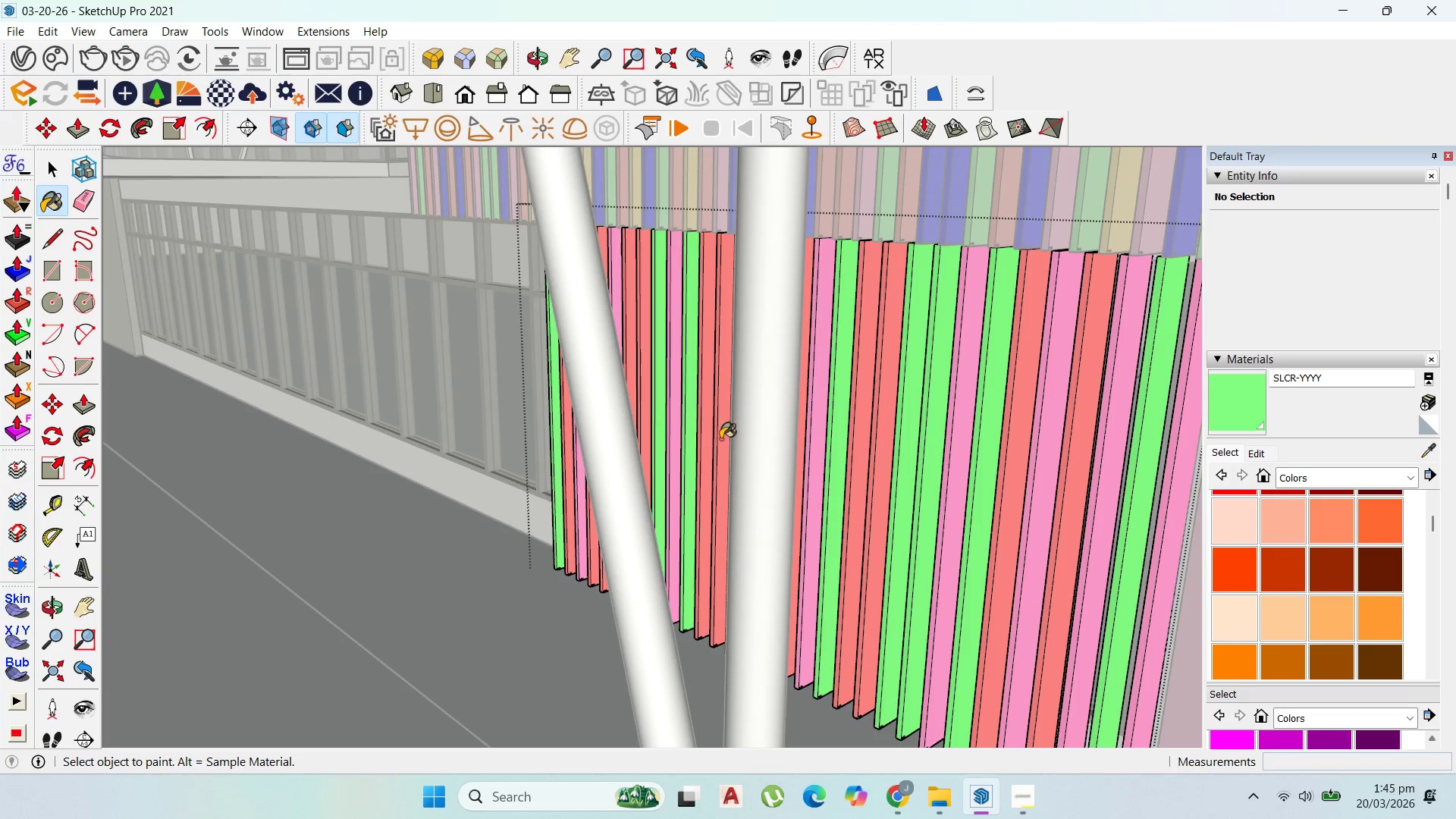 
left_click([712, 428])
 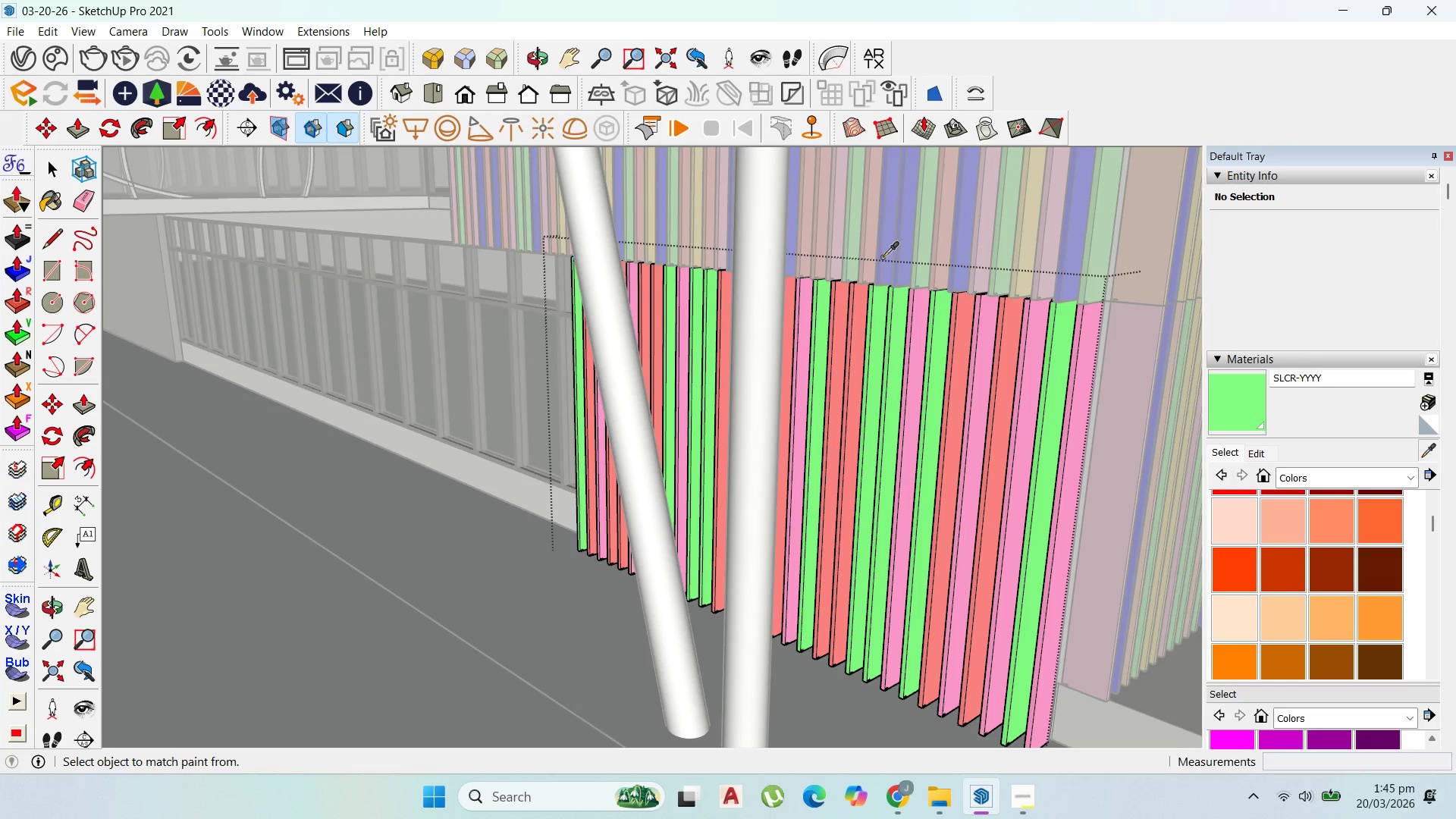 
scroll: coordinate [722, 439], scroll_direction: down, amount: 2.0
 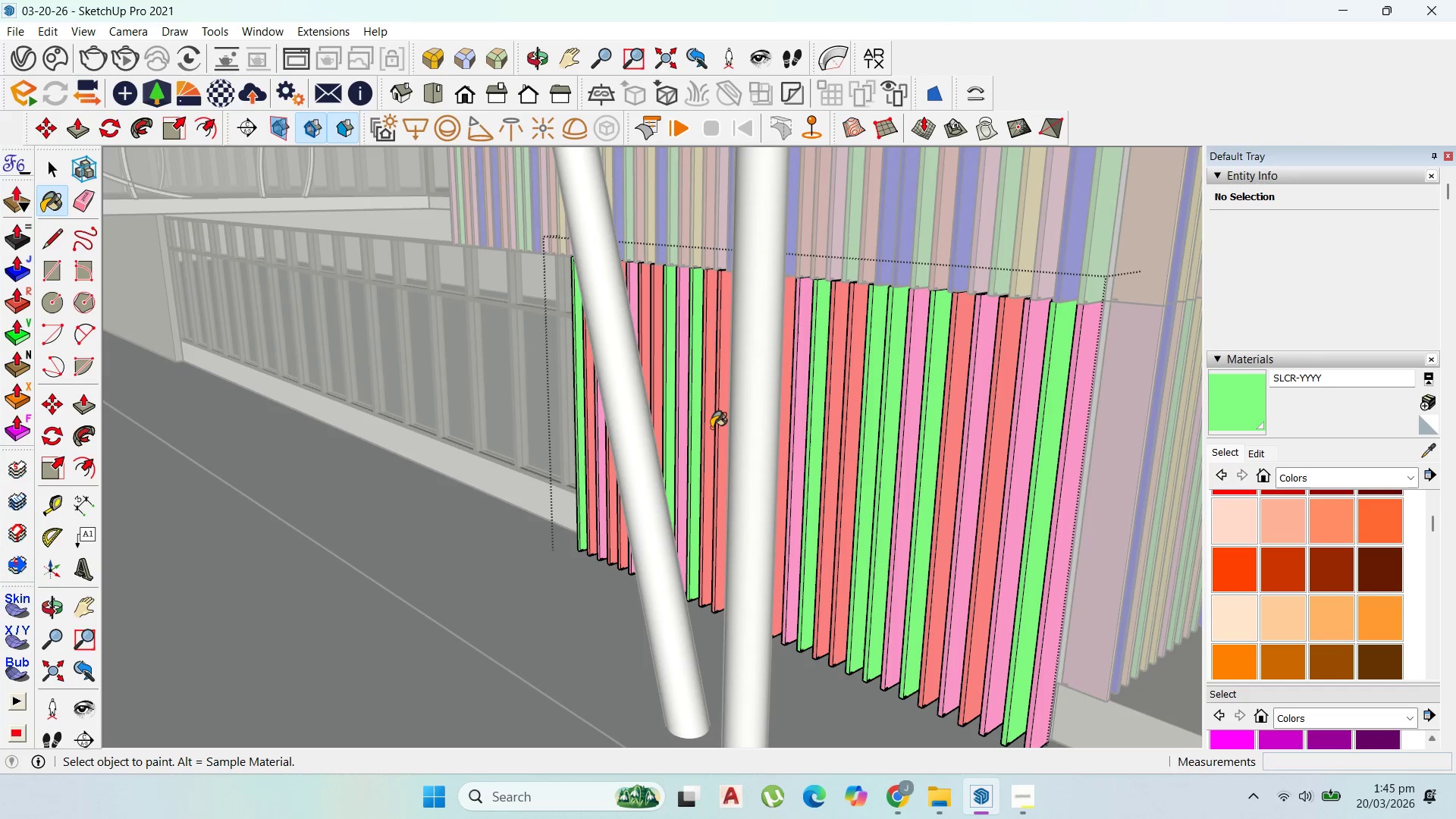 
left_click_drag(start_coordinate=[894, 353], to_coordinate=[890, 353])
 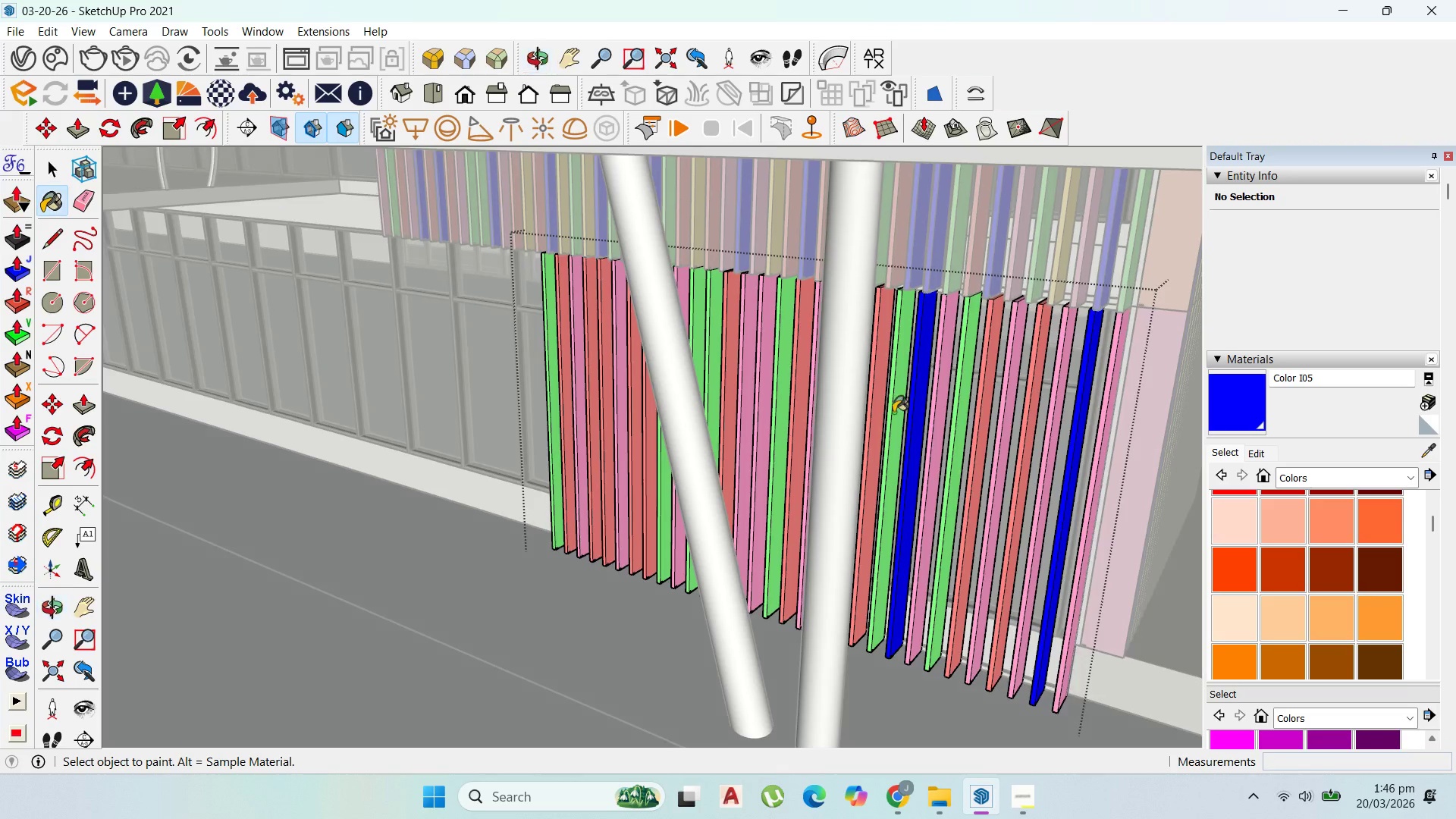 
left_click([563, 347])
 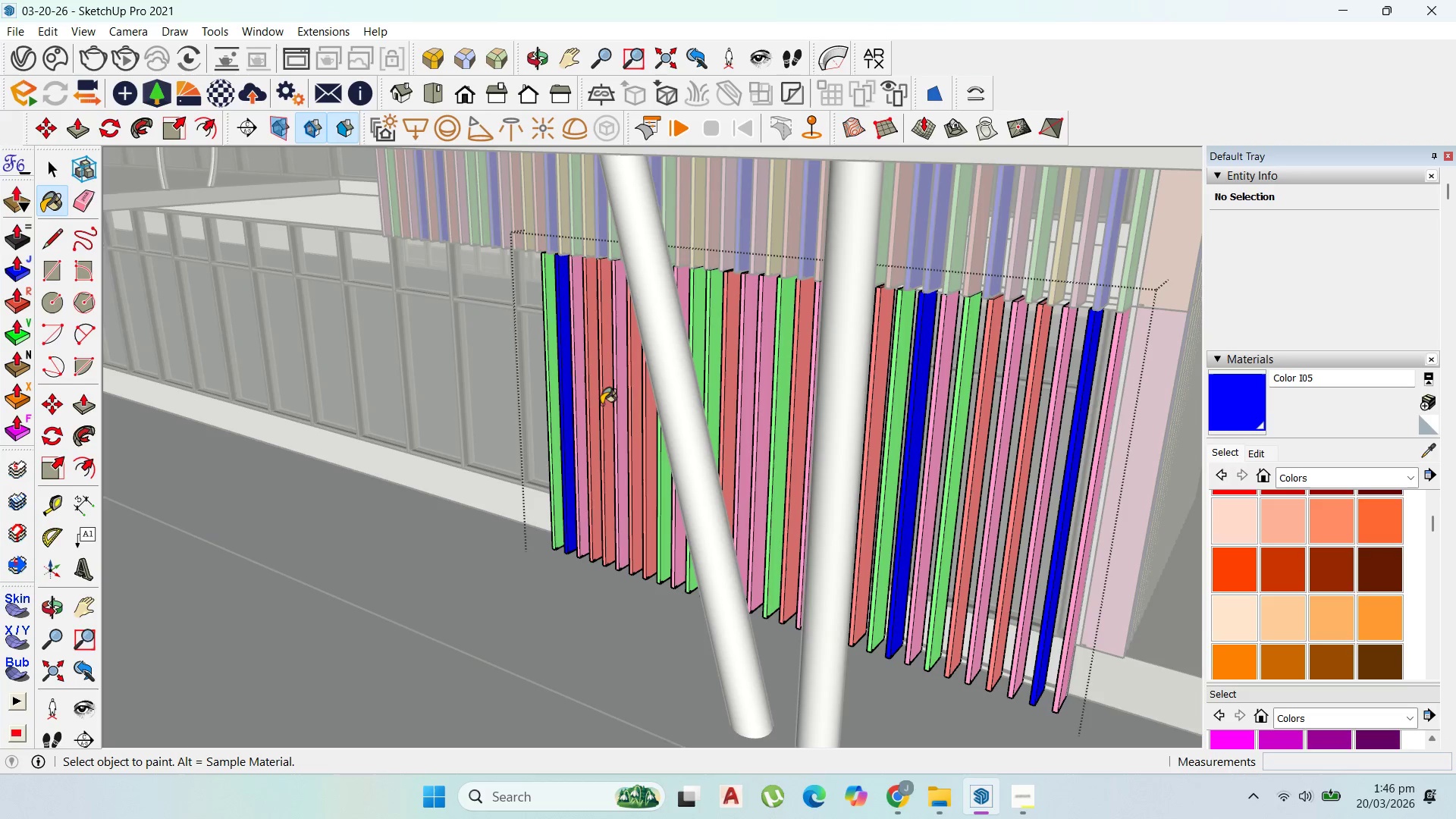 
left_click([598, 406])
 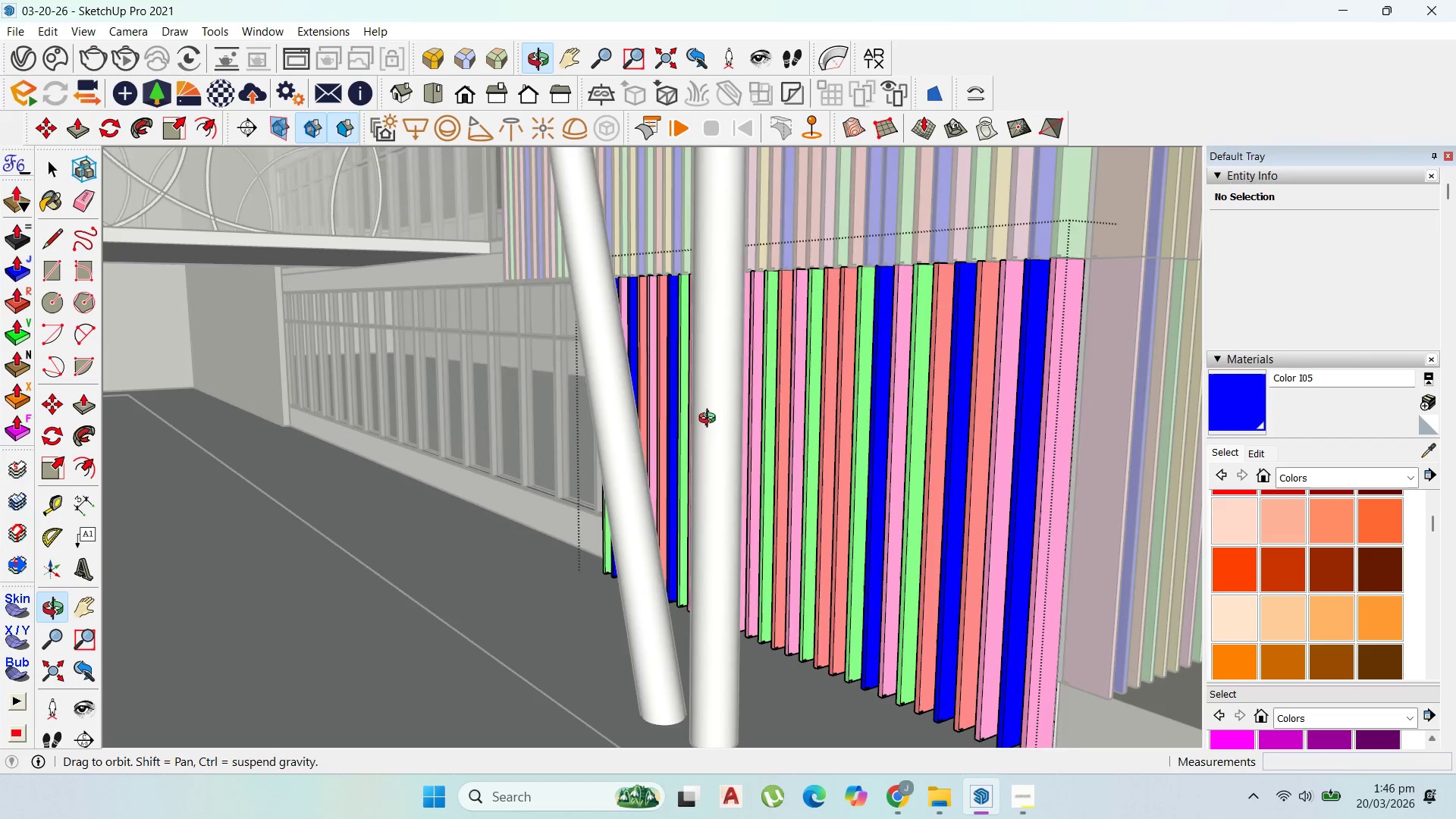 
left_click([1428, 457])
 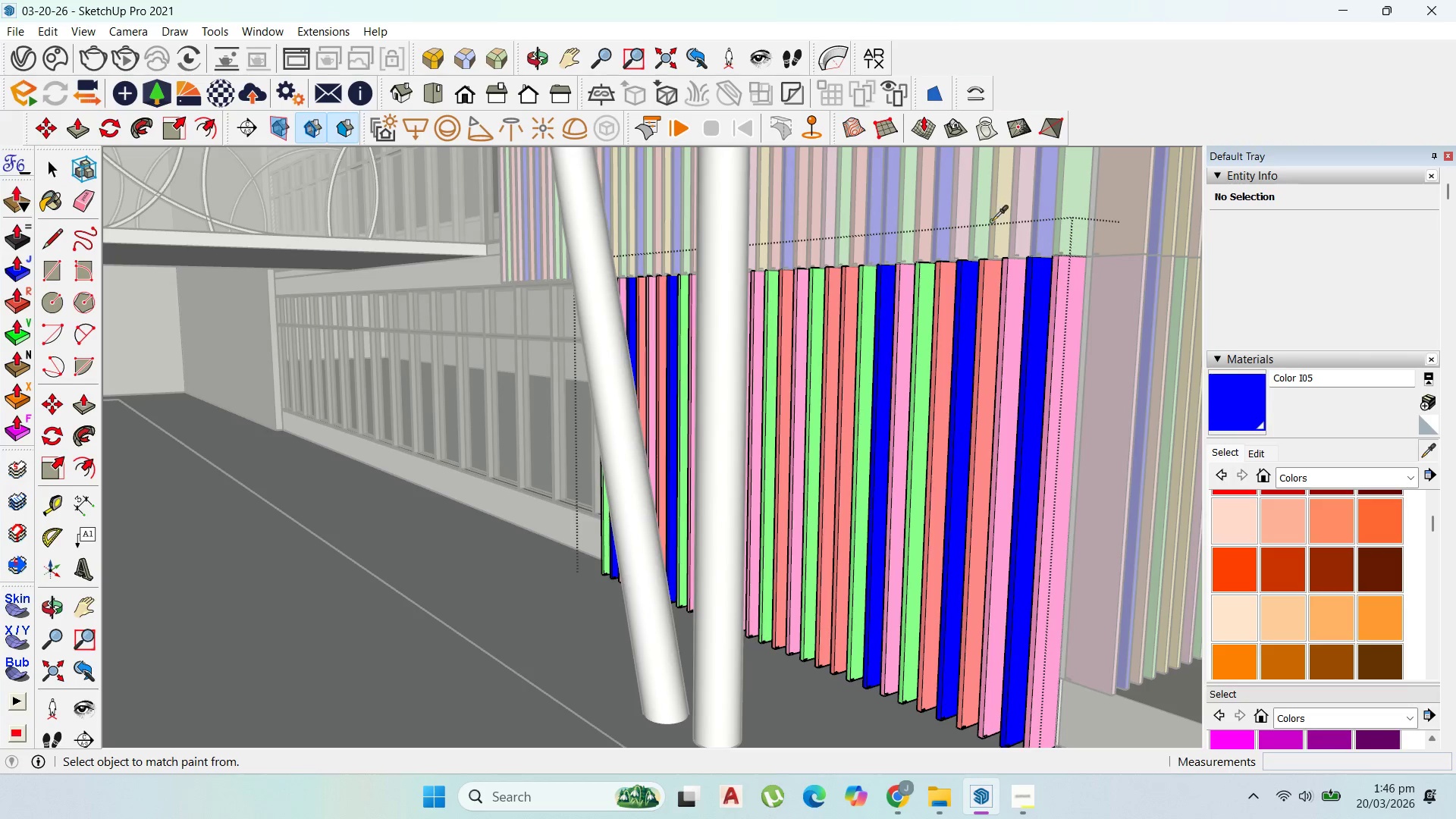 
left_click([997, 221])
 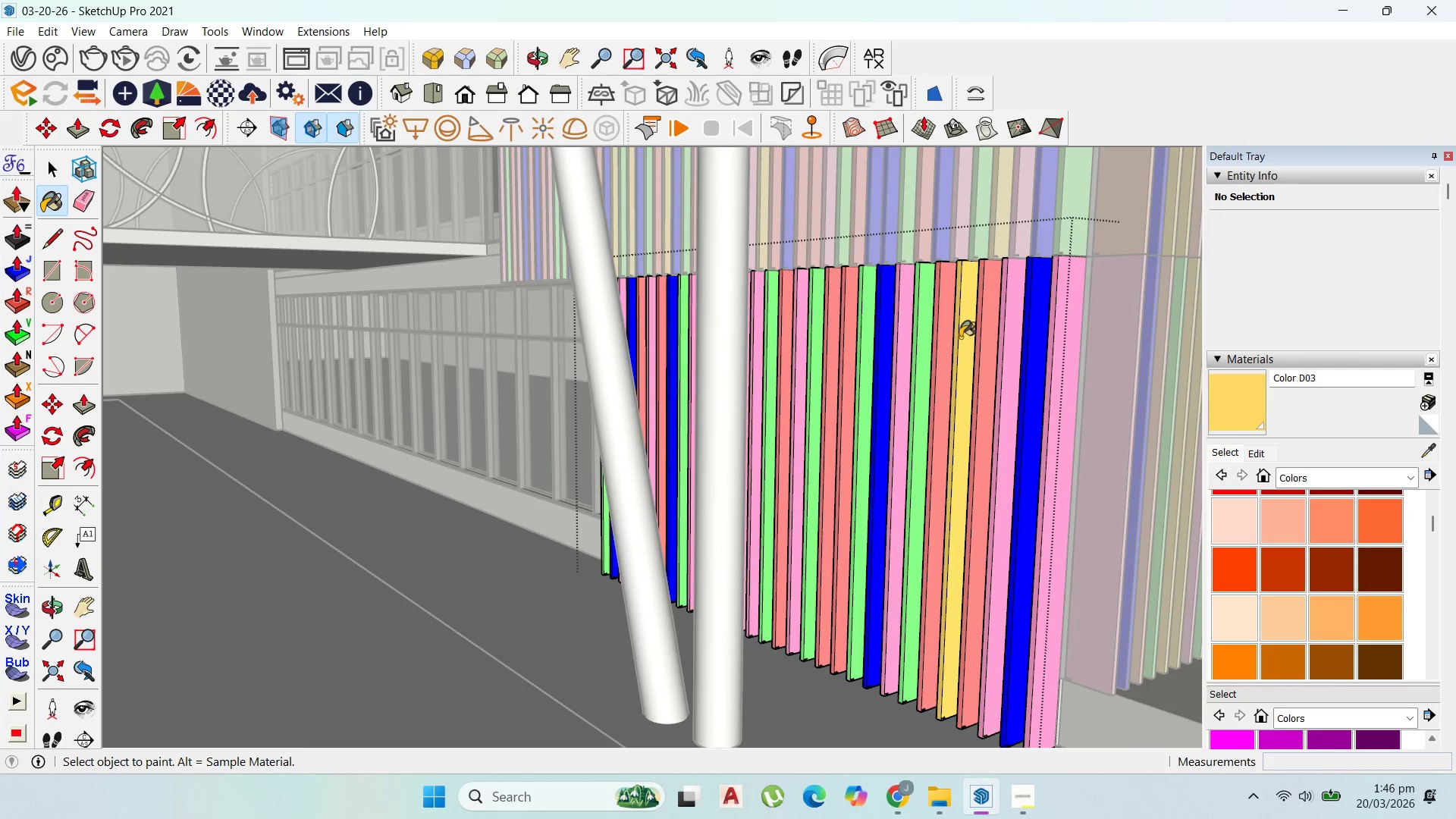 
left_click([918, 406])
 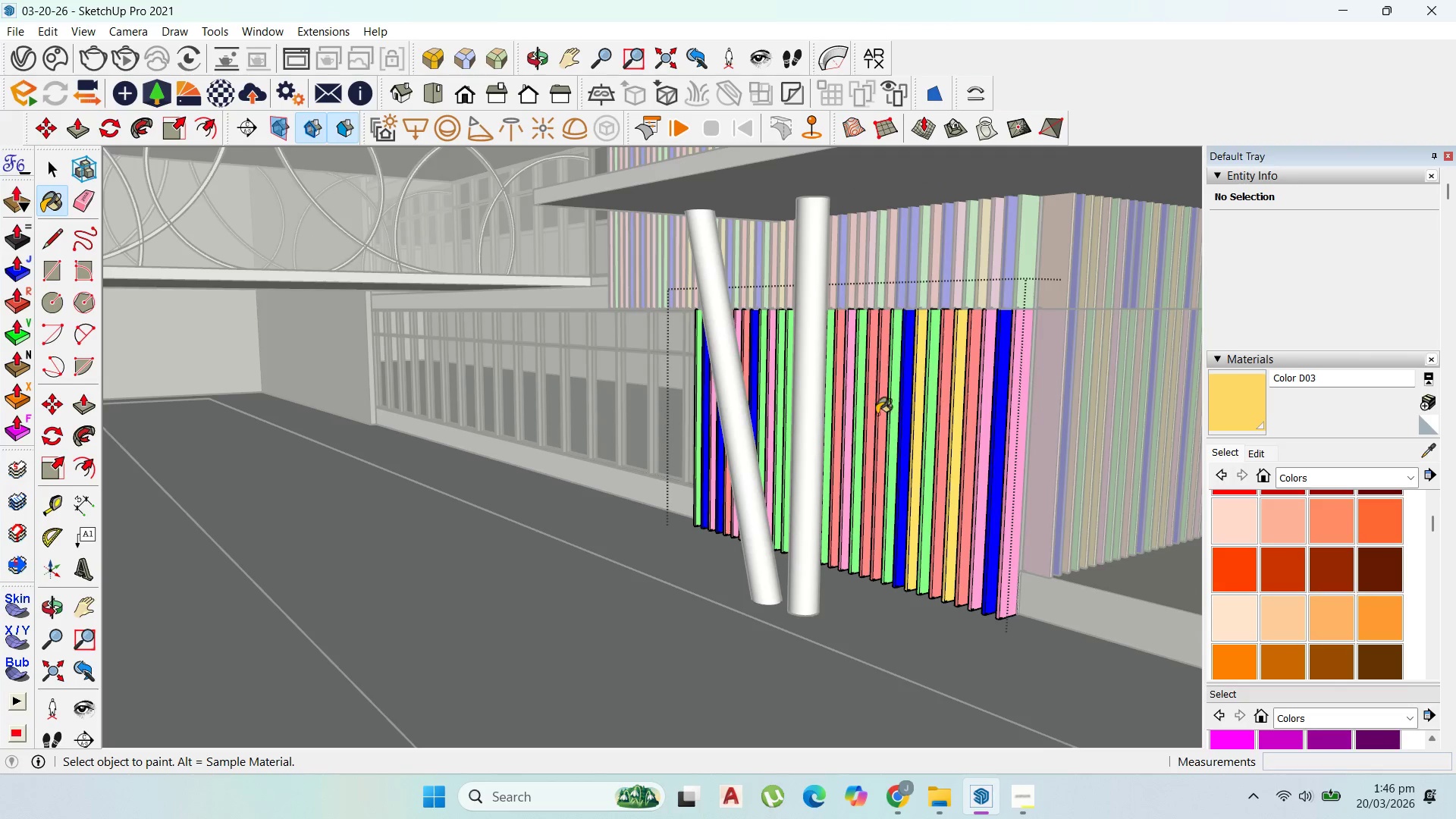 
left_click([874, 412])
 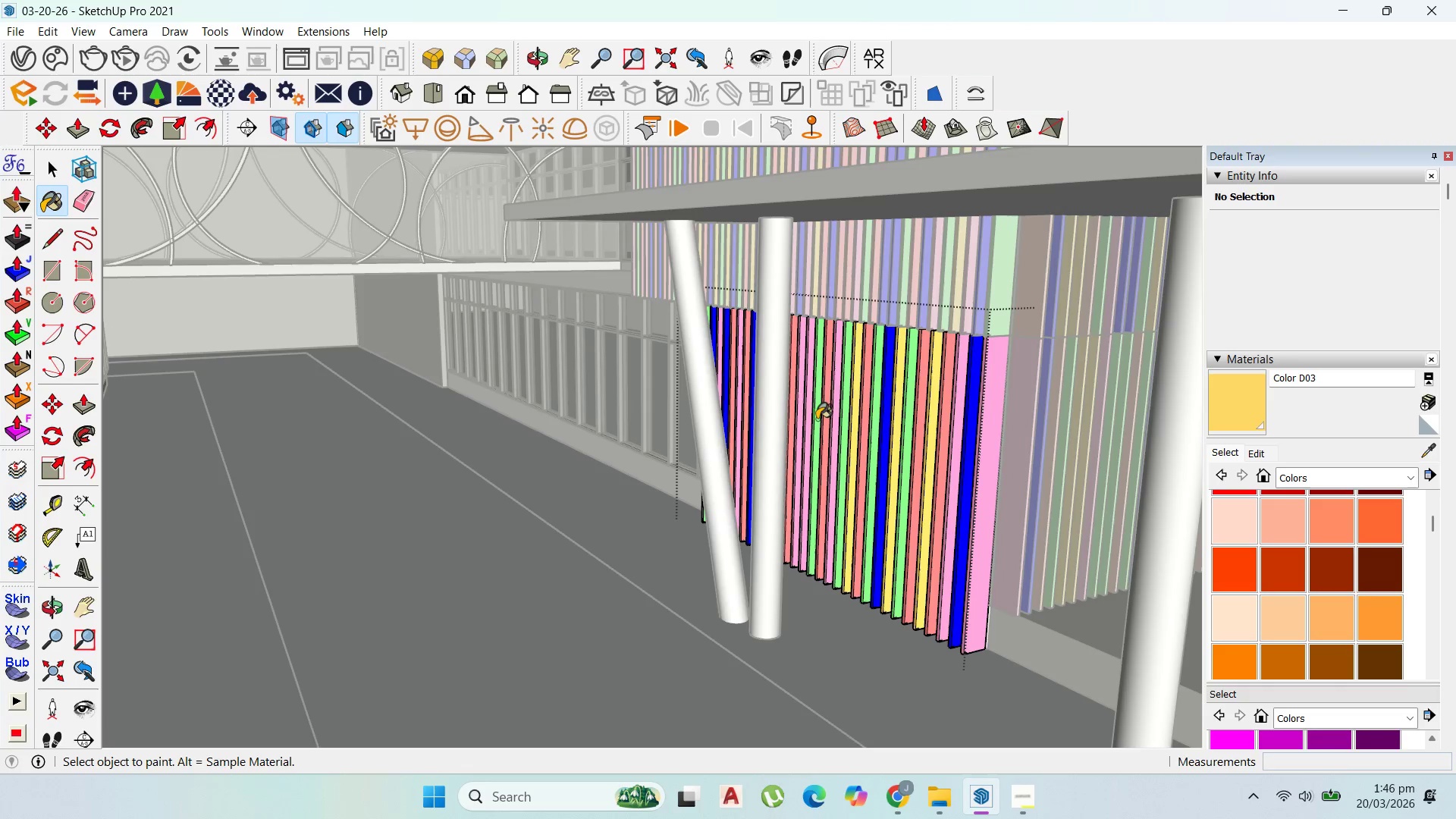 
scroll: coordinate [918, 406], scroll_direction: down, amount: 5.0
 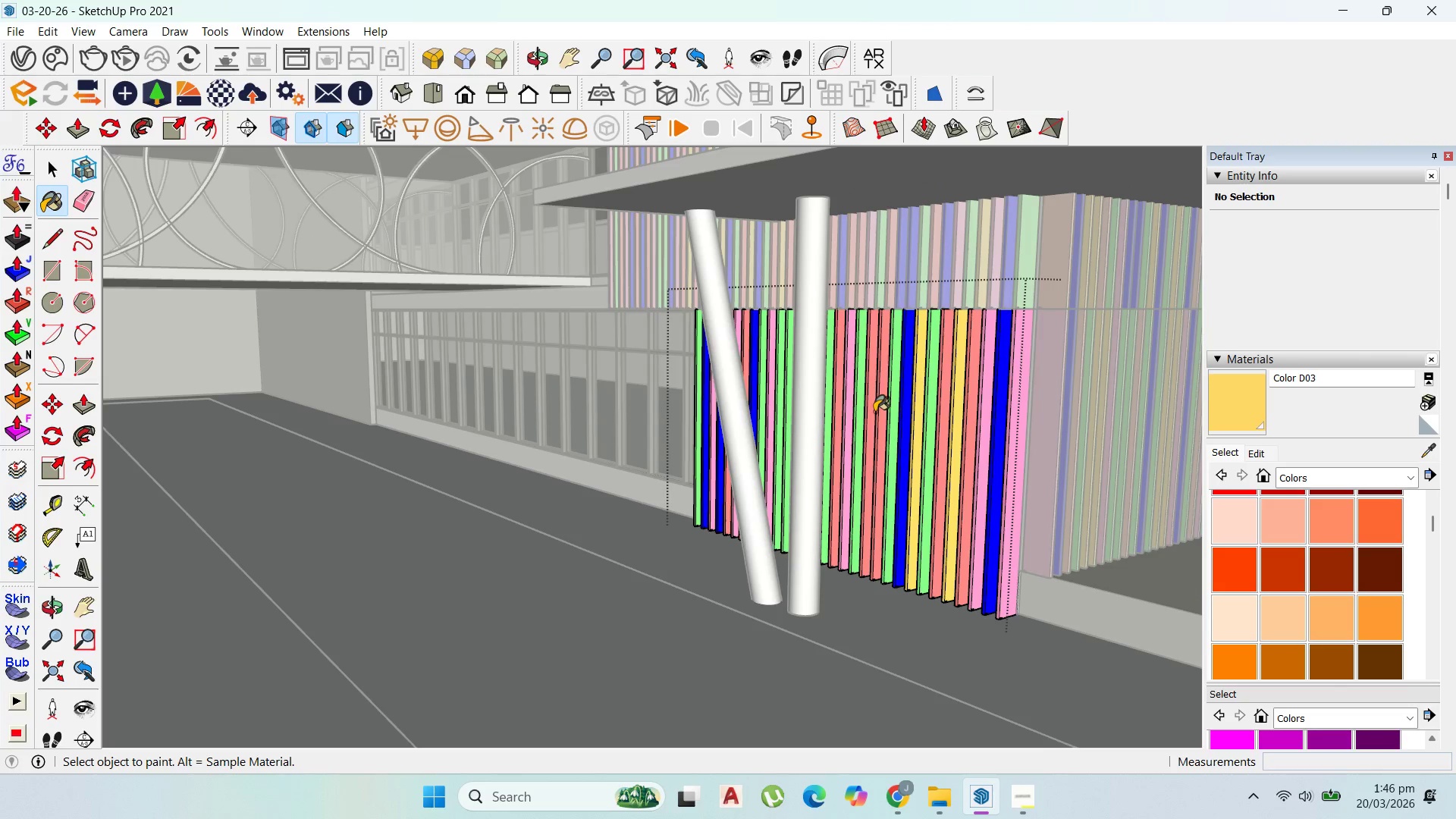 
left_click([807, 413])
 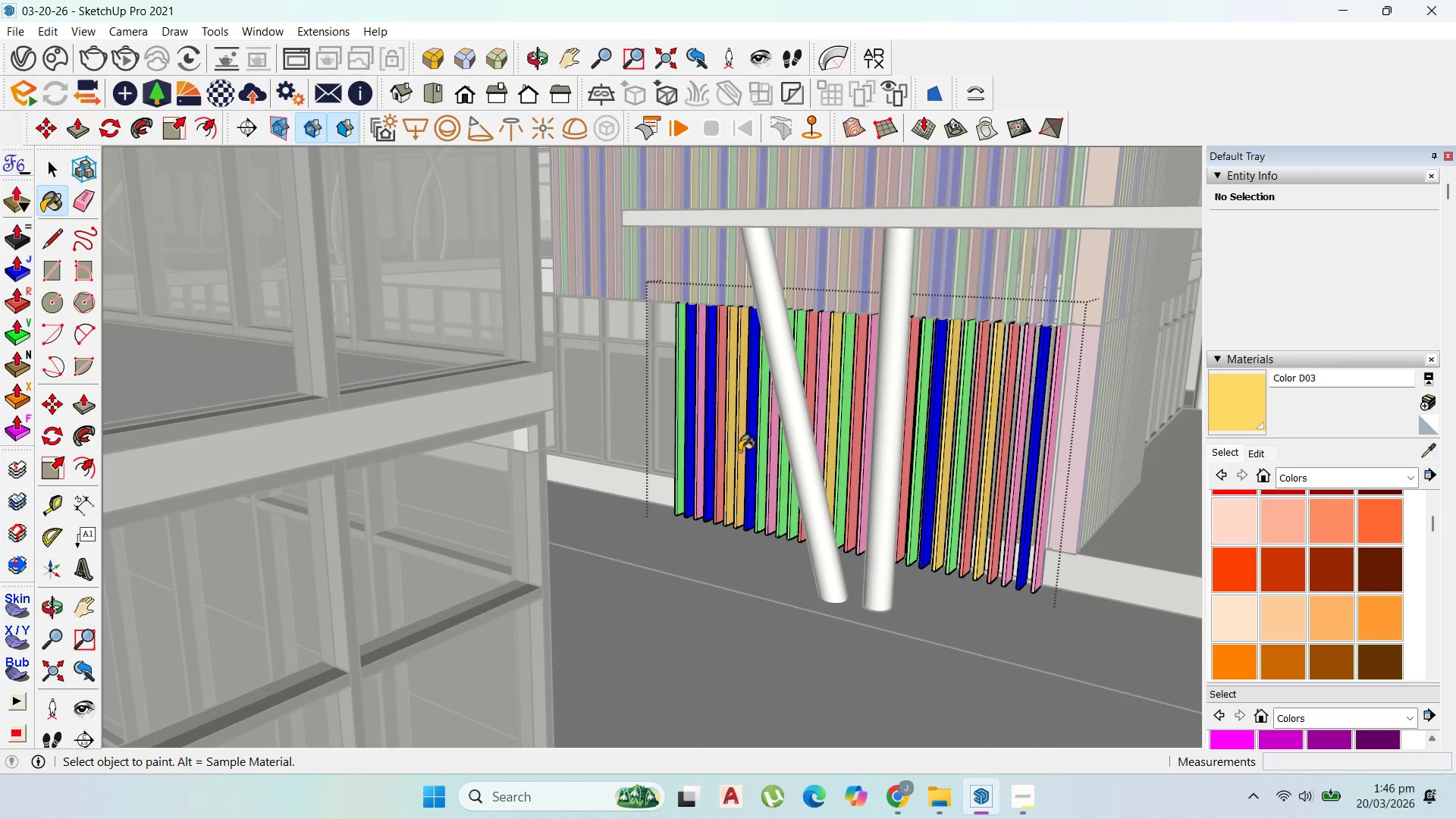 
scroll: coordinate [686, 499], scroll_direction: down, amount: 4.0
 